 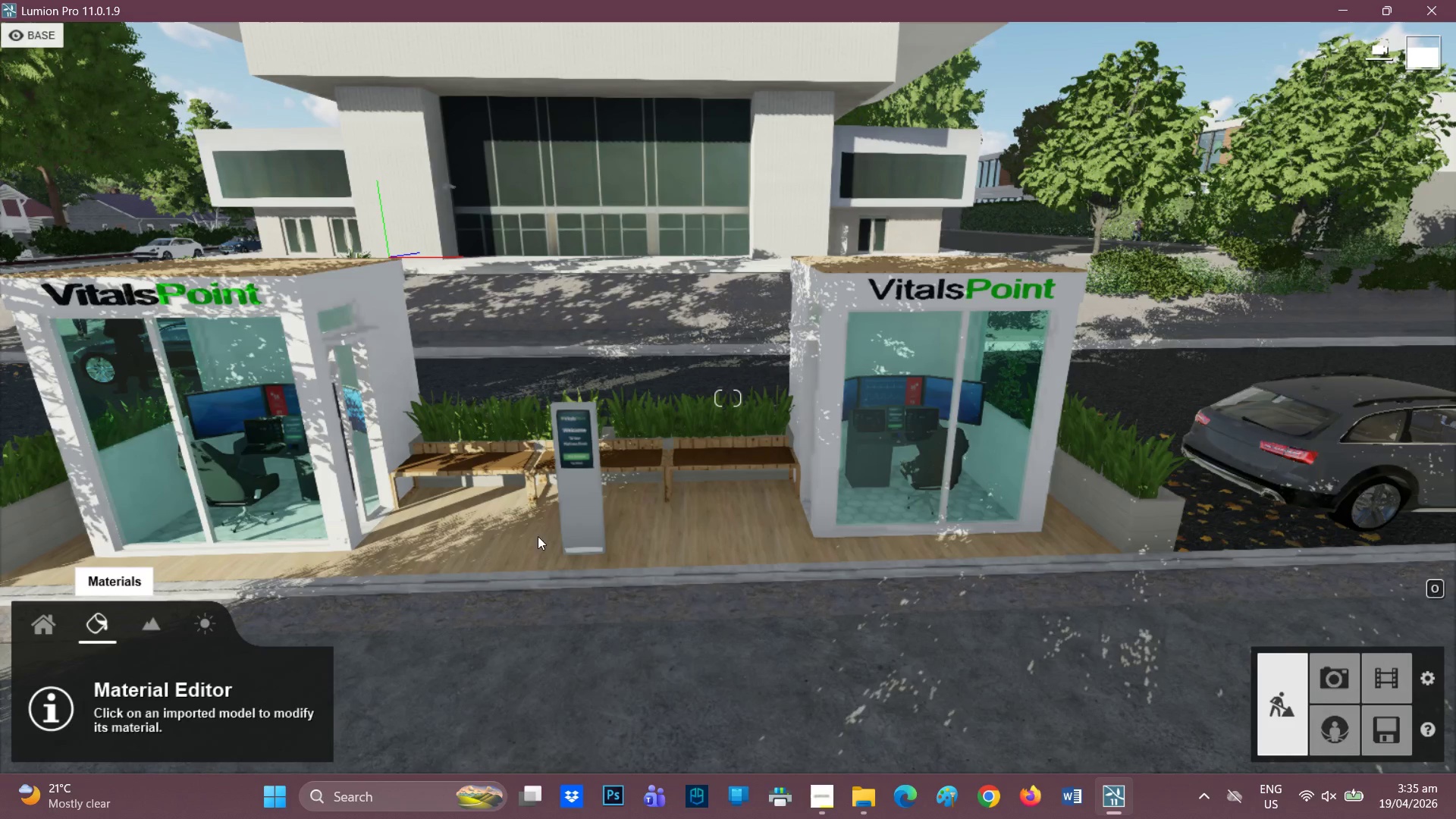 
left_click([822, 388])
 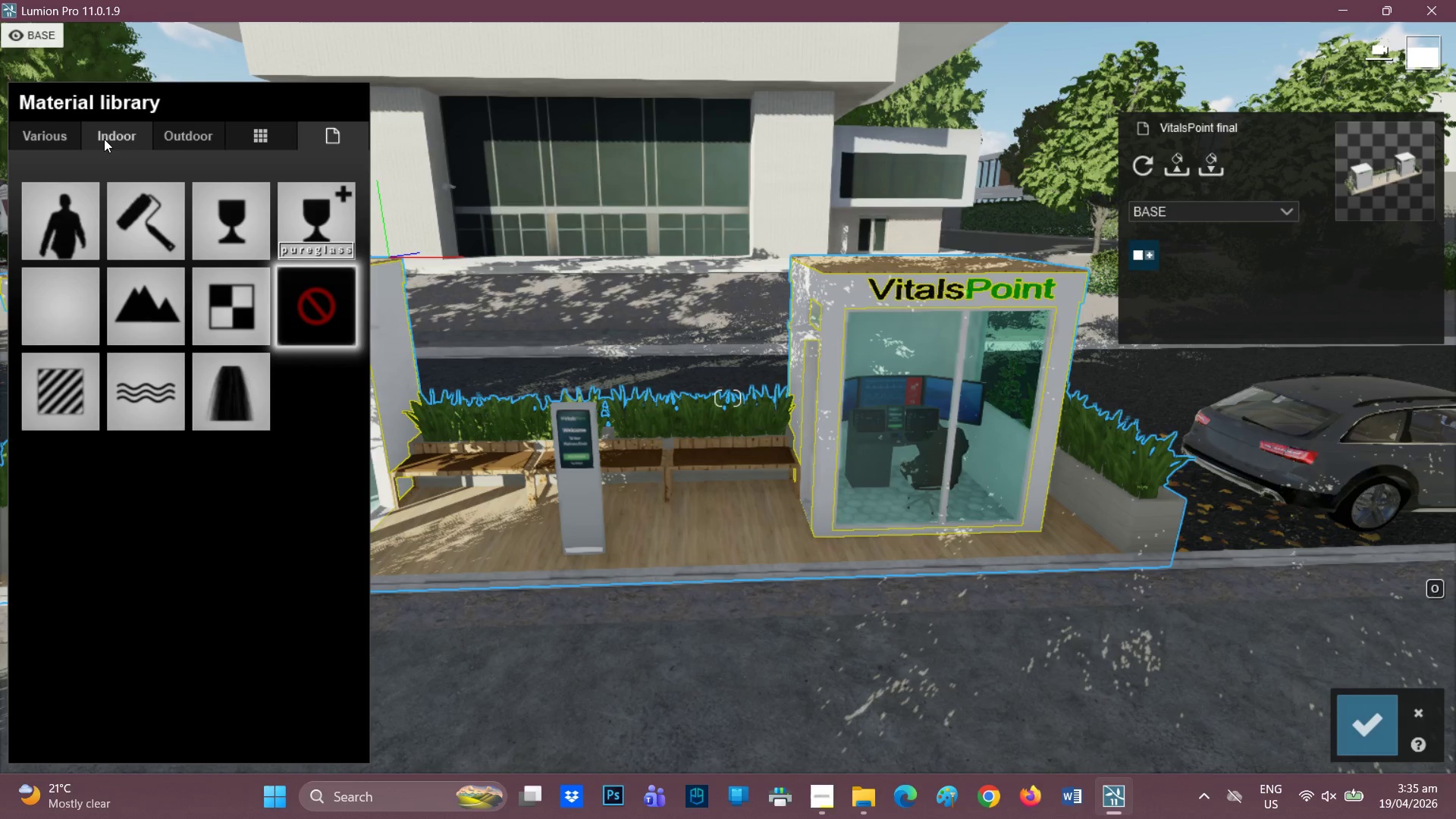 
left_click([108, 137])
 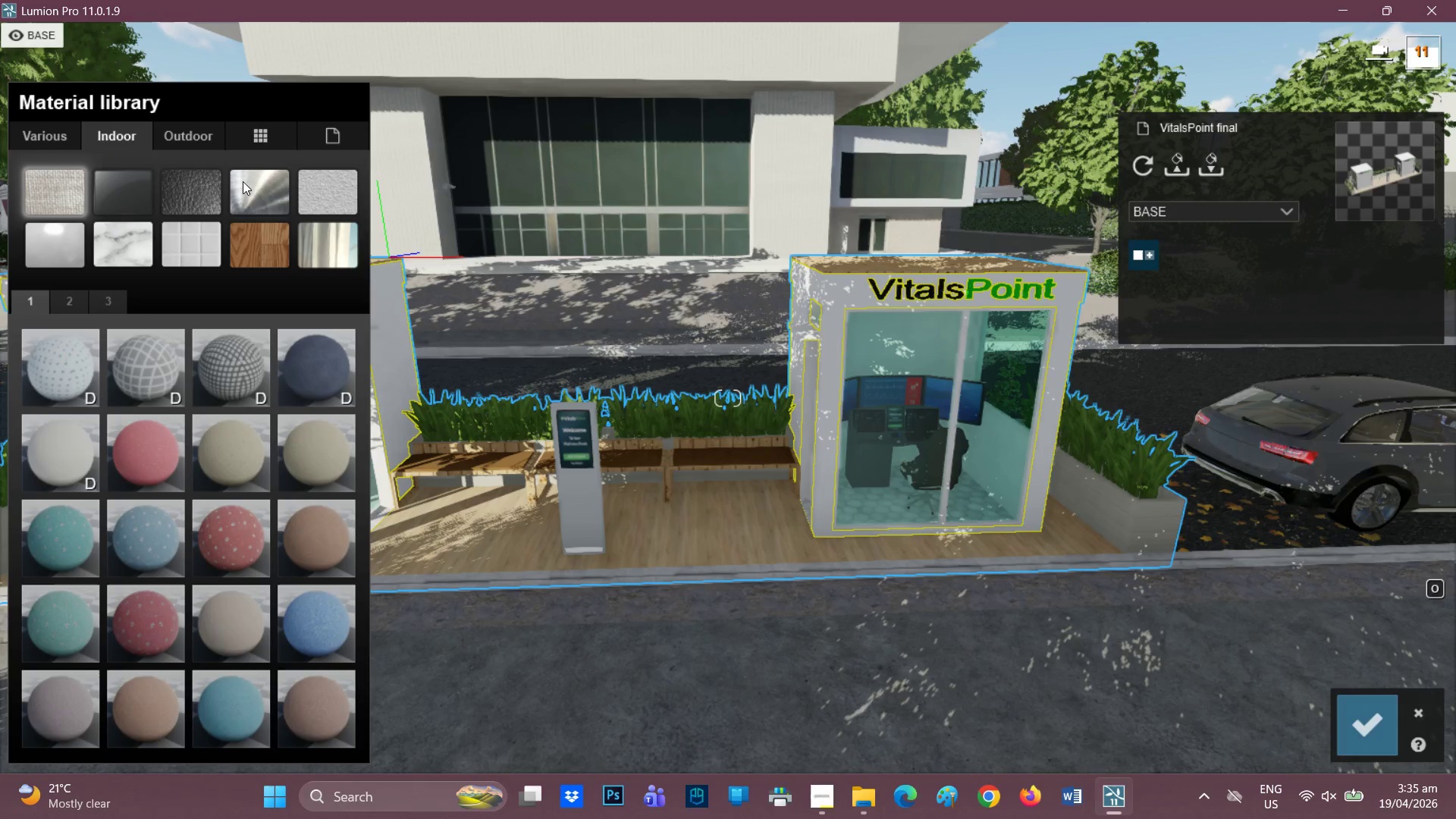 
left_click([253, 206])
 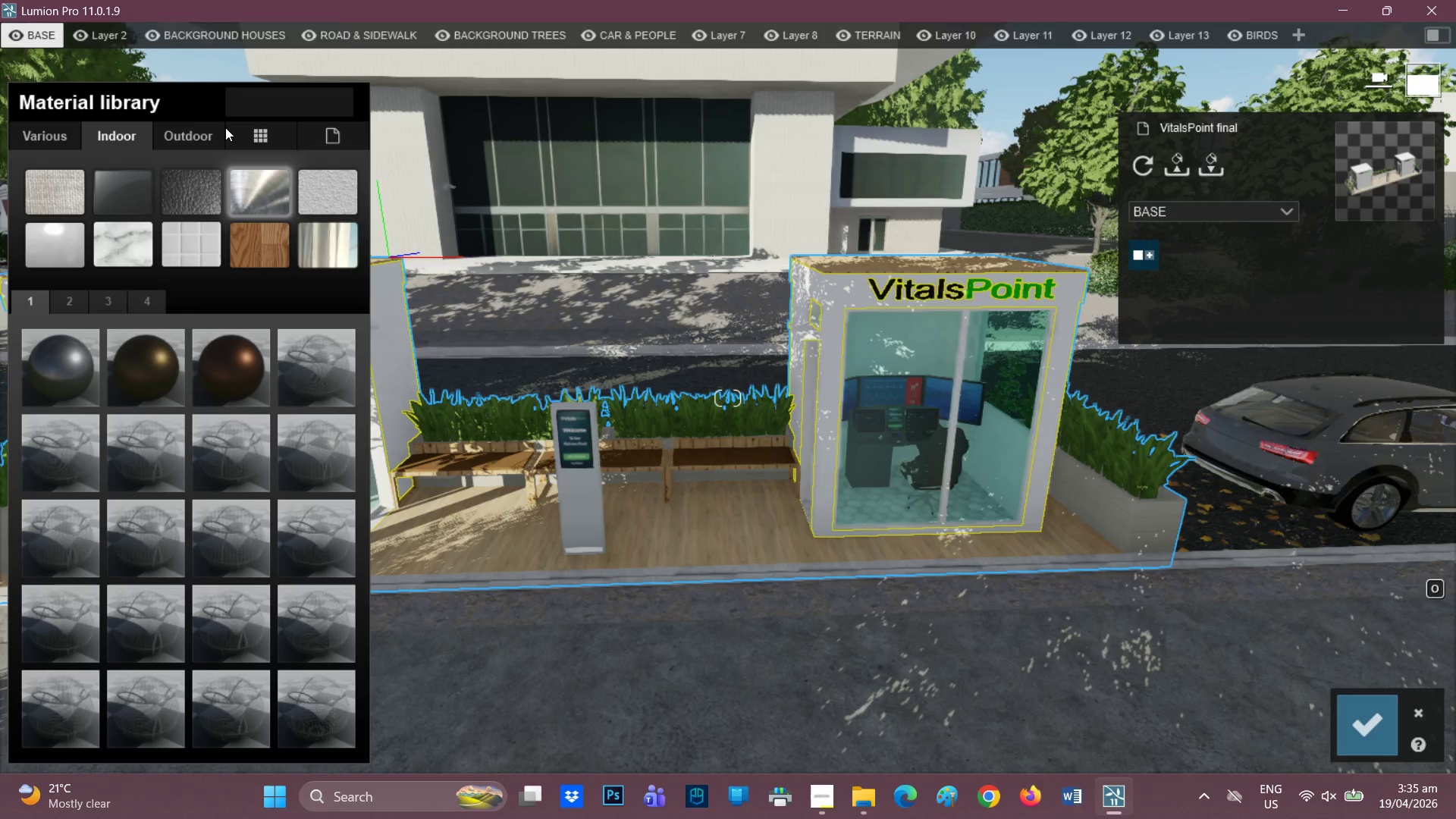 
left_click([206, 128])
 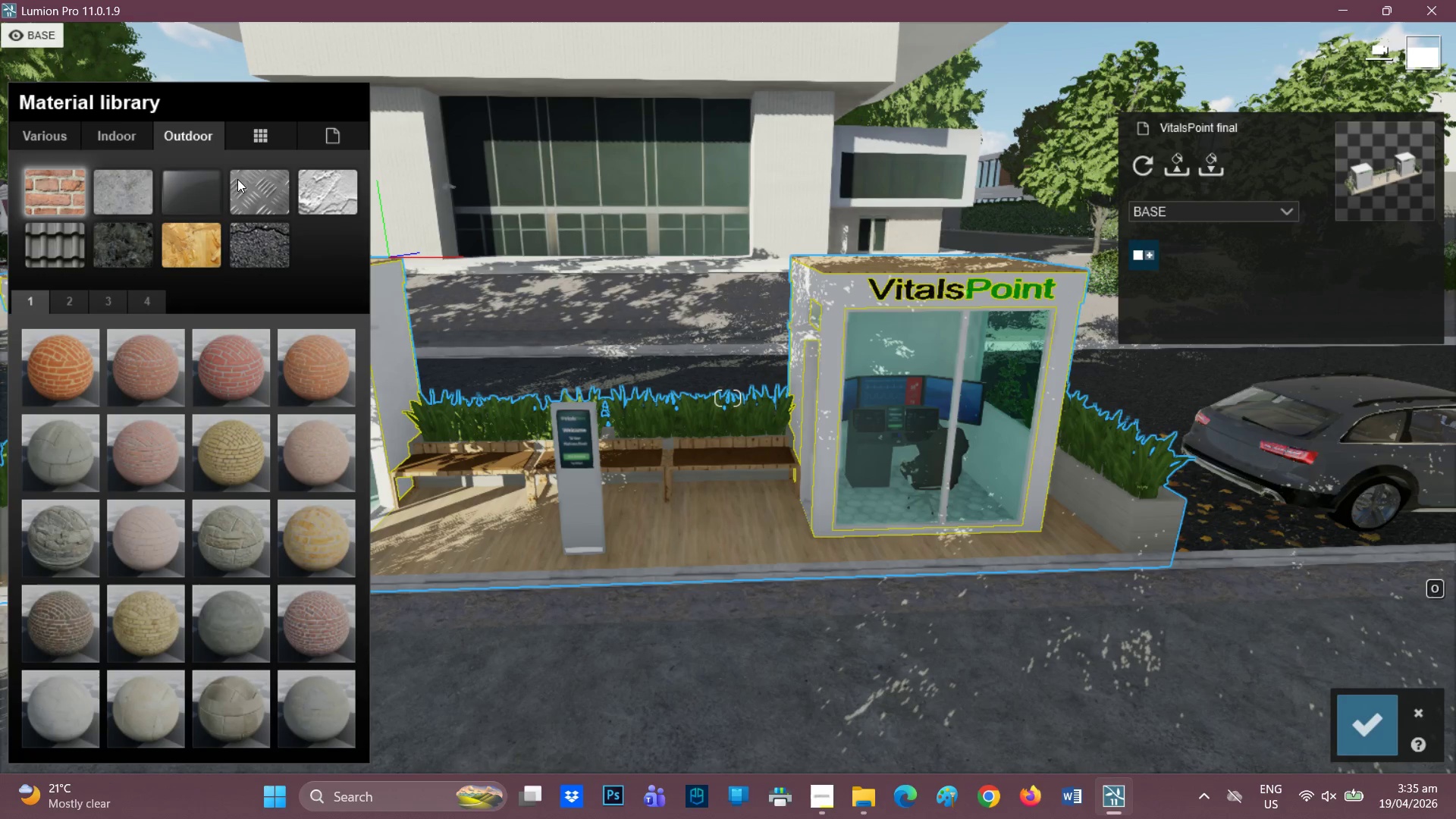 
left_click([241, 185])
 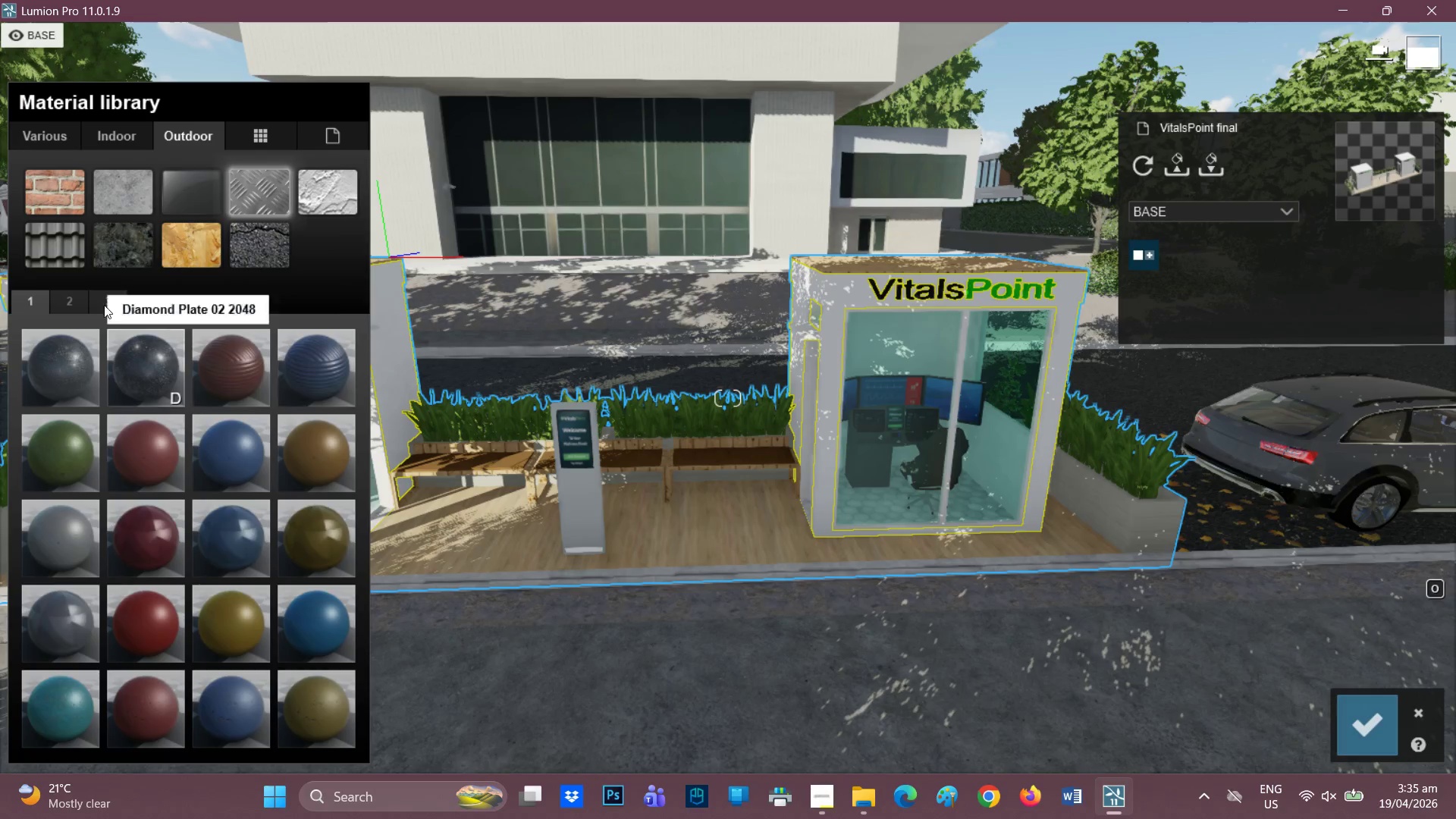 
left_click([113, 303])
 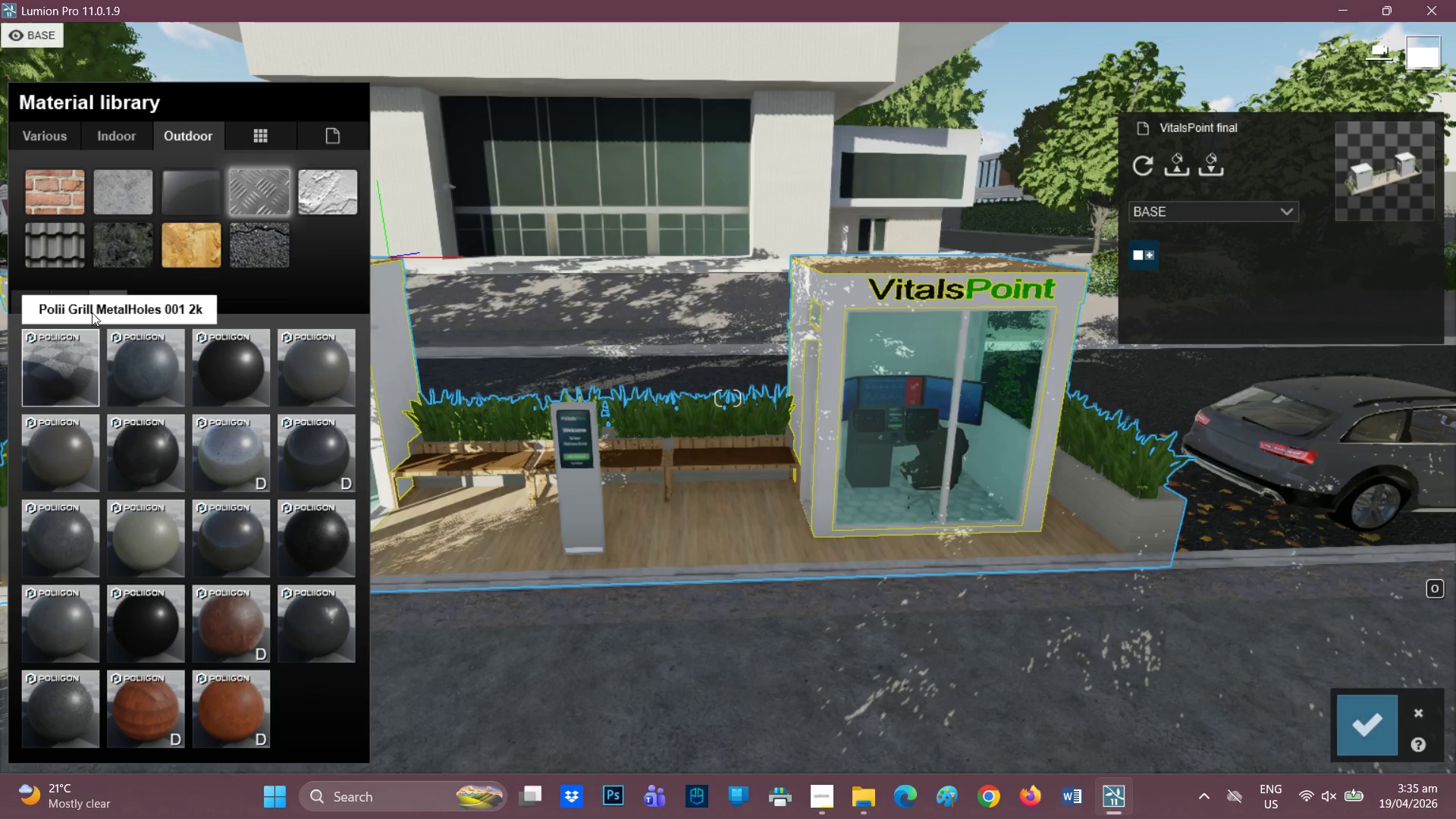 
left_click([74, 303])
 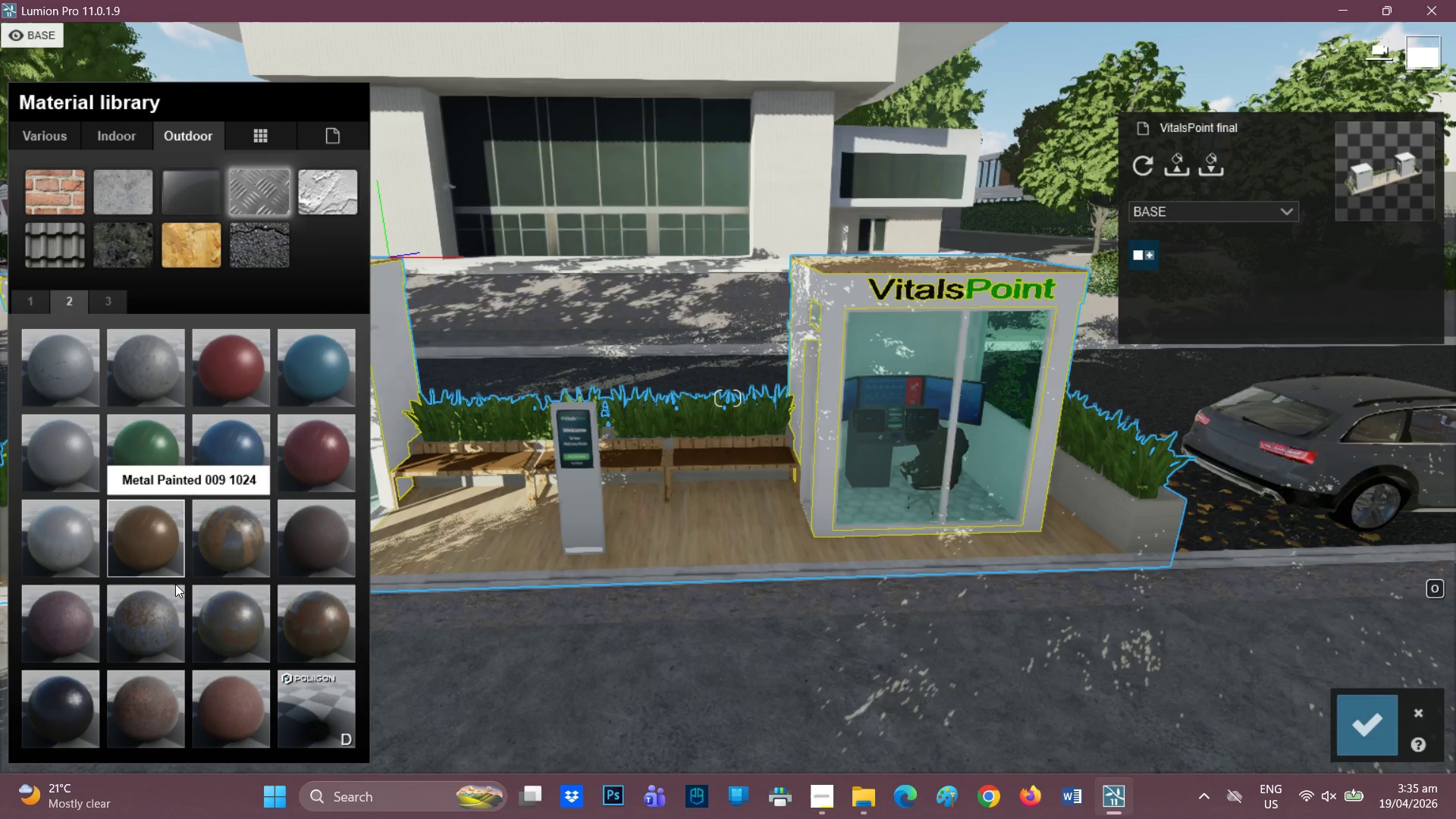 
mouse_move([67, 535])
 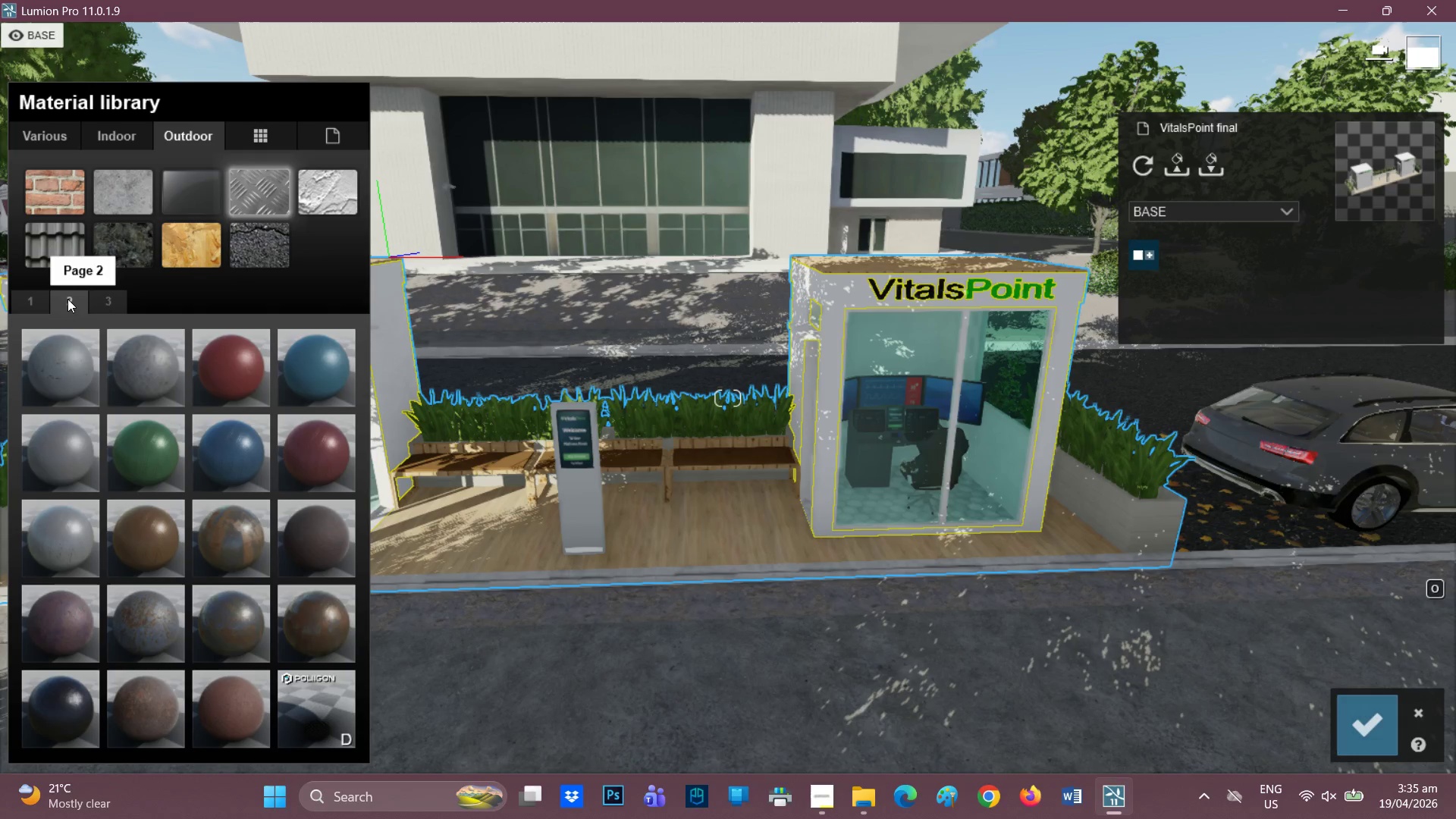 
left_click([45, 299])
 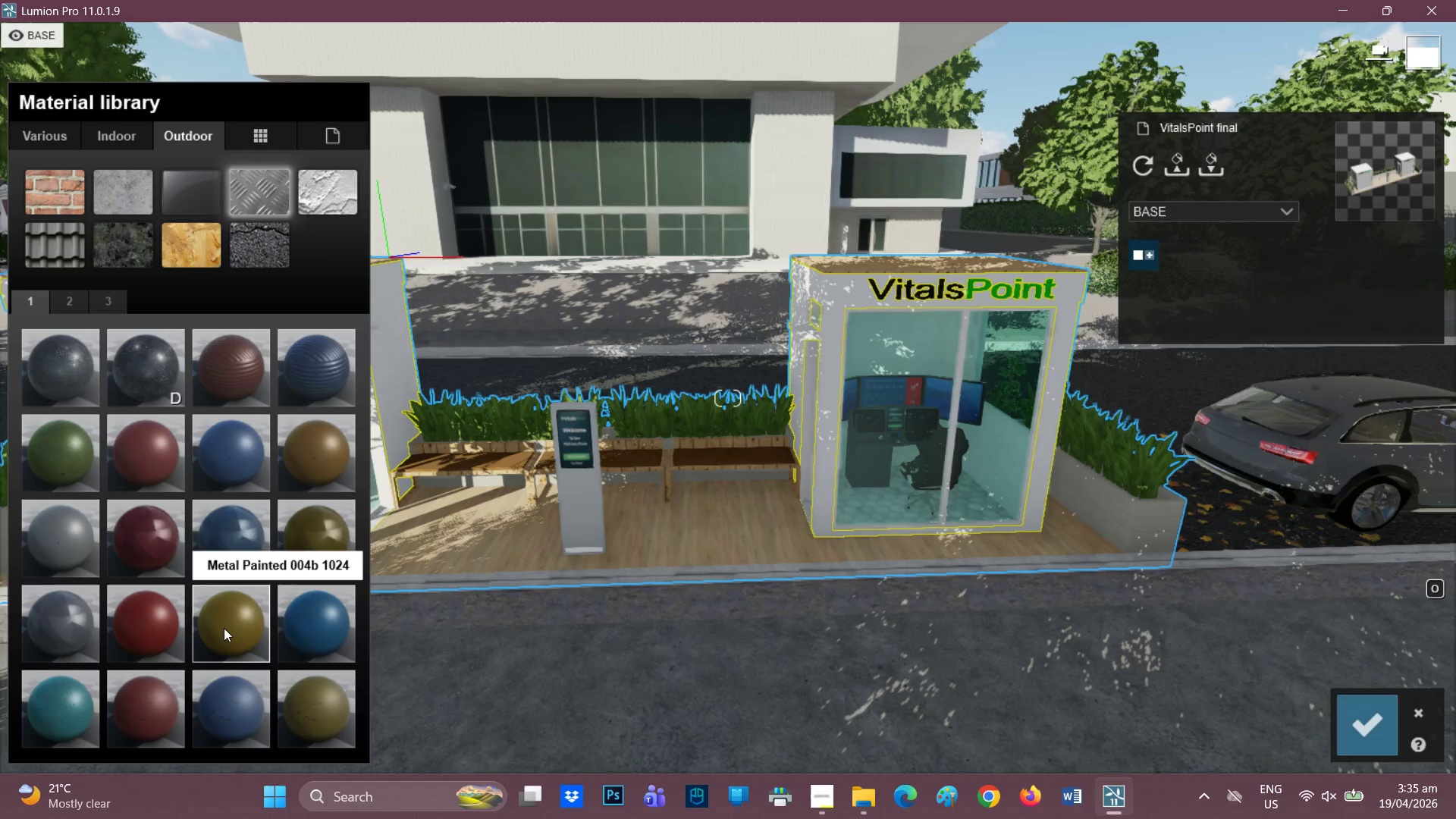 
left_click([228, 628])
 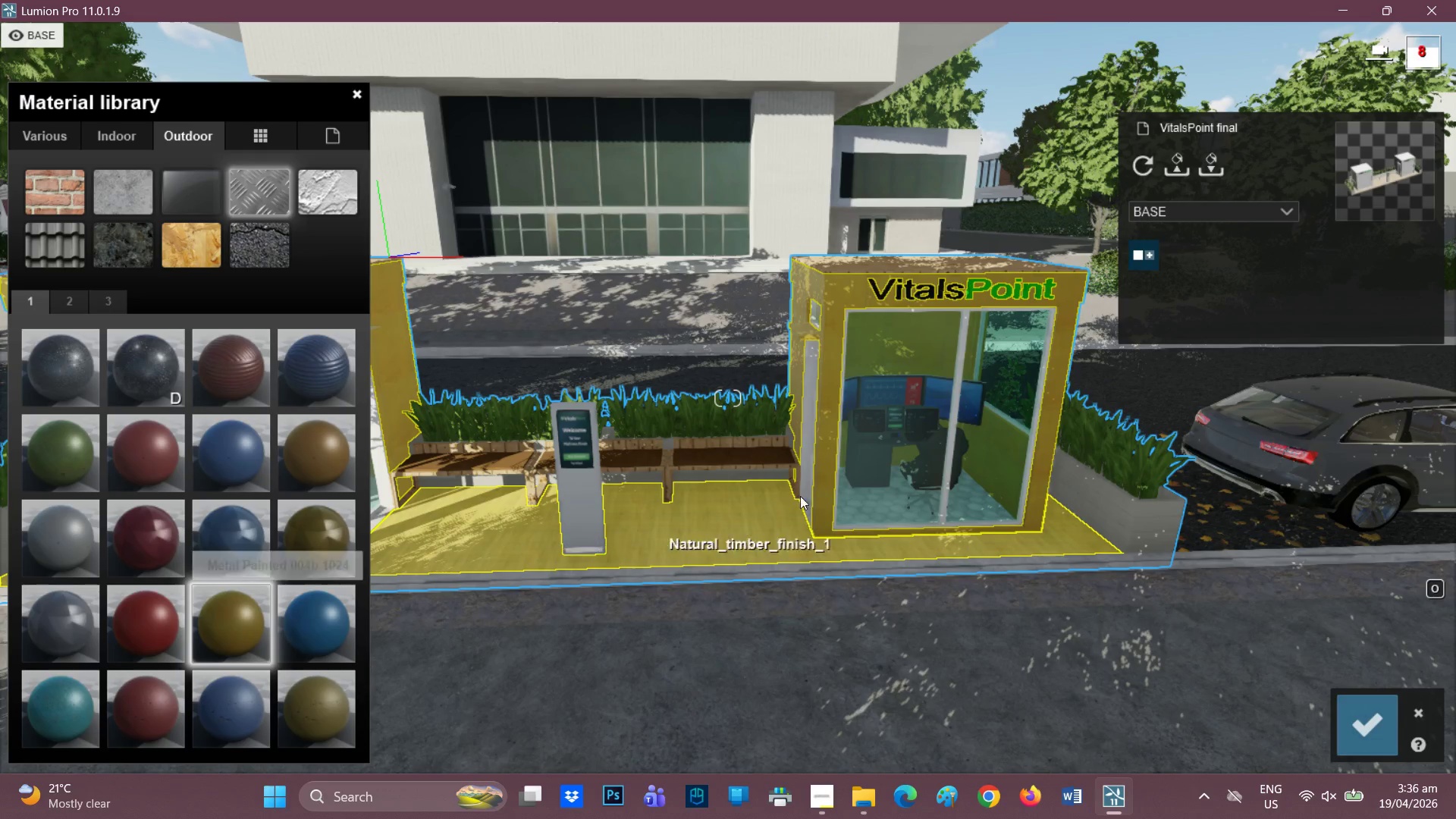 
scroll: coordinate [808, 447], scroll_direction: up, amount: 1.0
 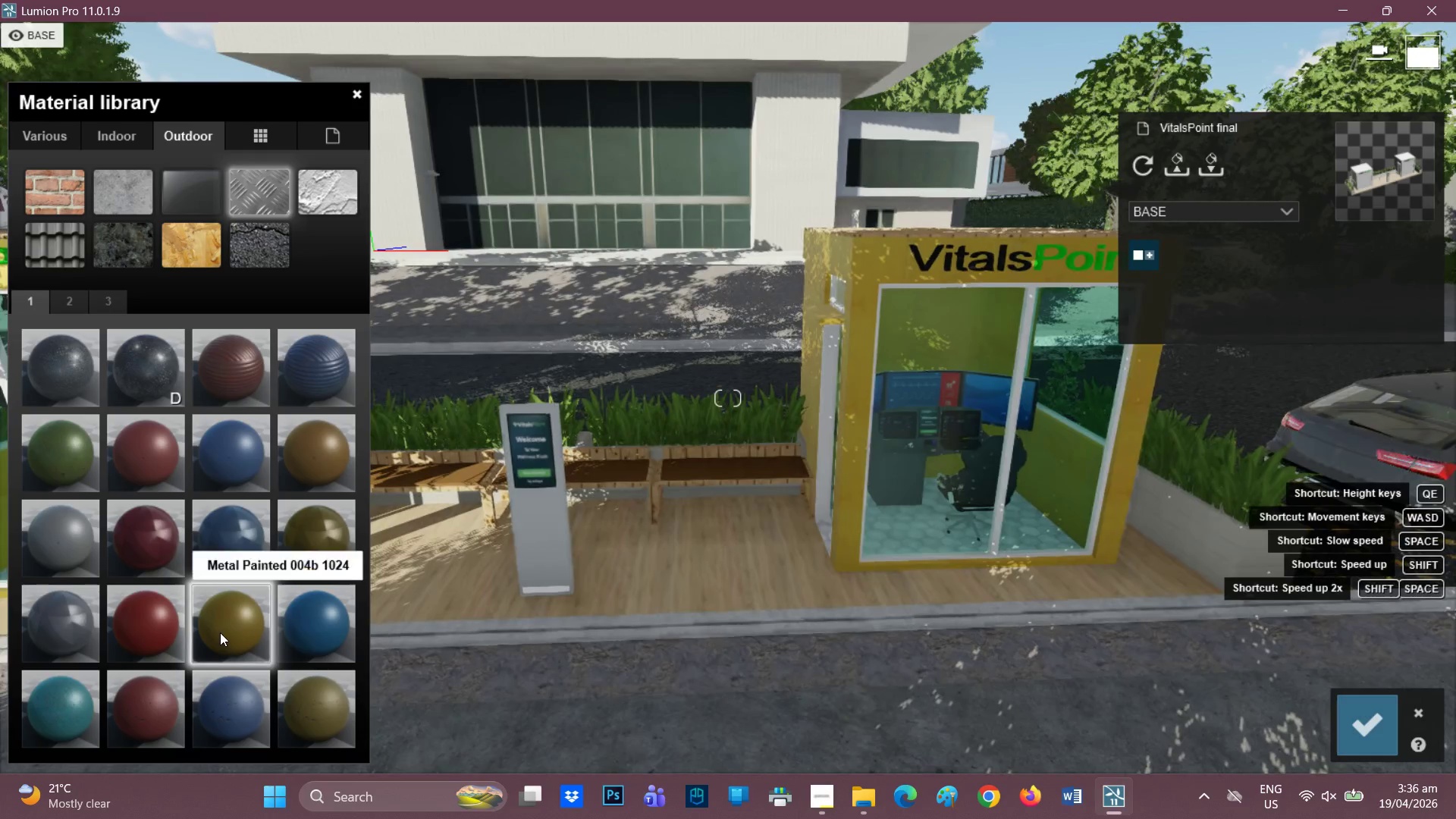 
double_click([220, 632])
 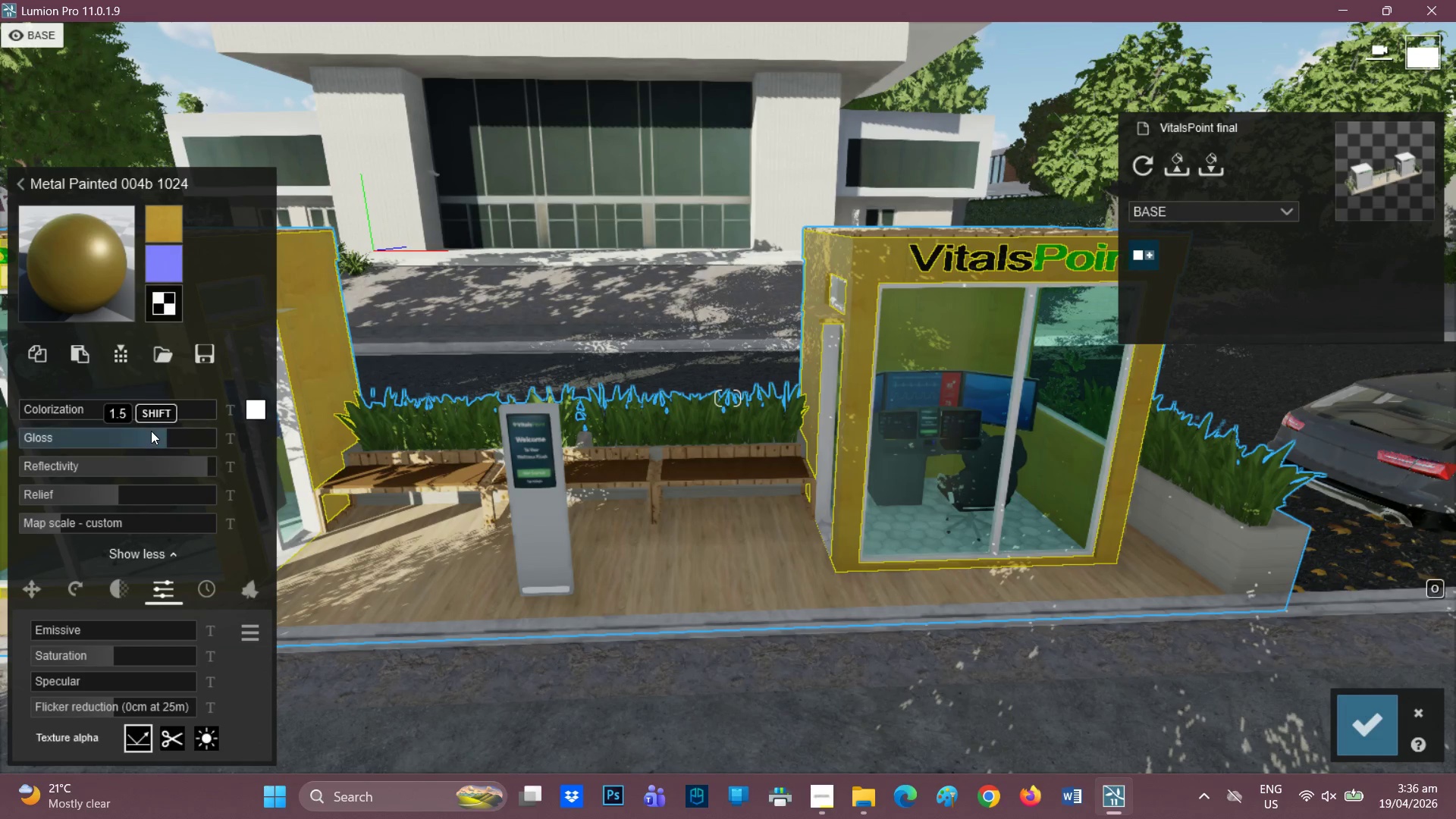 
left_click_drag(start_coordinate=[154, 435], to_coordinate=[0, 430])
 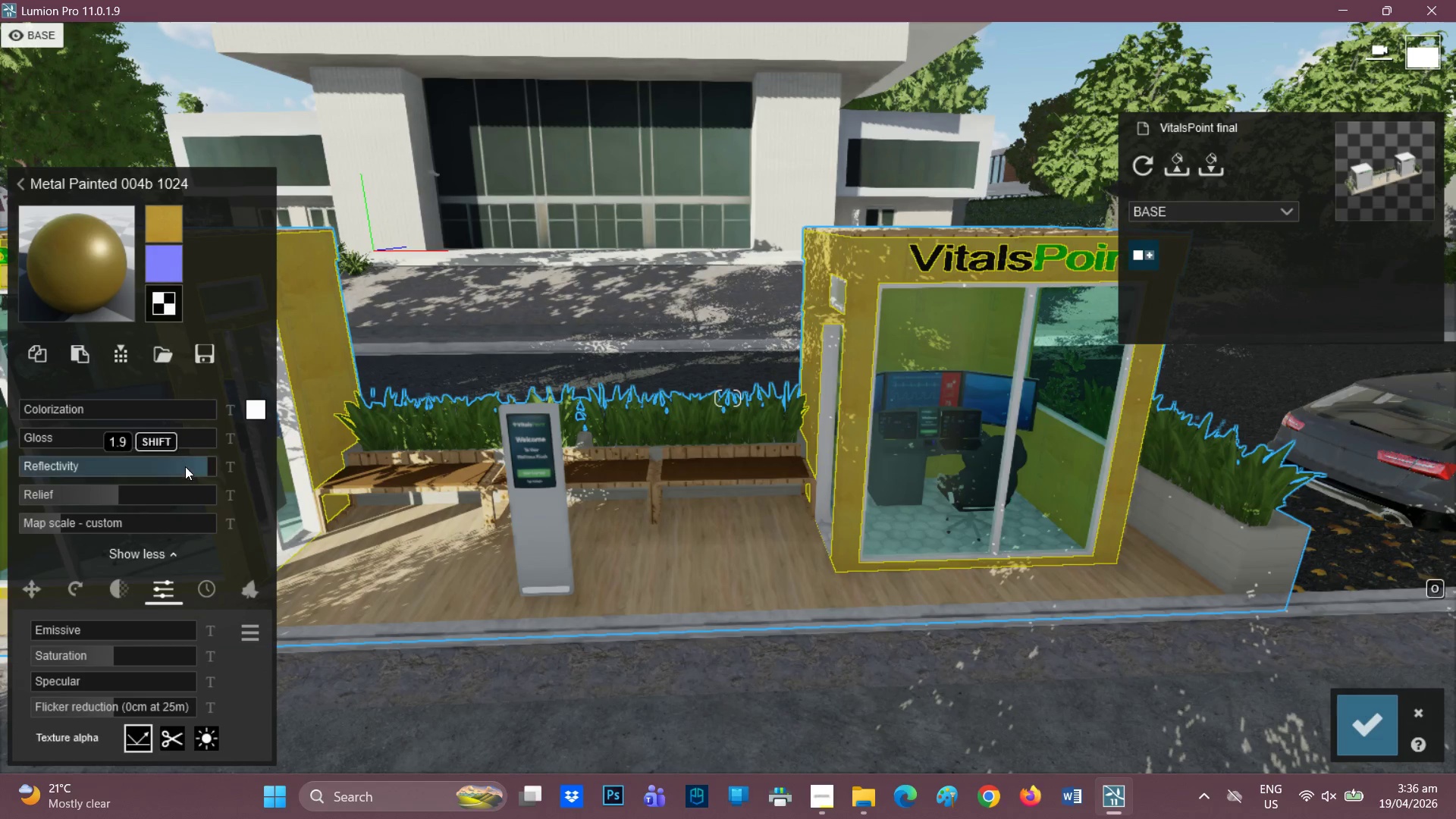 
left_click_drag(start_coordinate=[185, 466], to_coordinate=[0, 476])
 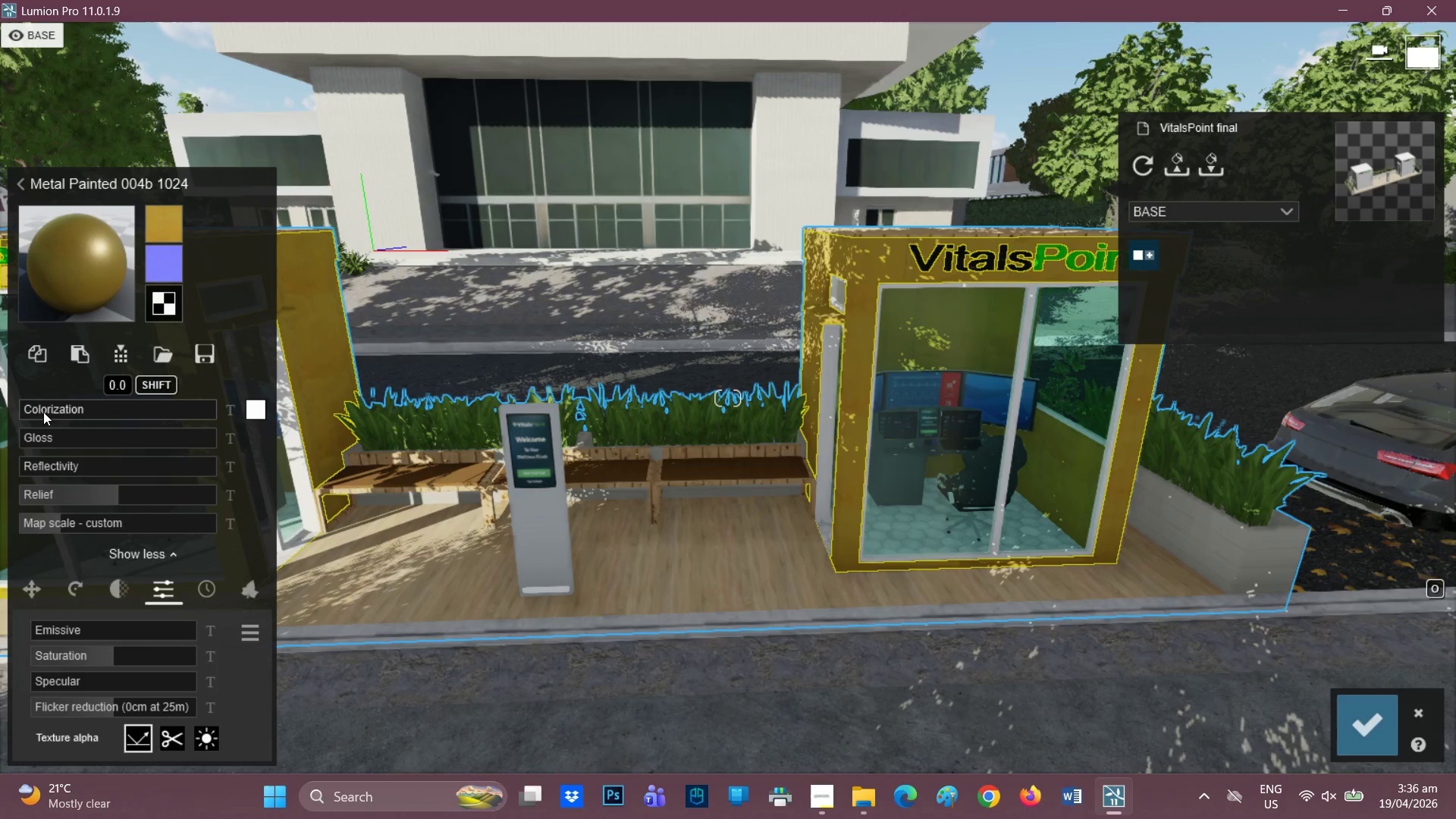 
left_click_drag(start_coordinate=[48, 412], to_coordinate=[200, 410])
 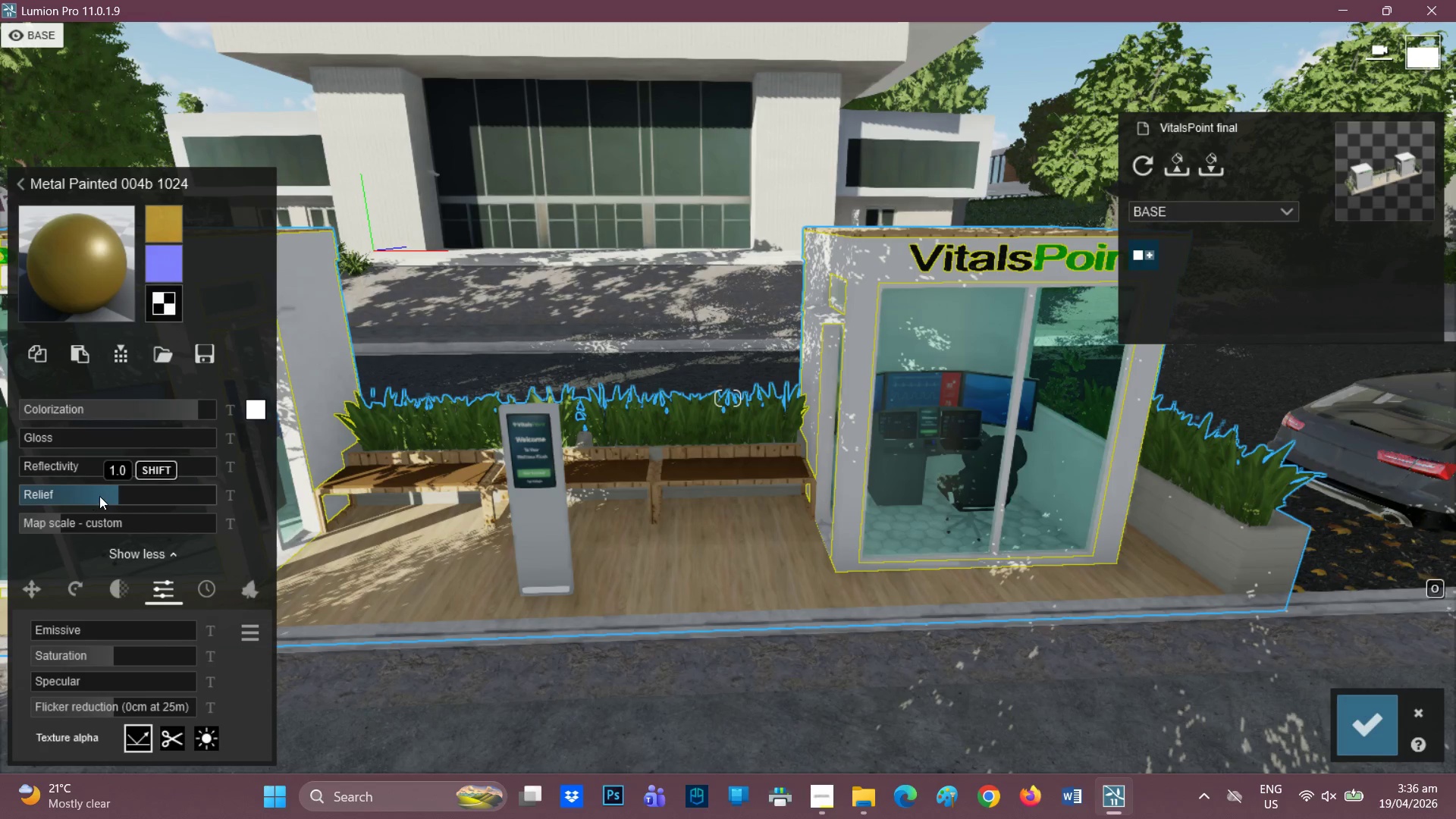 
left_click_drag(start_coordinate=[100, 496], to_coordinate=[264, 488])
 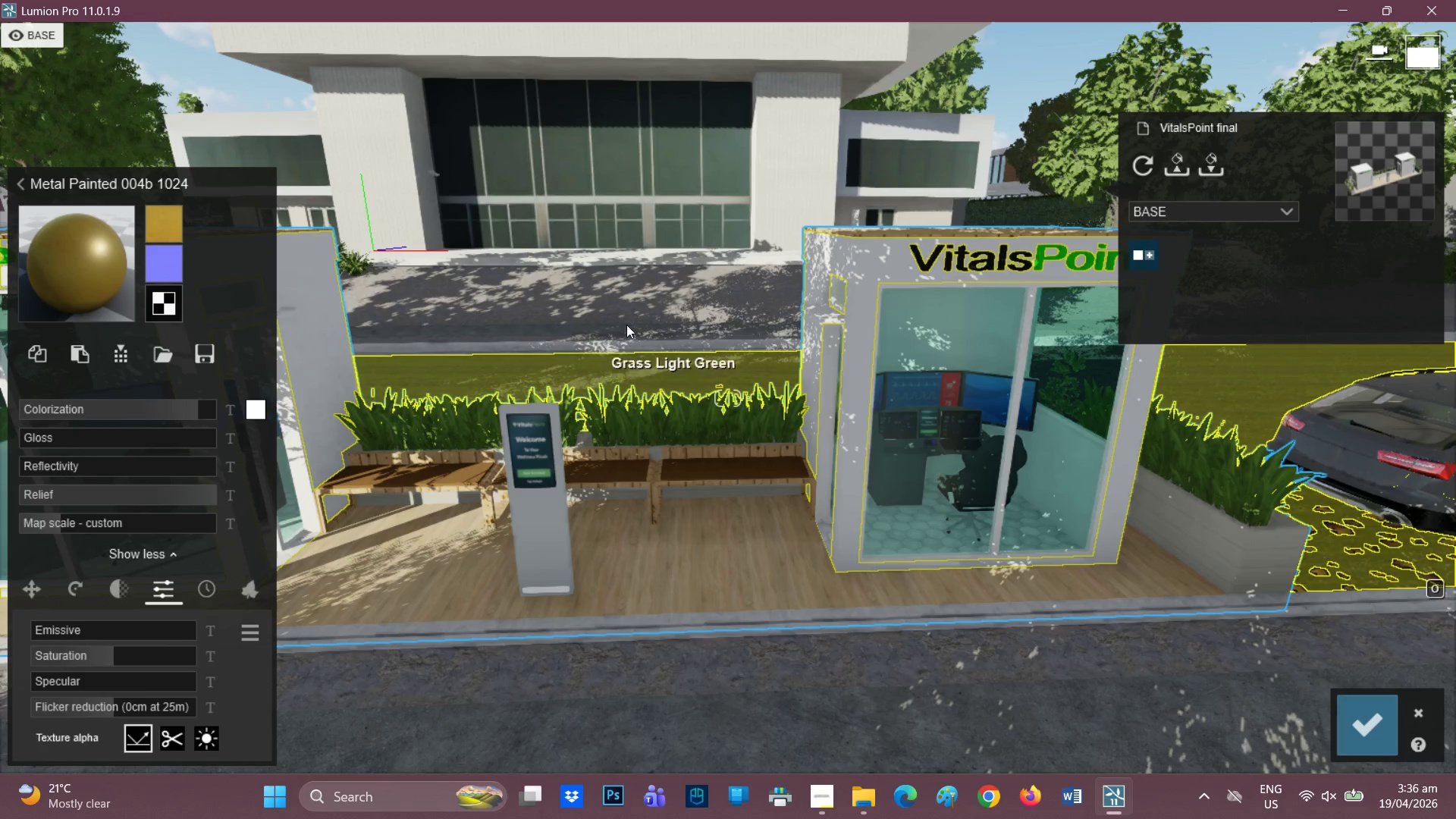 
scroll: coordinate [626, 324], scroll_direction: none, amount: 0.0
 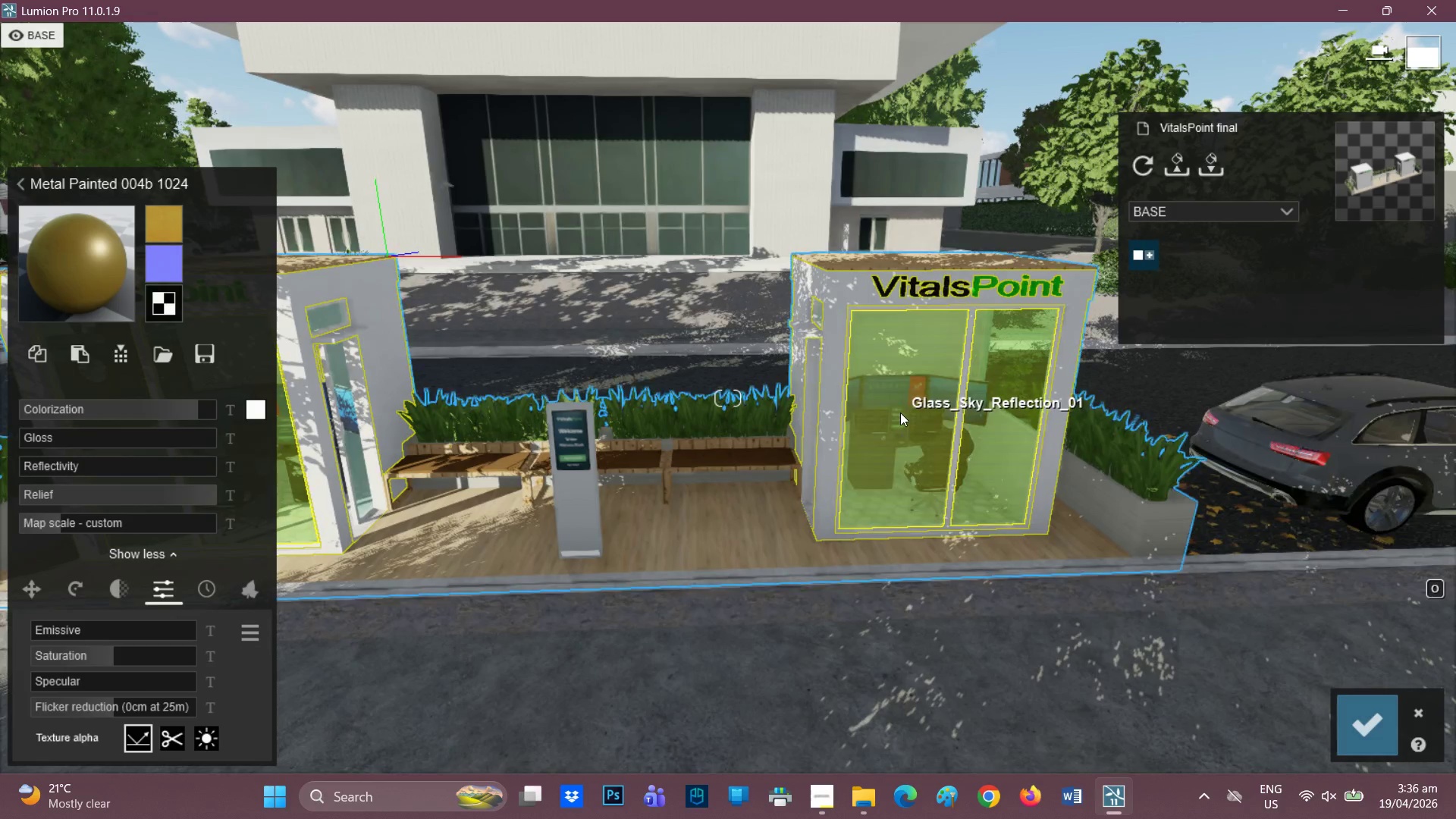 
left_click([902, 412])
 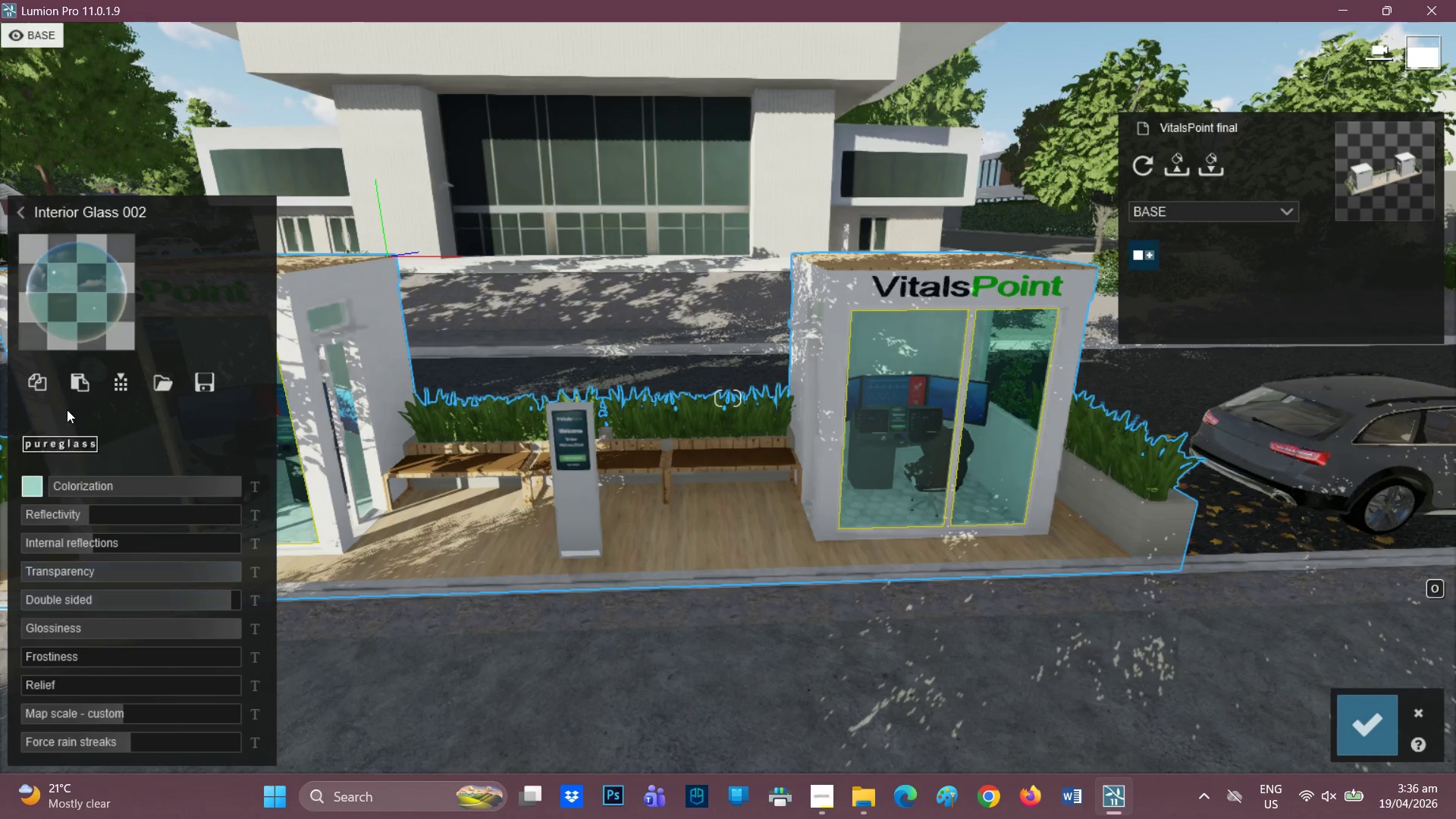 
left_click([68, 290])
 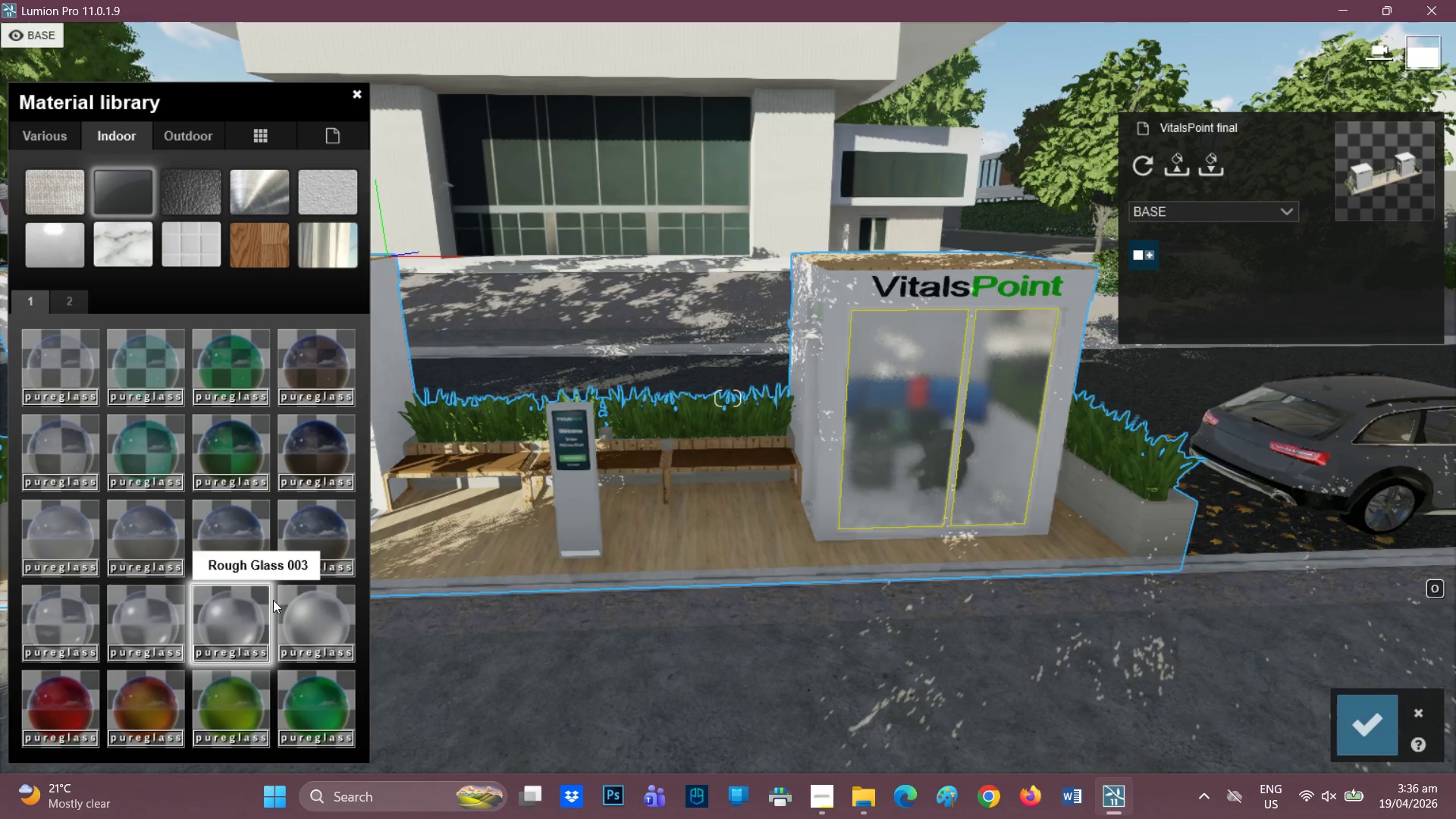 
wait(5.95)
 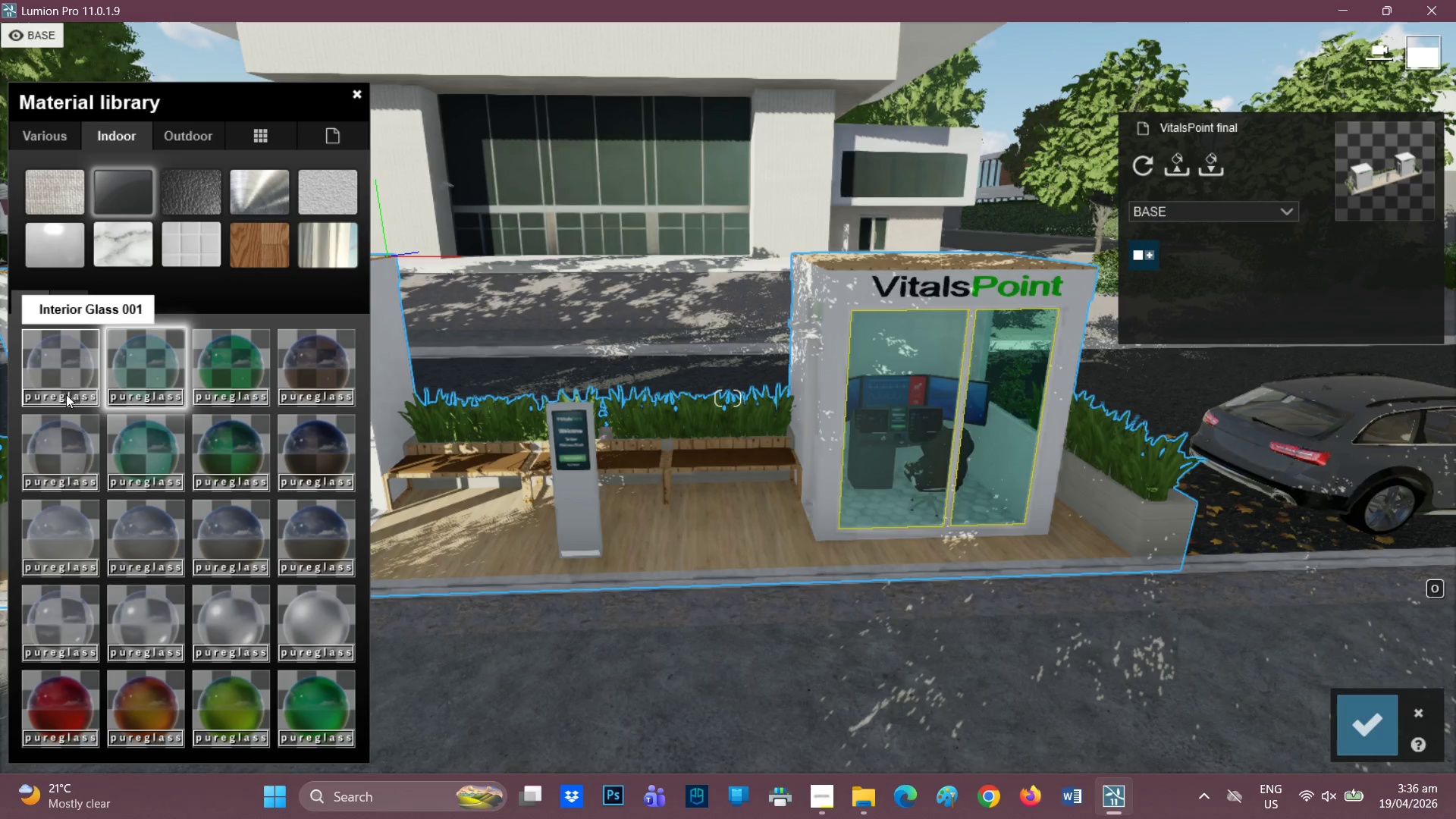 
double_click([225, 612])
 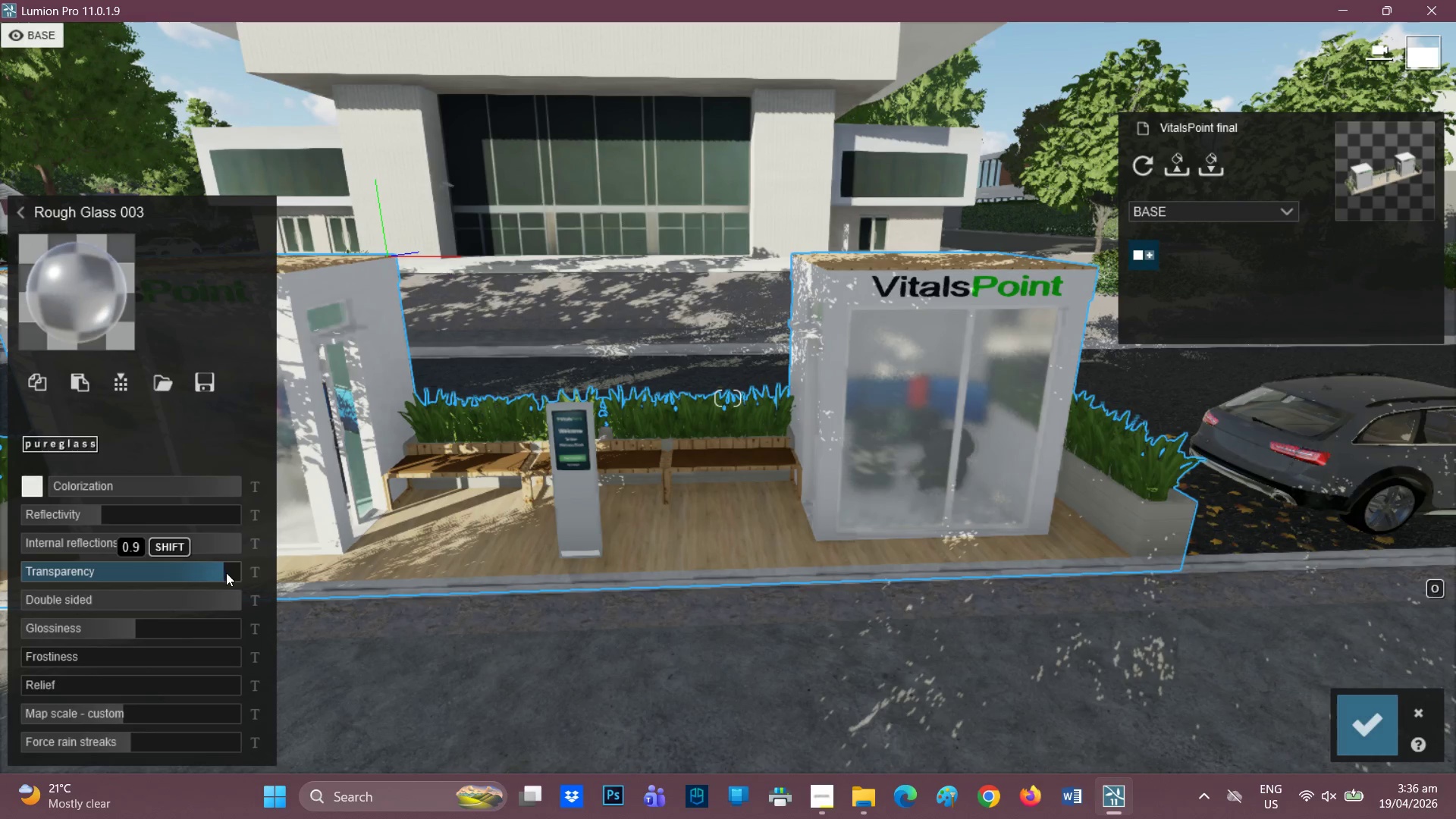 
wait(9.98)
 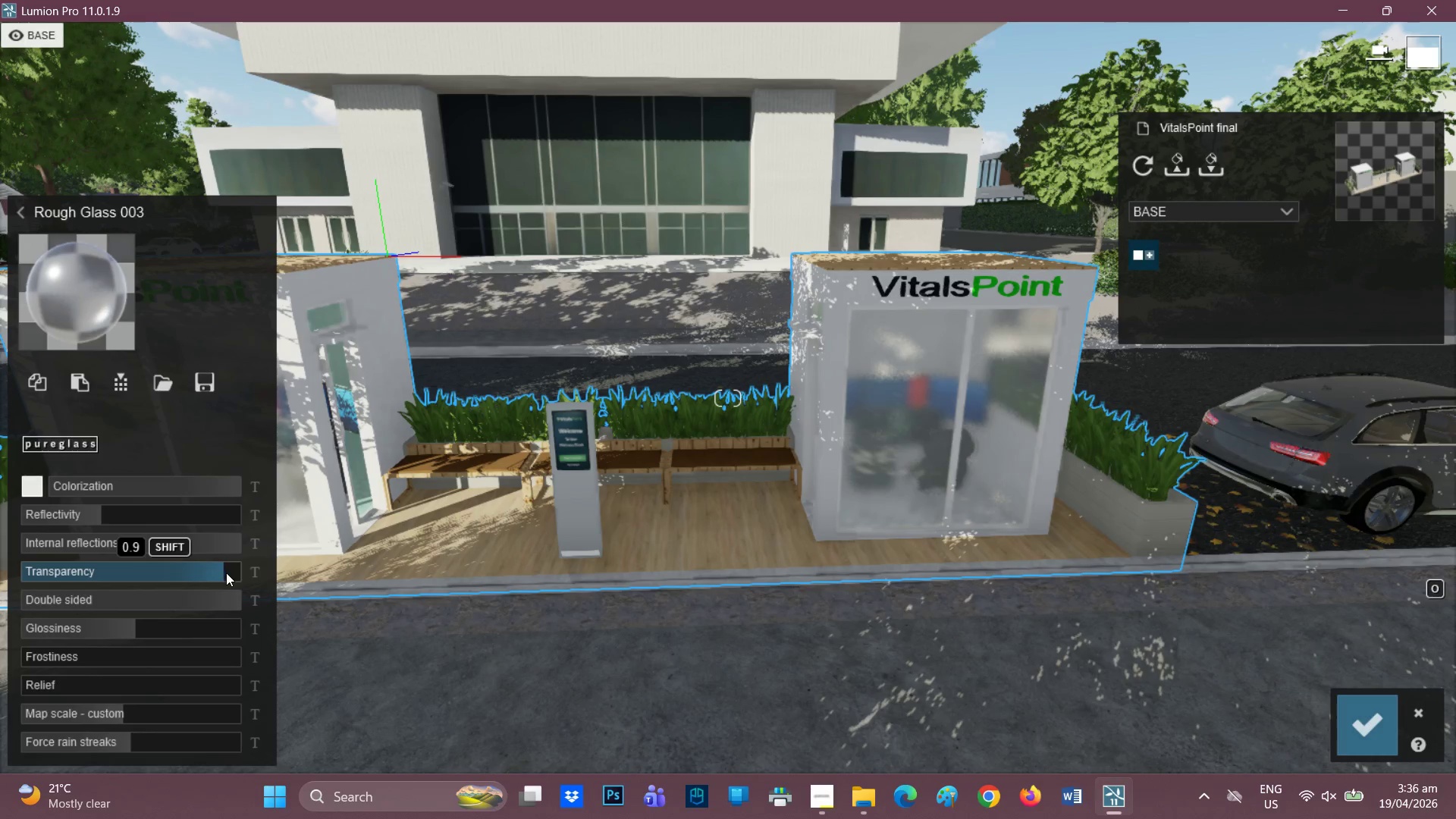 
hold_key(key=D, duration=1.12)
 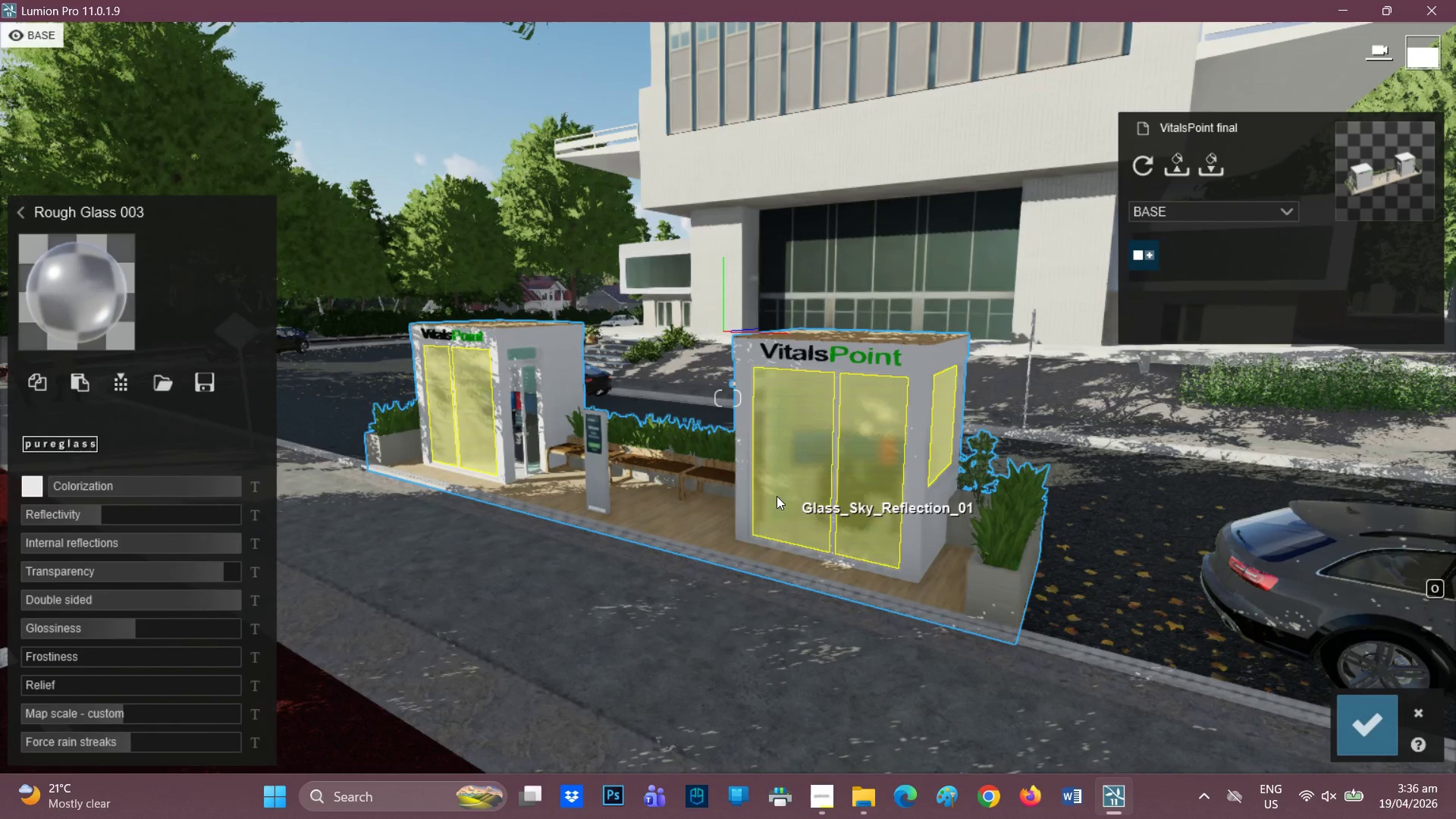 
scroll: coordinate [485, 383], scroll_direction: up, amount: 1.0
 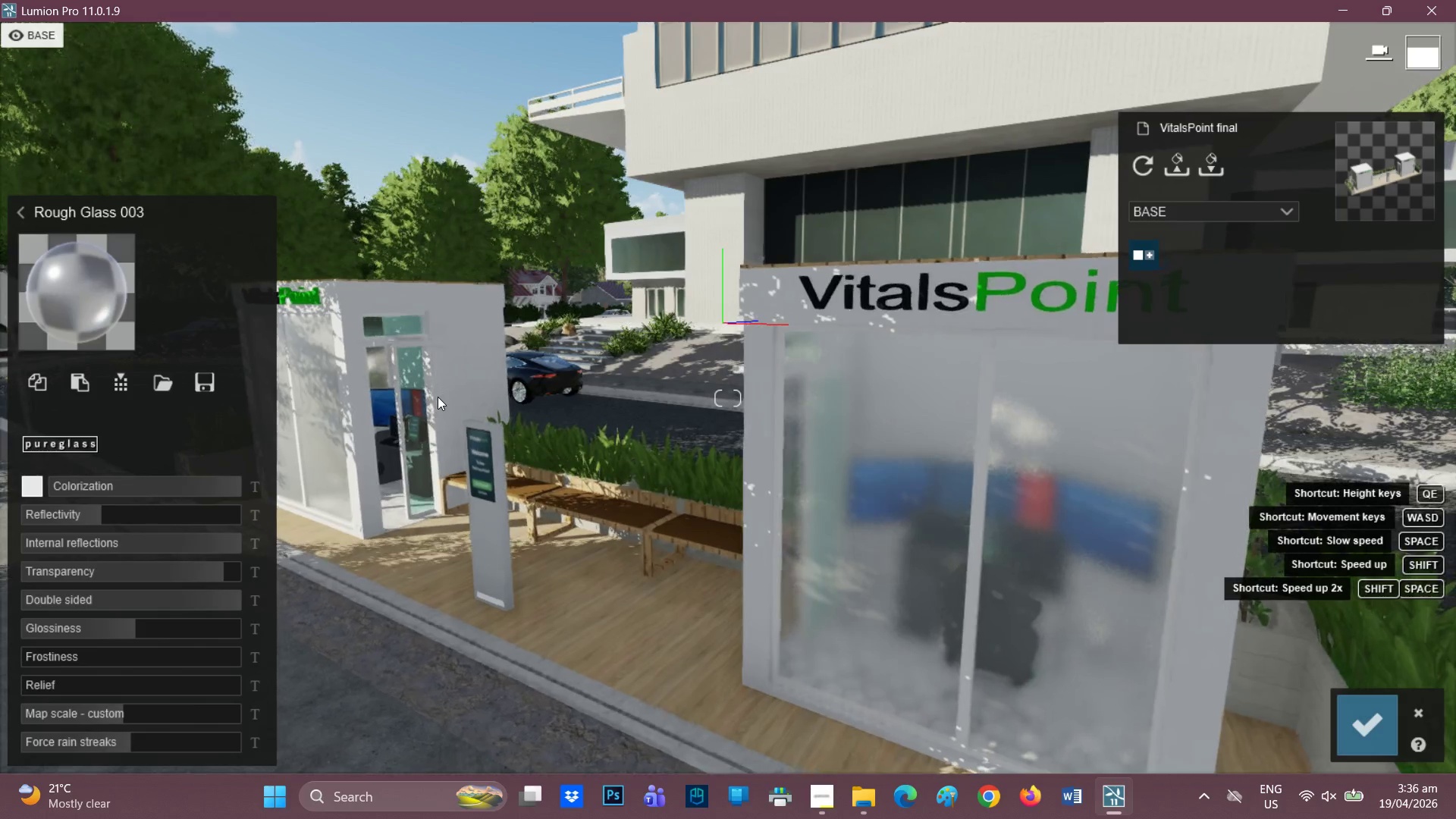 
key(A)
 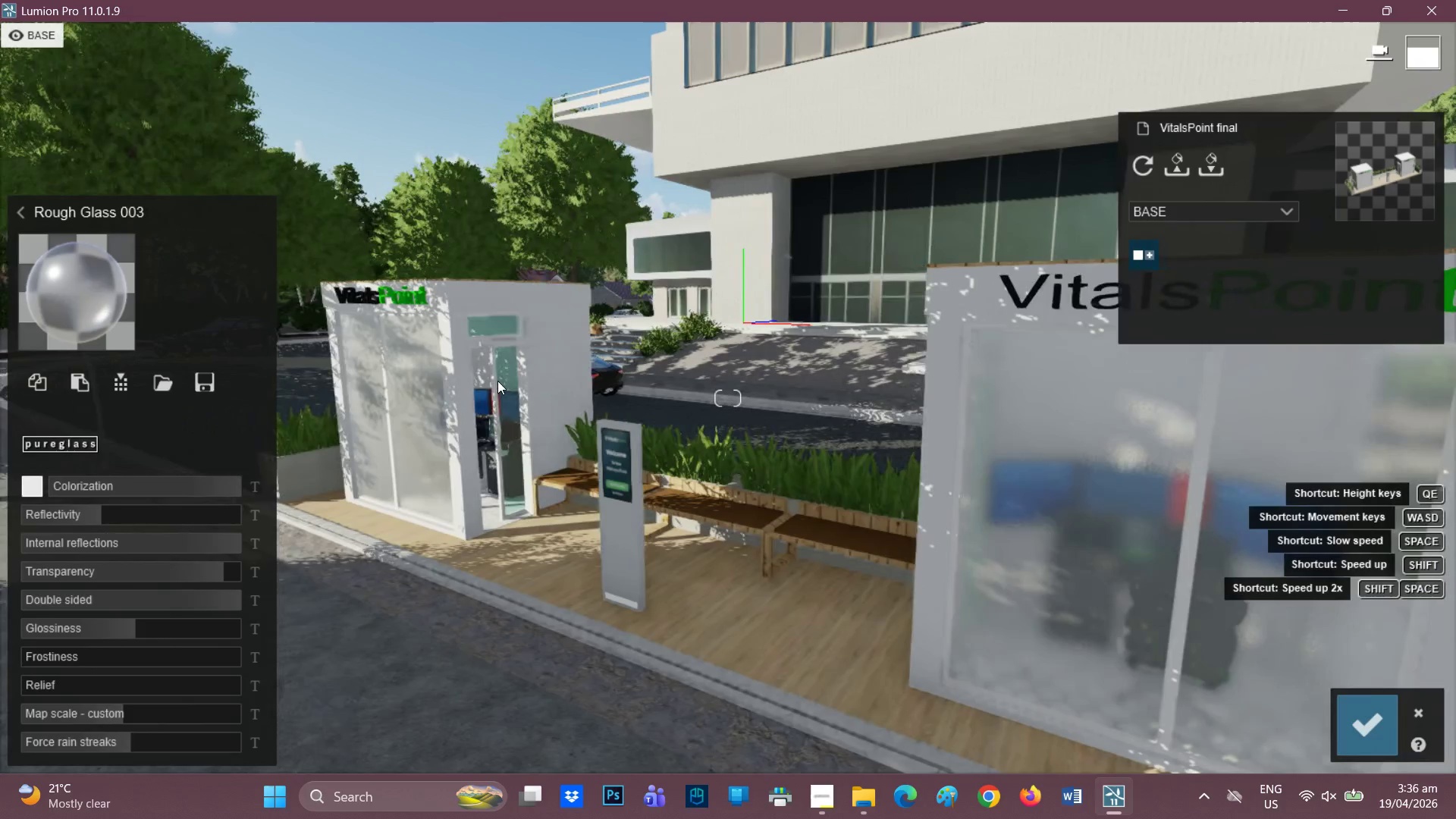 
scroll: coordinate [507, 367], scroll_direction: up, amount: 2.0
 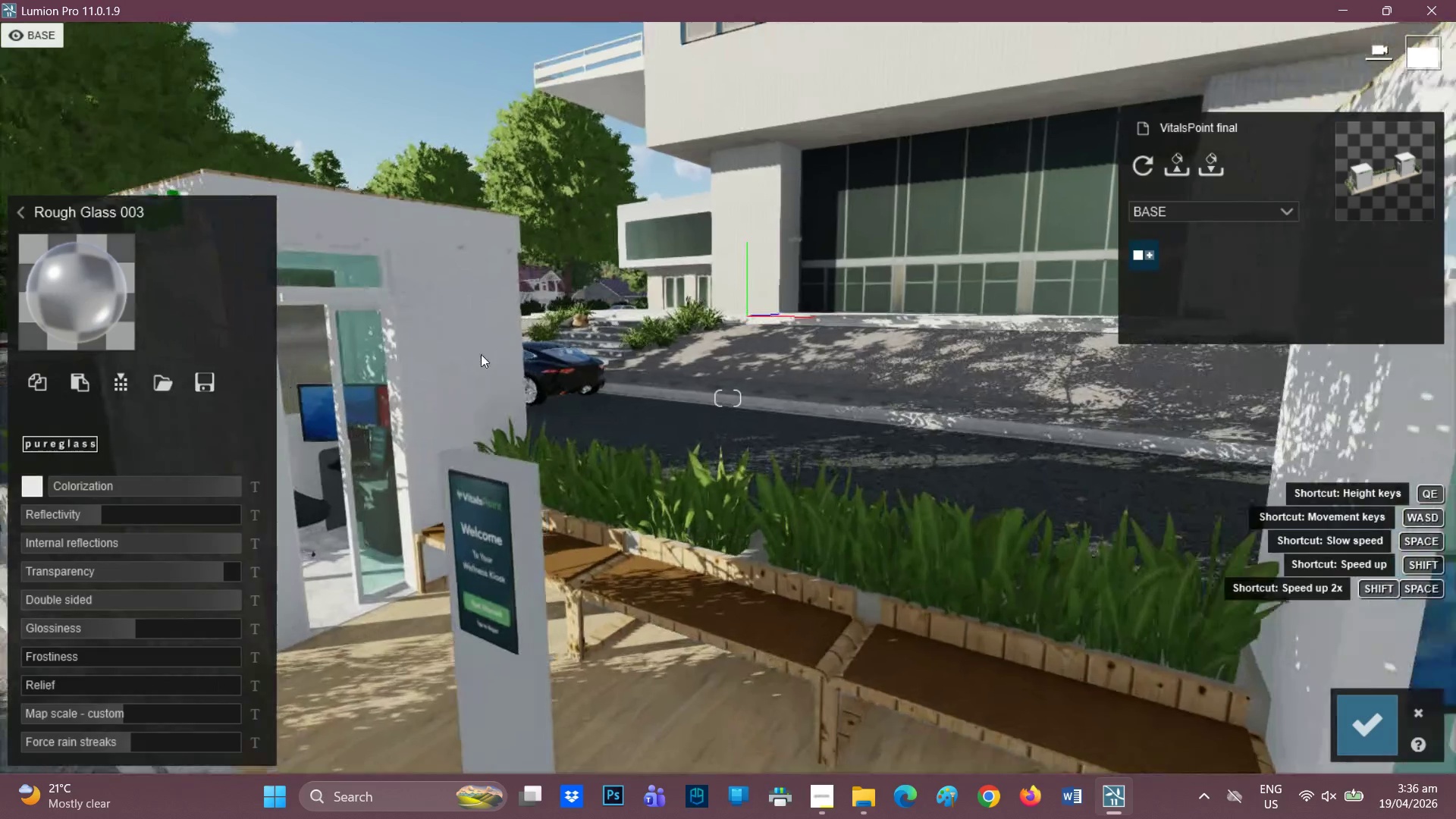 
key(A)
 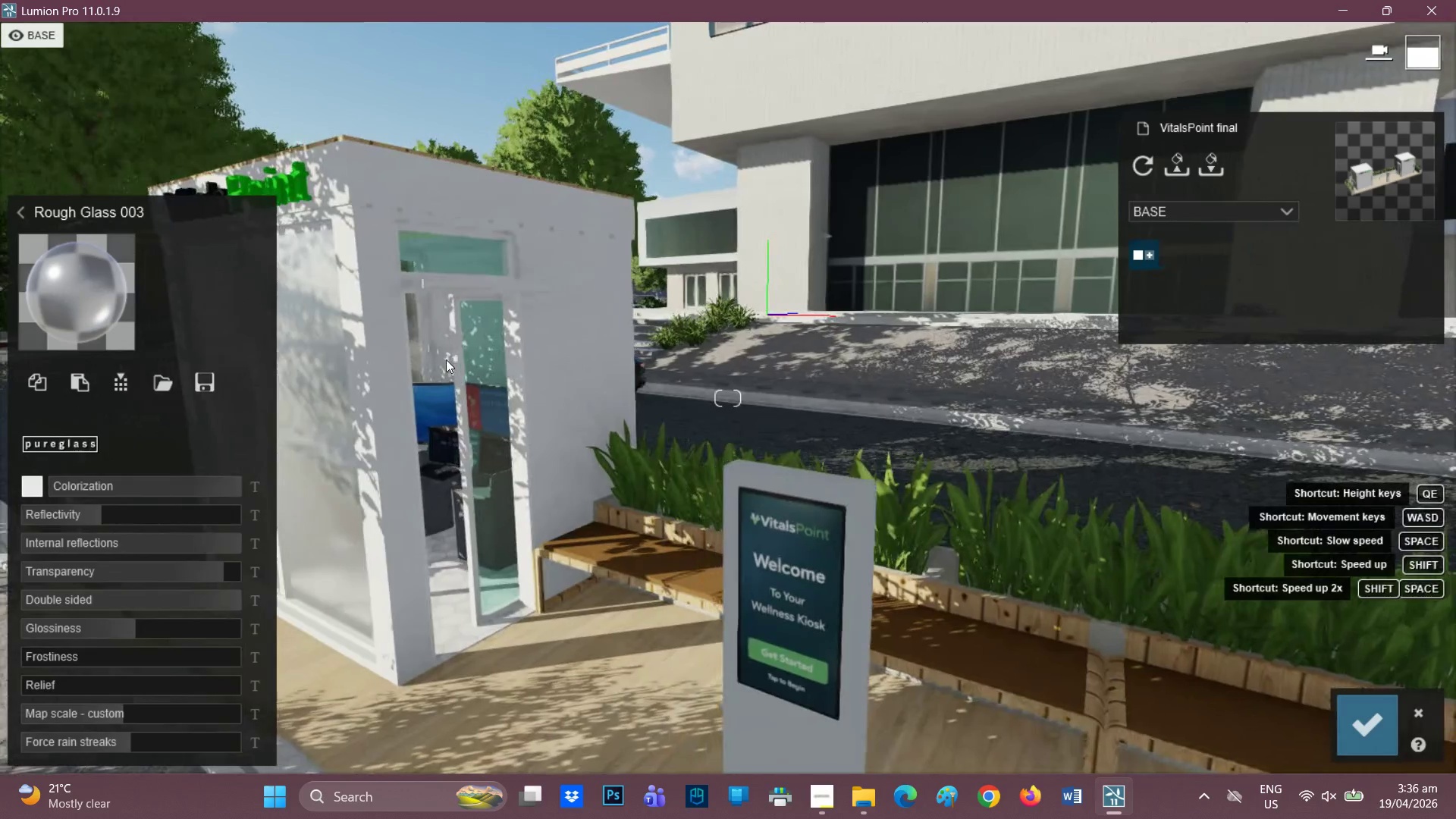 
hold_key(key=A, duration=0.36)
 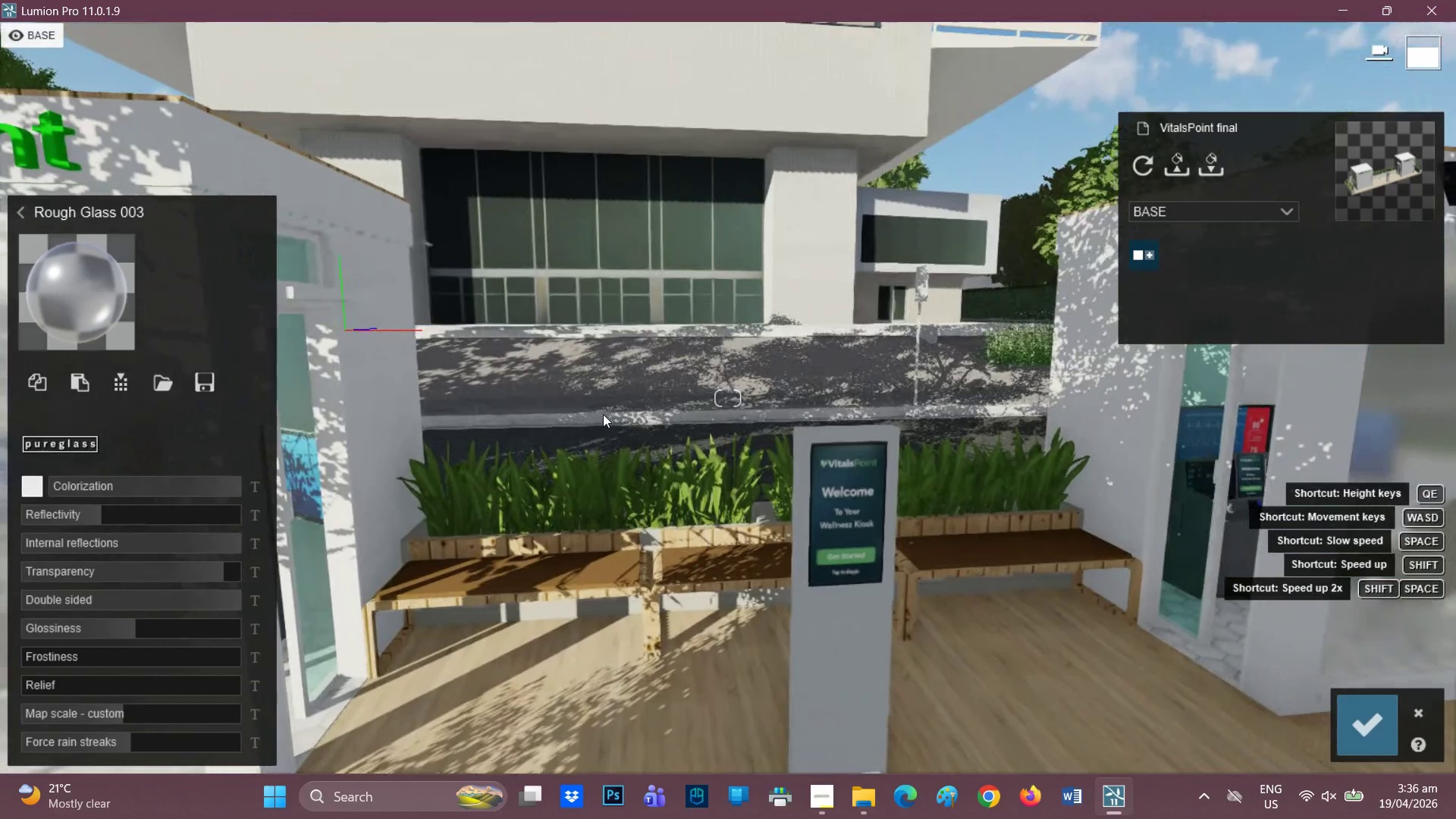 
scroll: coordinate [384, 467], scroll_direction: down, amount: 2.0
 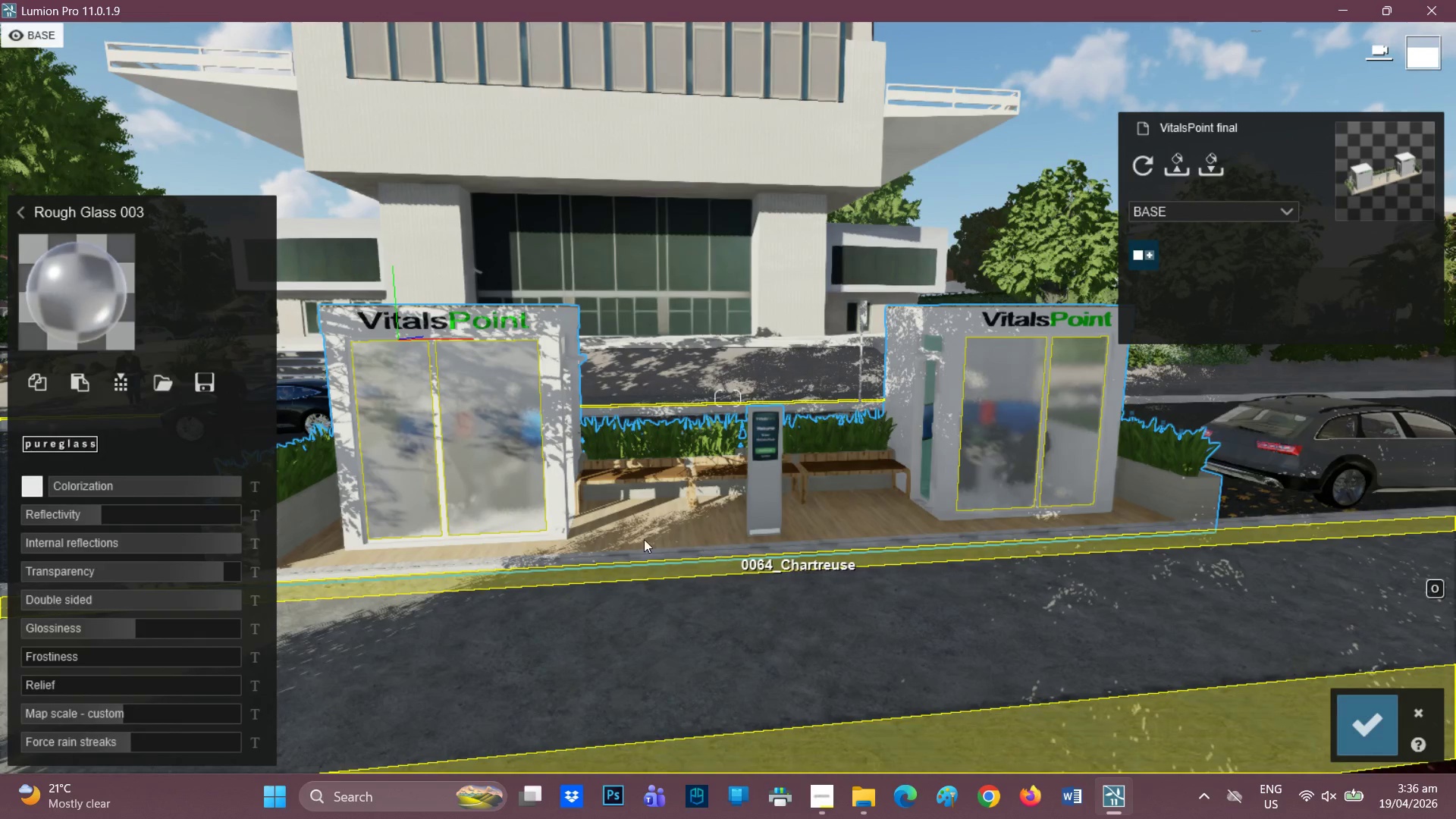 
scroll: coordinate [651, 541], scroll_direction: up, amount: 1.0
 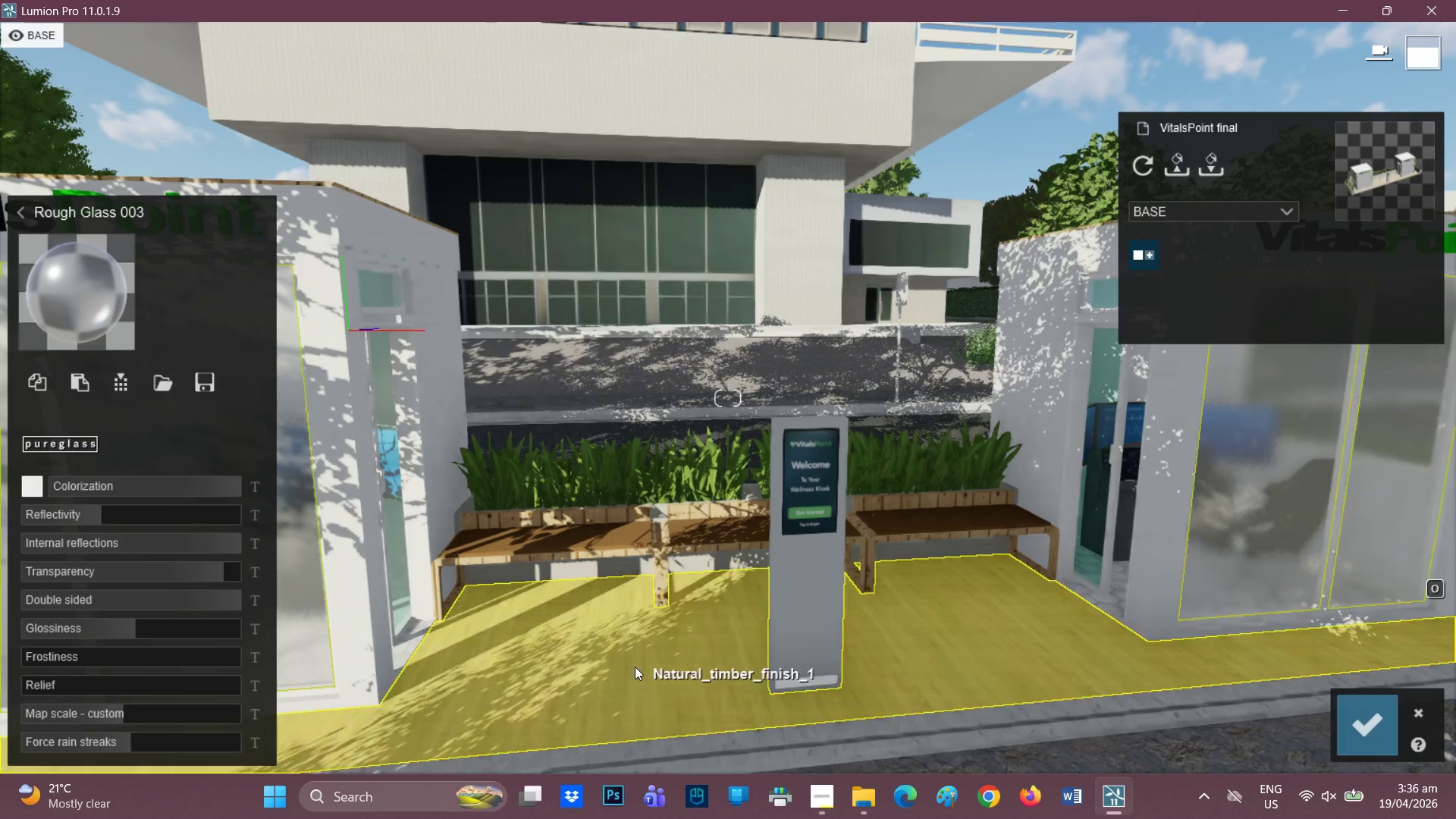 
left_click([665, 679])
 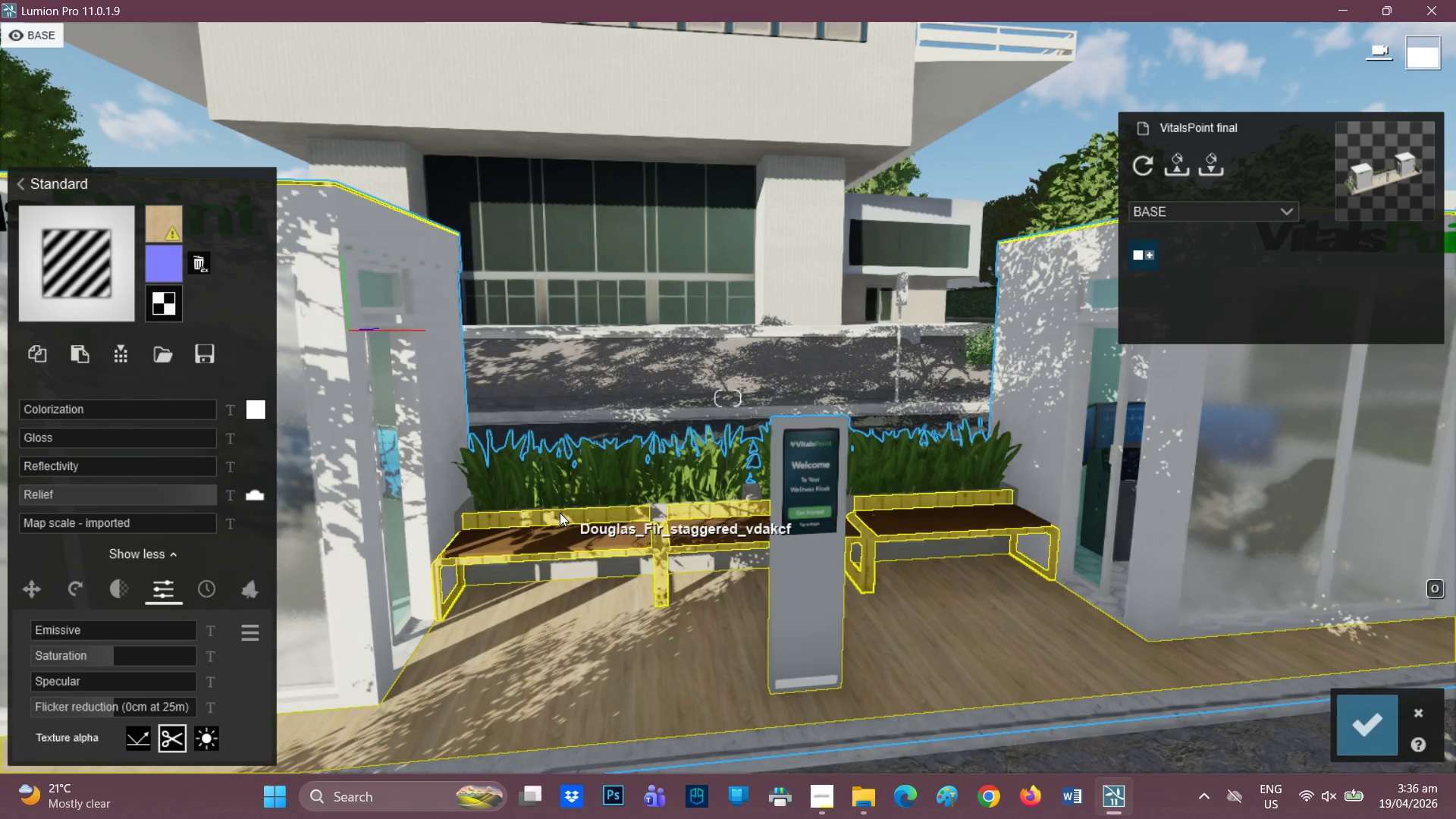 
hold_key(key=A, duration=0.98)
 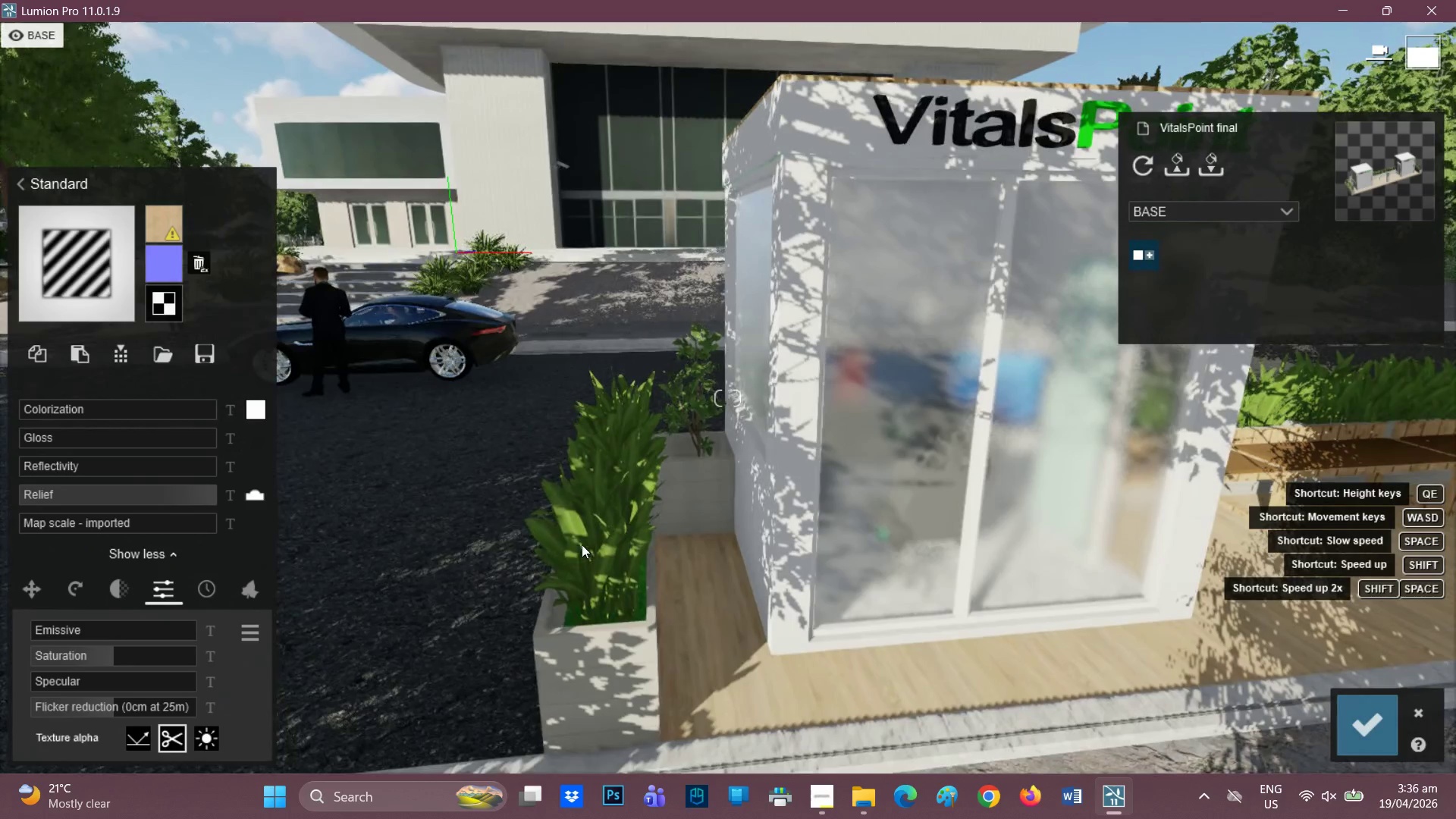 
key(Q)
 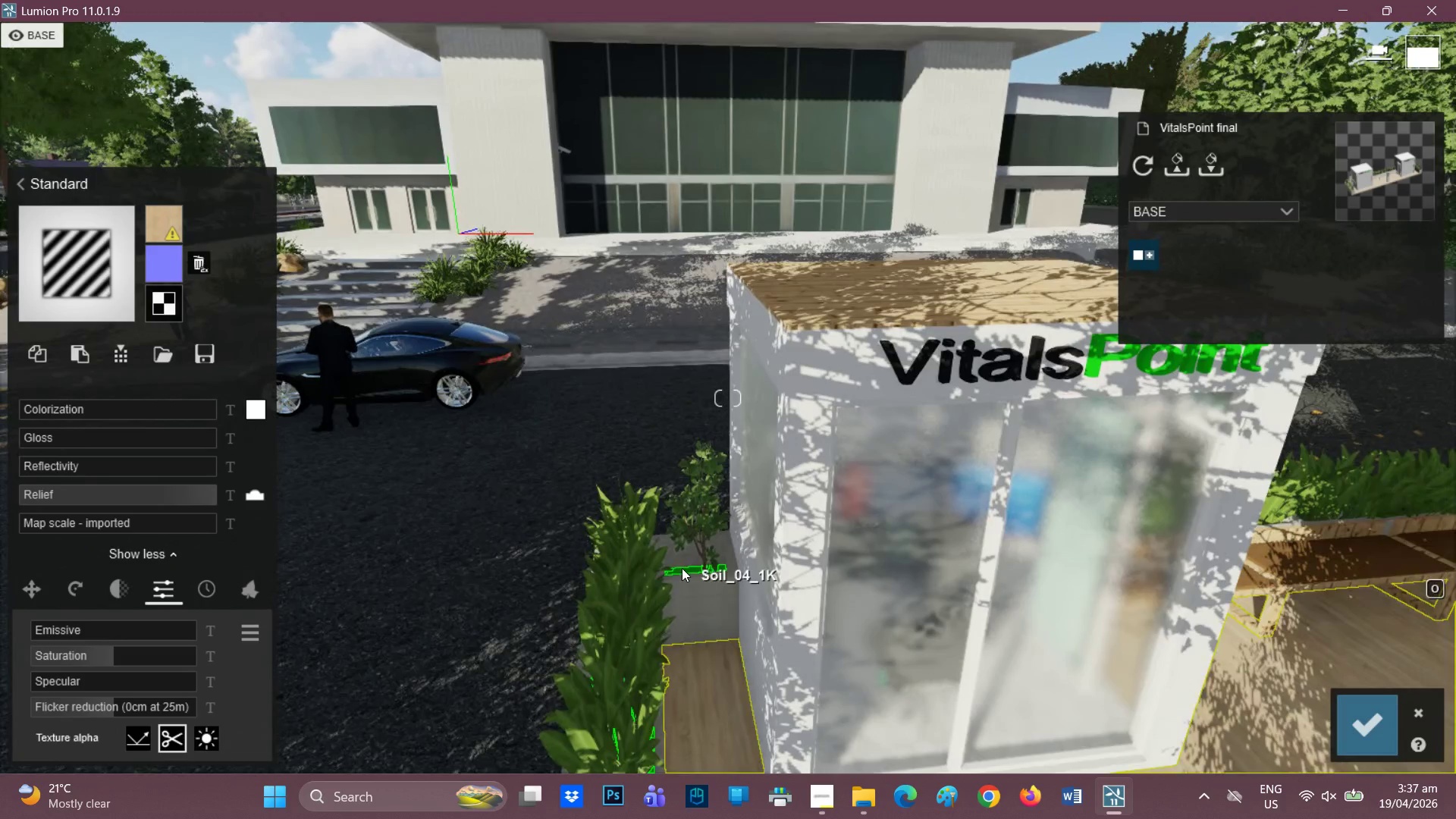 
left_click([682, 568])
 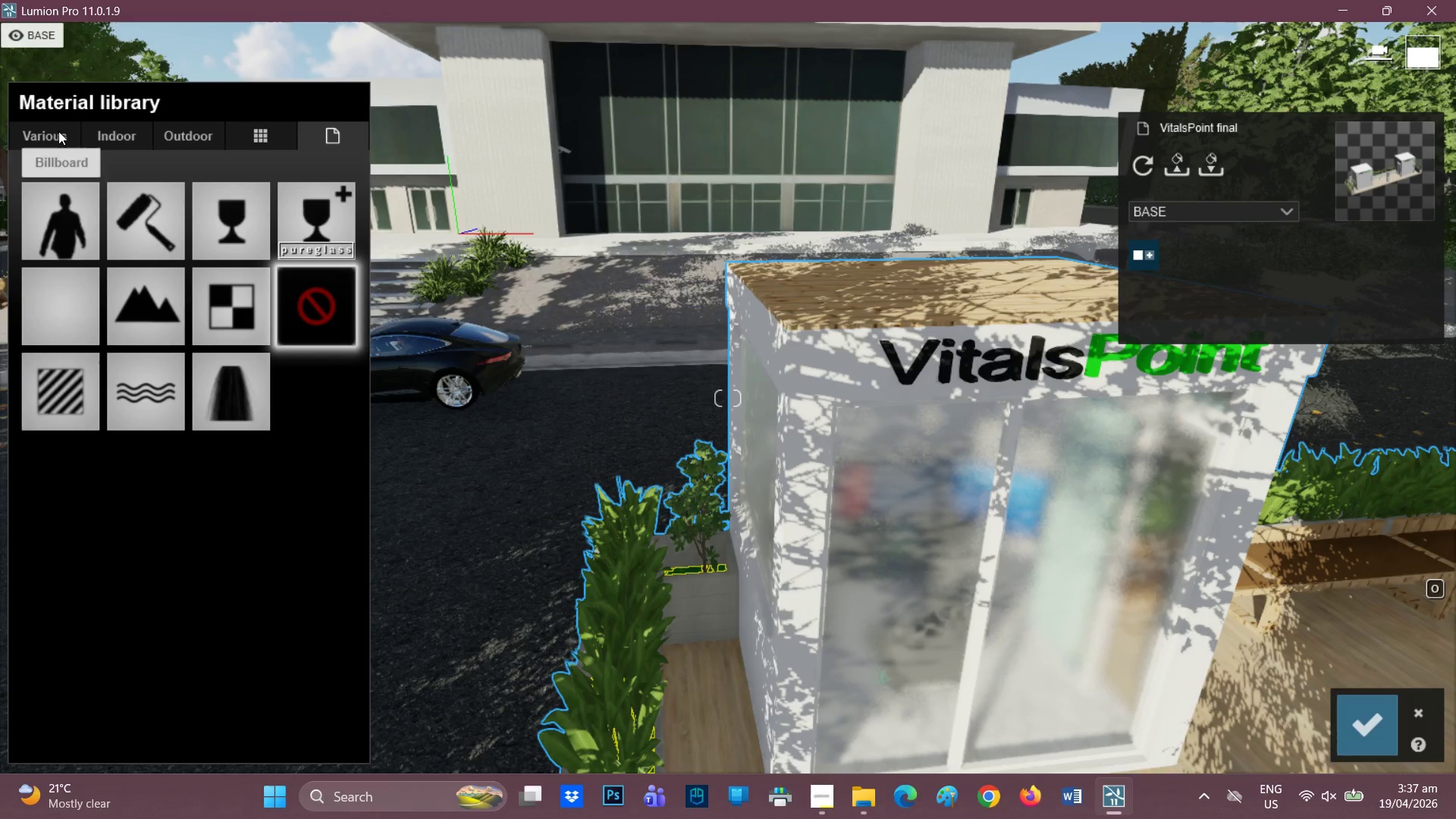 
left_click([112, 140])
 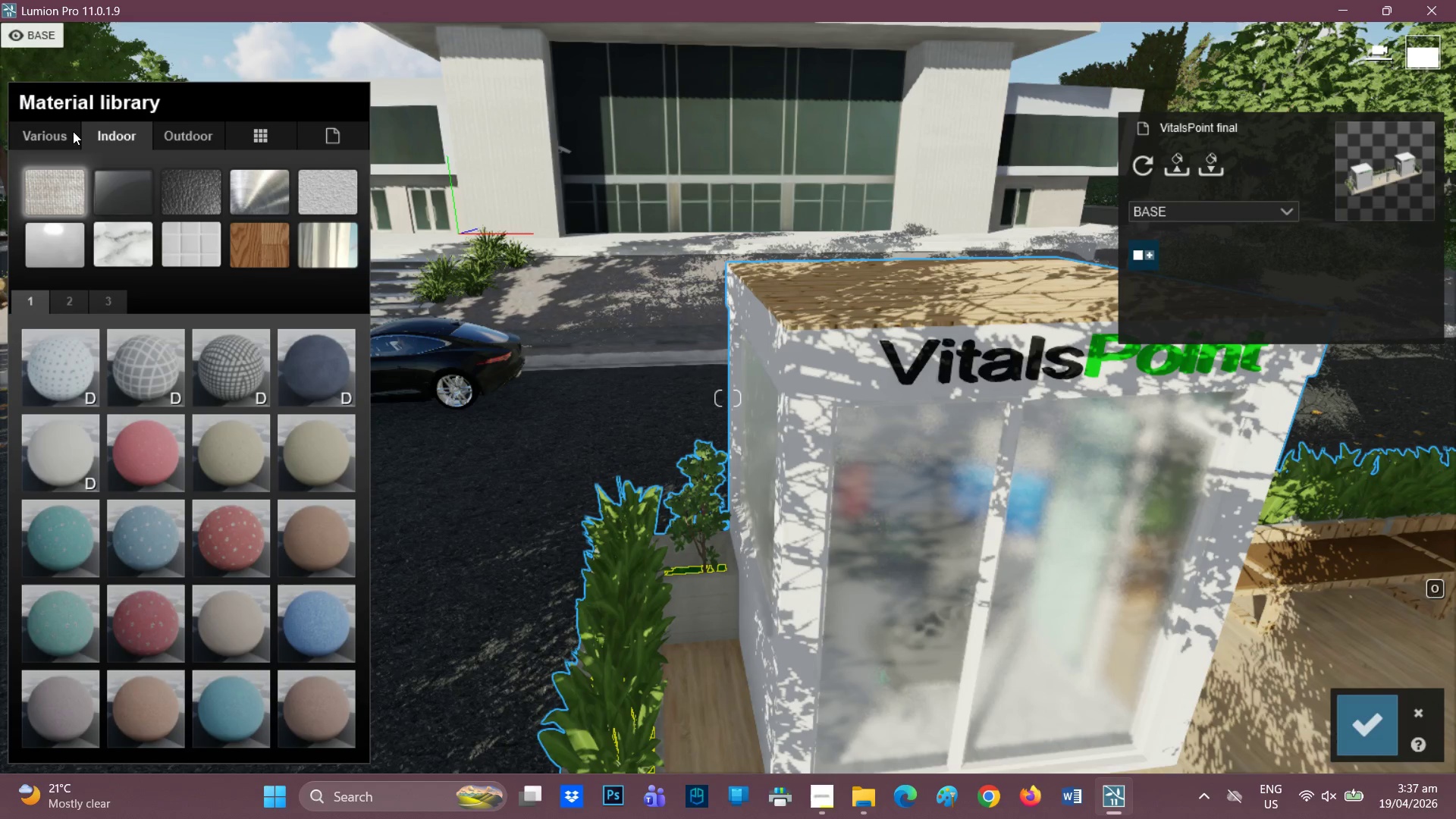 
left_click([69, 133])
 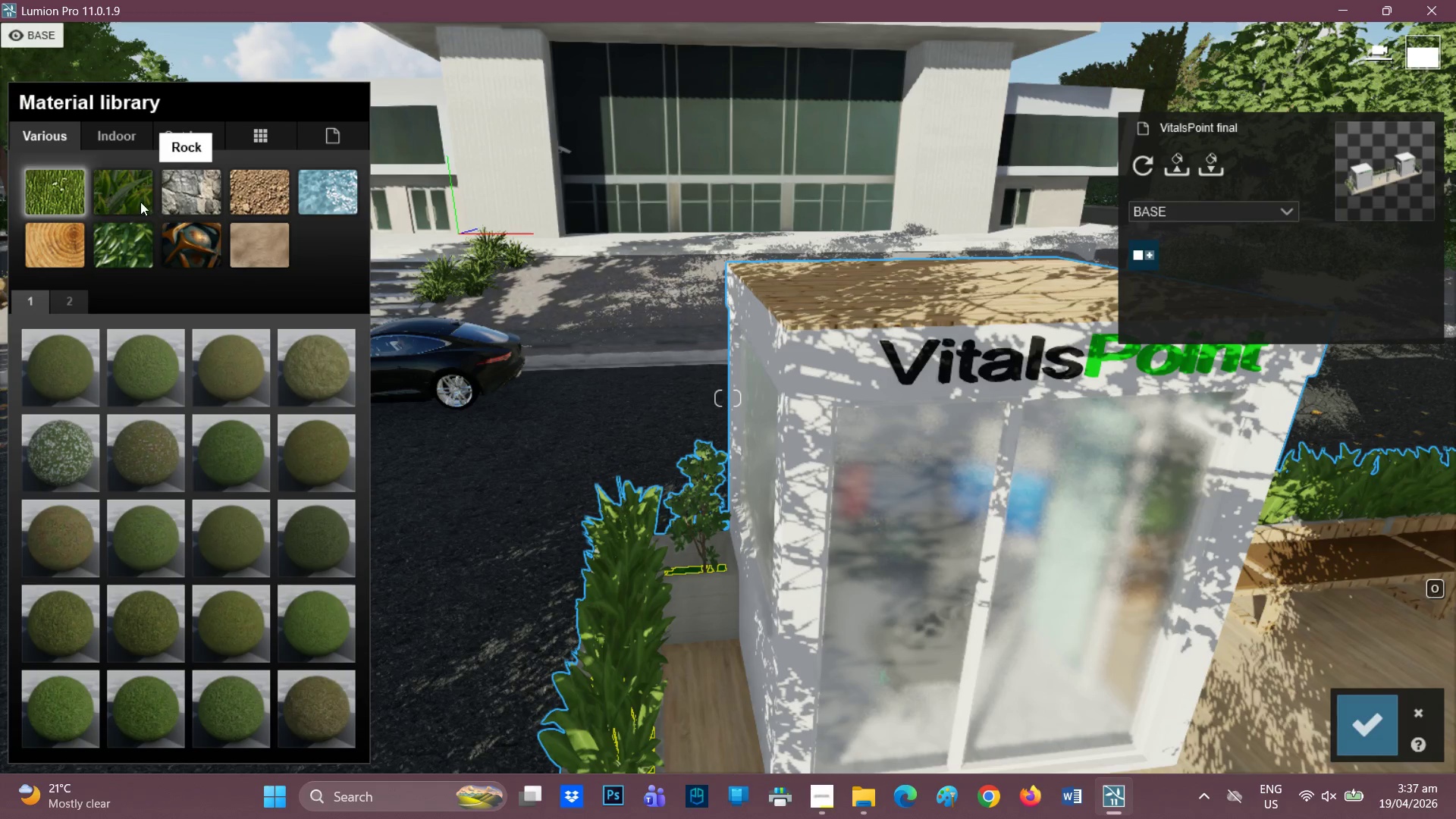 
left_click([115, 184])
 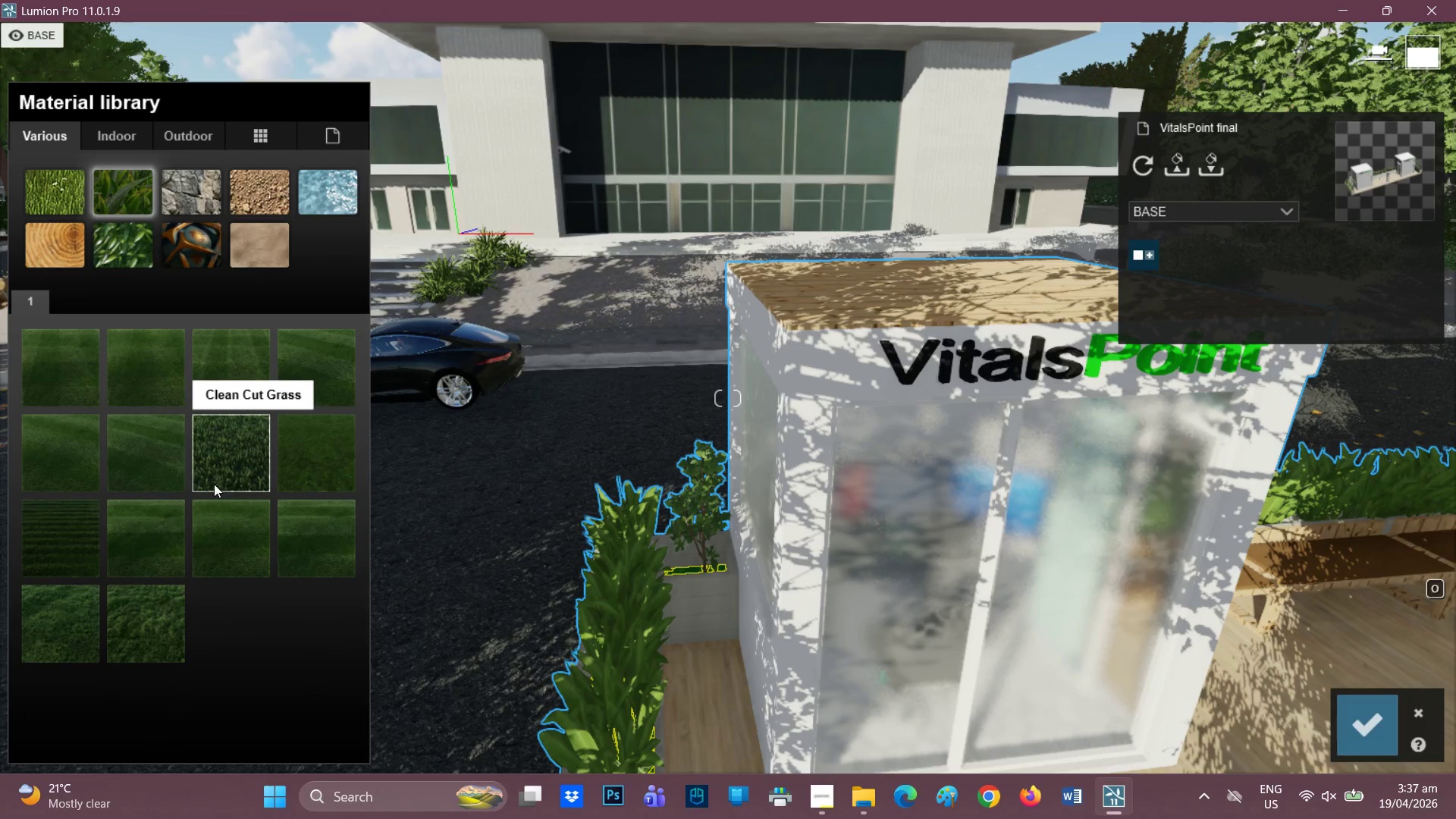 
left_click([213, 532])
 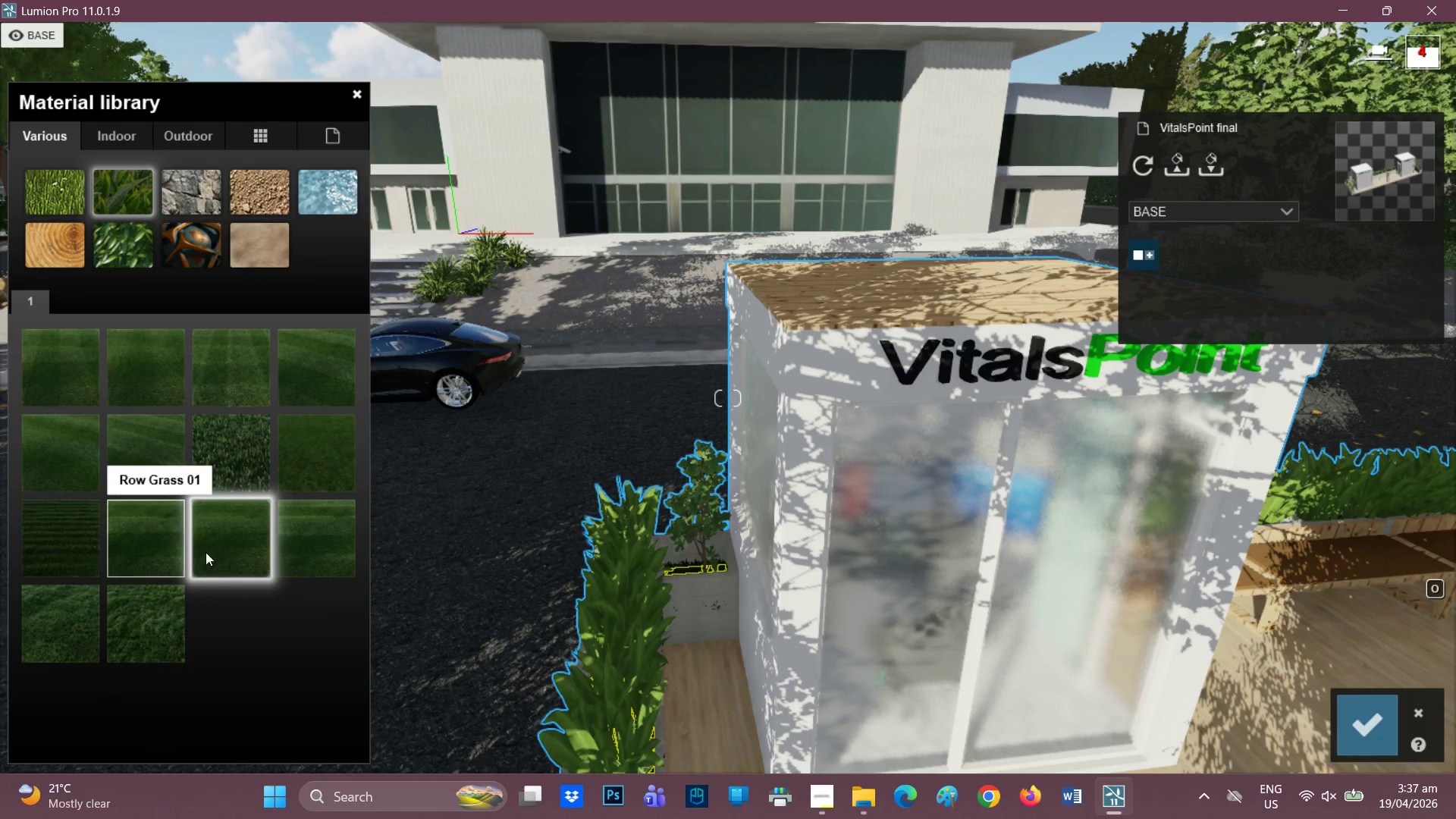 
double_click([228, 530])
 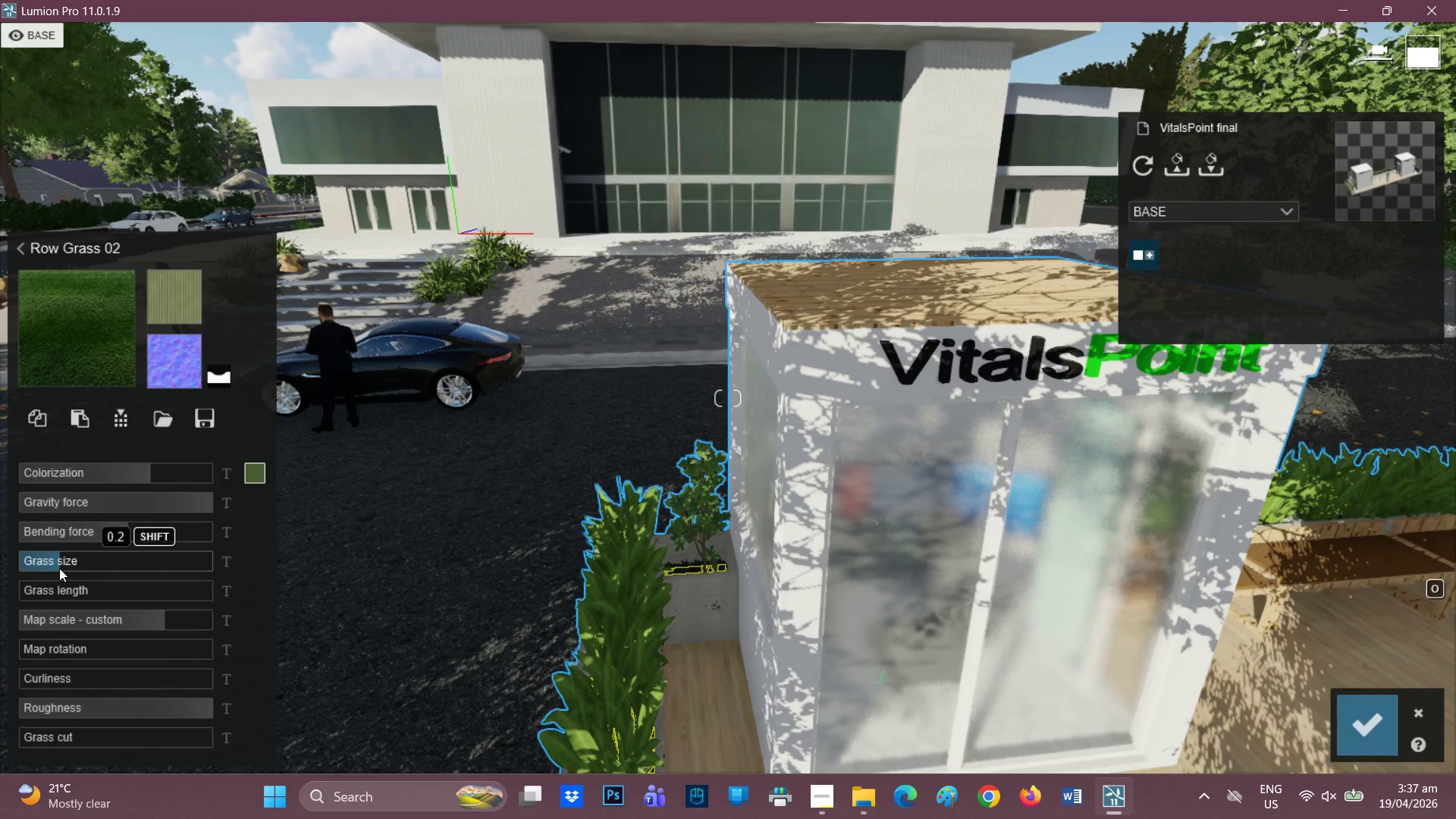 
left_click_drag(start_coordinate=[59, 565], to_coordinate=[96, 561])
 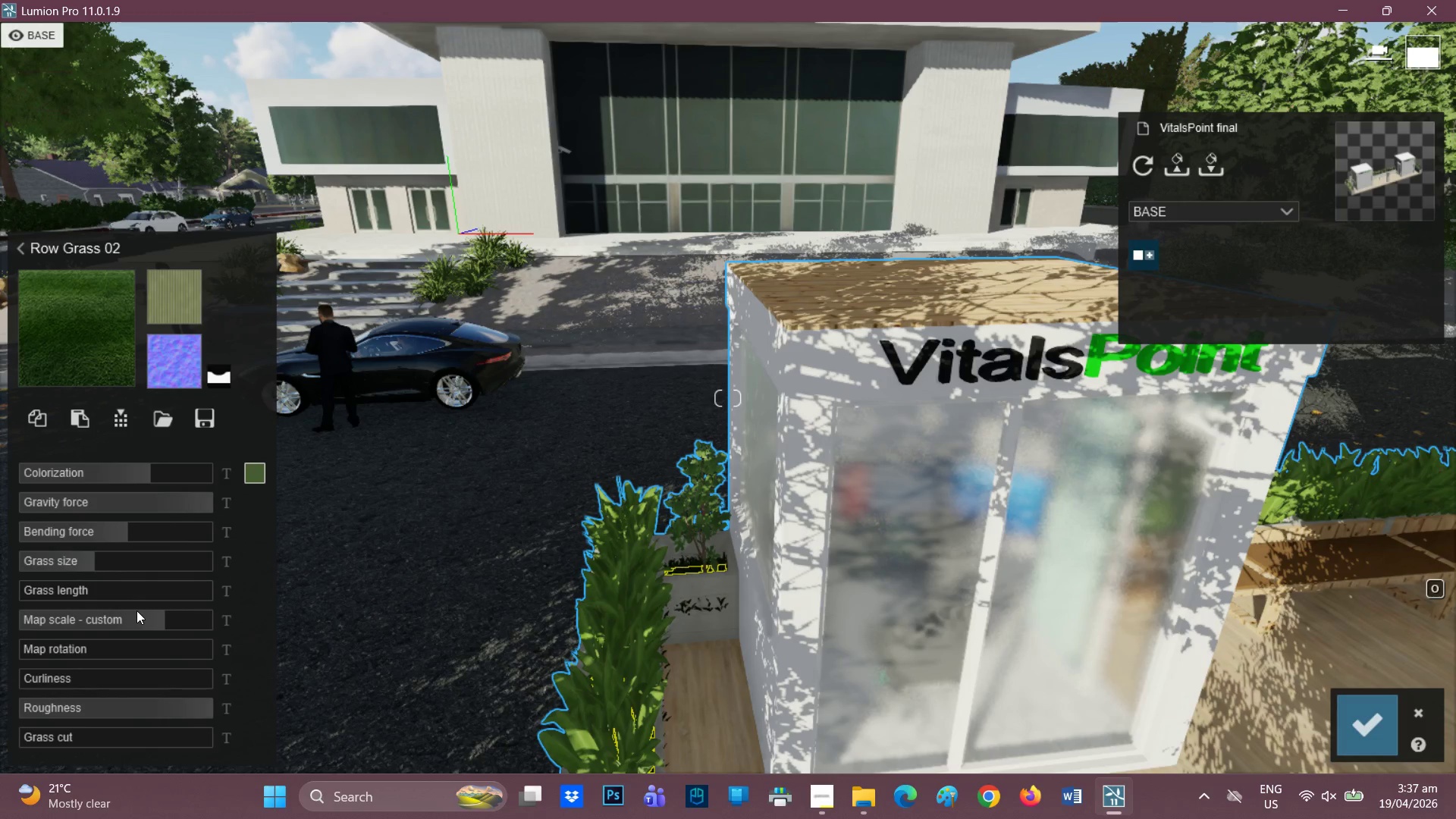 
left_click_drag(start_coordinate=[136, 610], to_coordinate=[118, 613])
 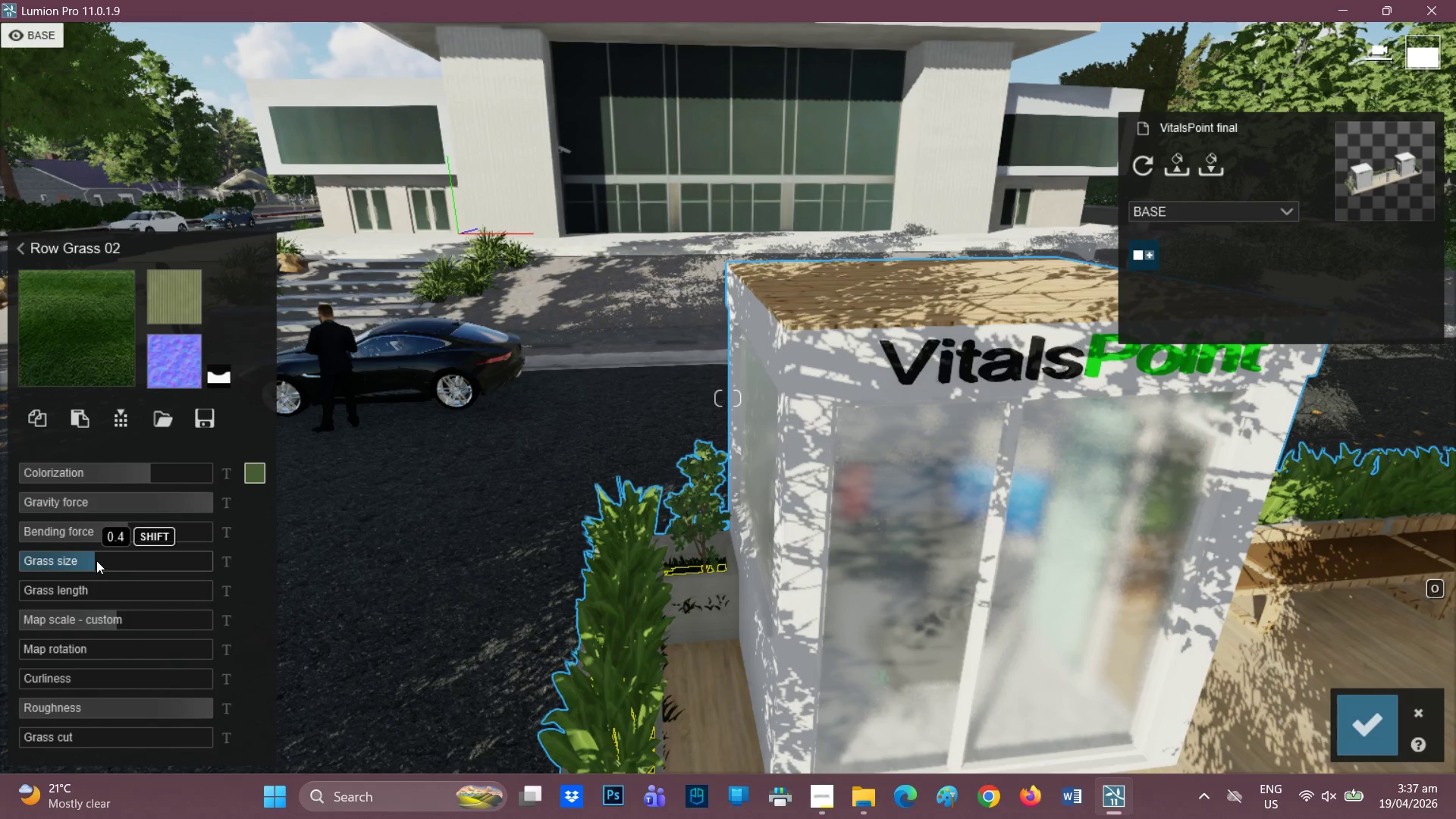 
left_click_drag(start_coordinate=[96, 560], to_coordinate=[34, 551])
 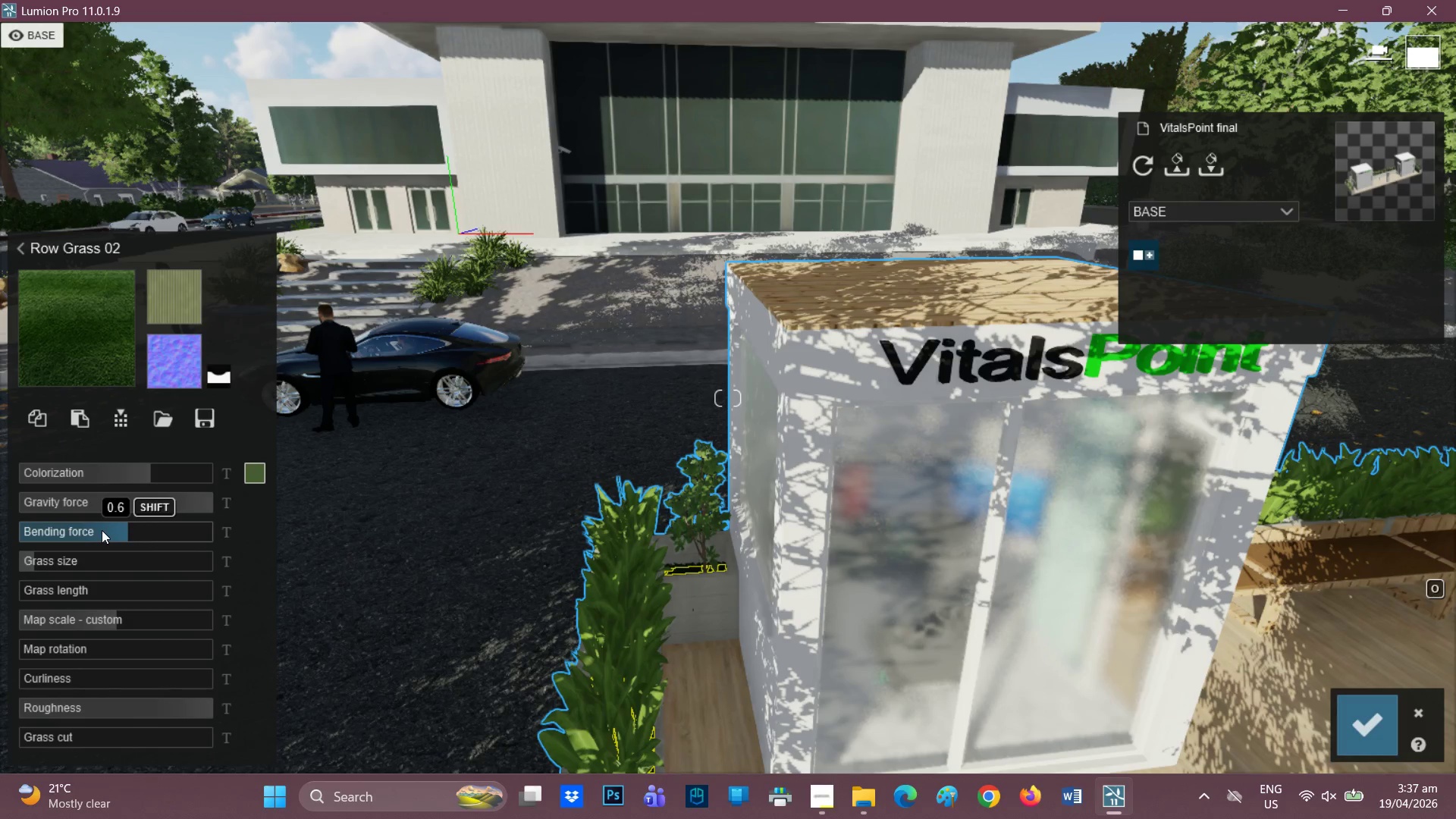 
left_click_drag(start_coordinate=[102, 530], to_coordinate=[36, 530])
 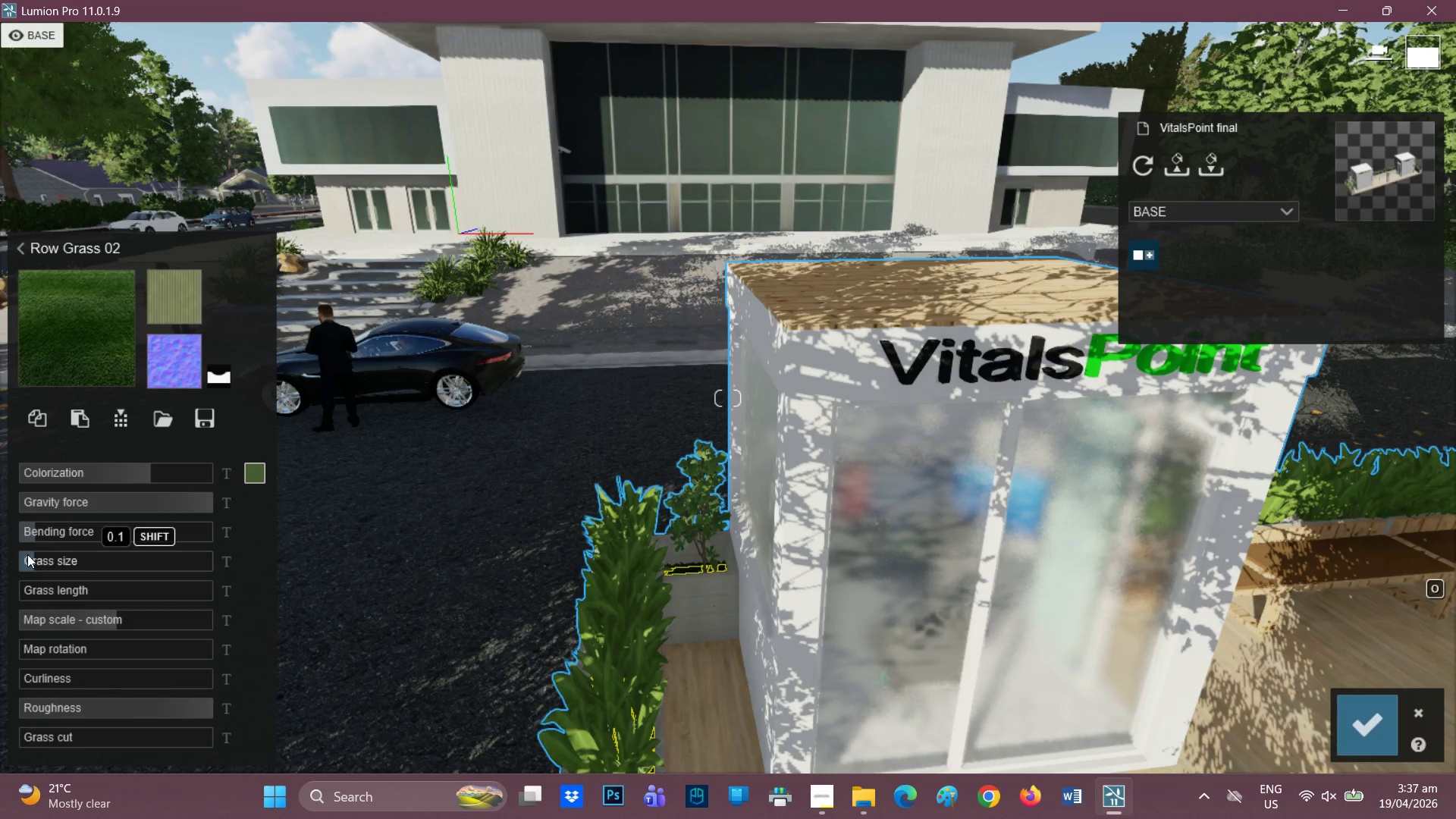 
left_click_drag(start_coordinate=[27, 554], to_coordinate=[105, 554])
 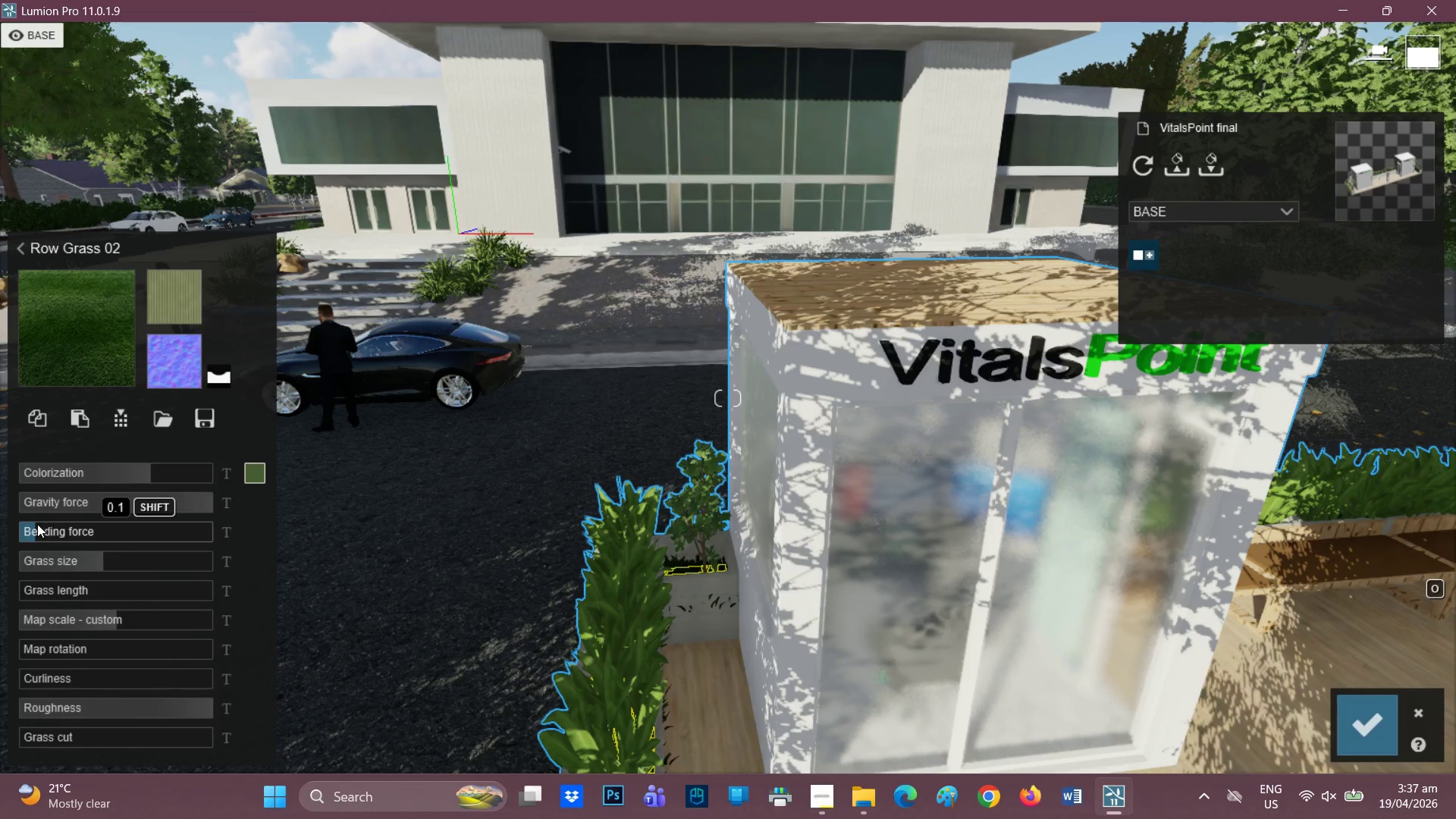 
left_click_drag(start_coordinate=[36, 524], to_coordinate=[6, 526])
 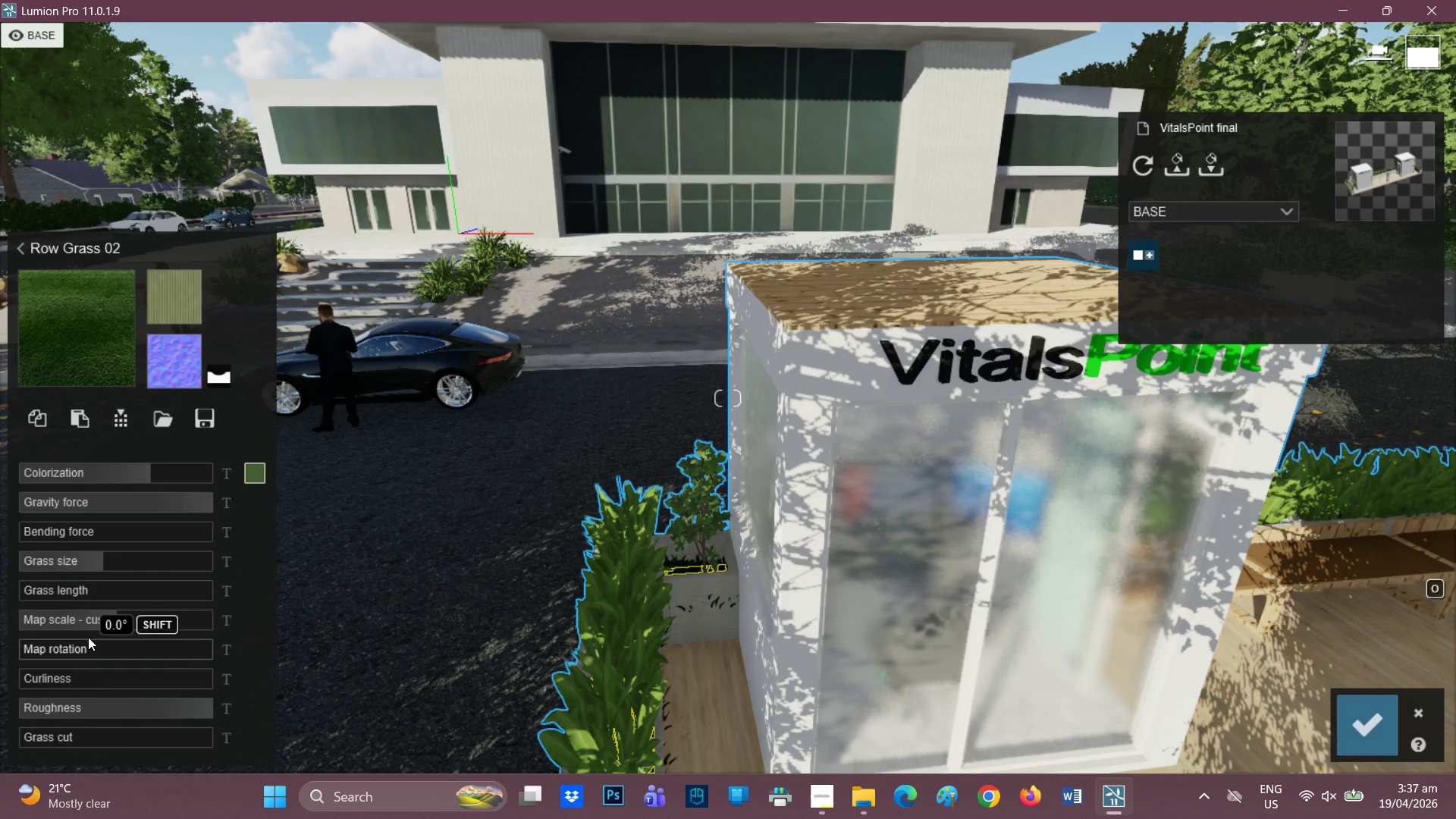 
wait(6.88)
 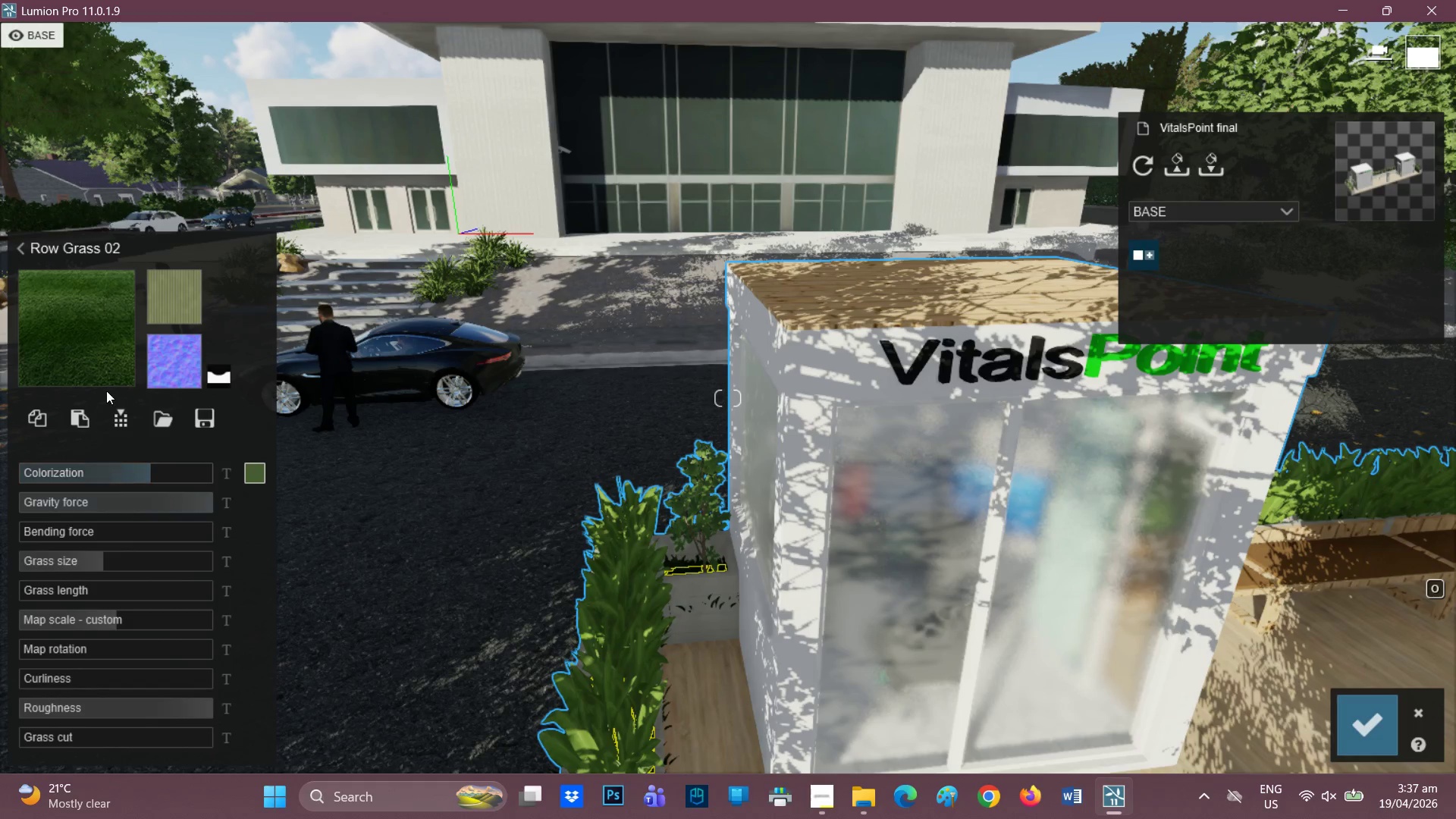 
left_click_drag(start_coordinate=[61, 588], to_coordinate=[90, 589])
 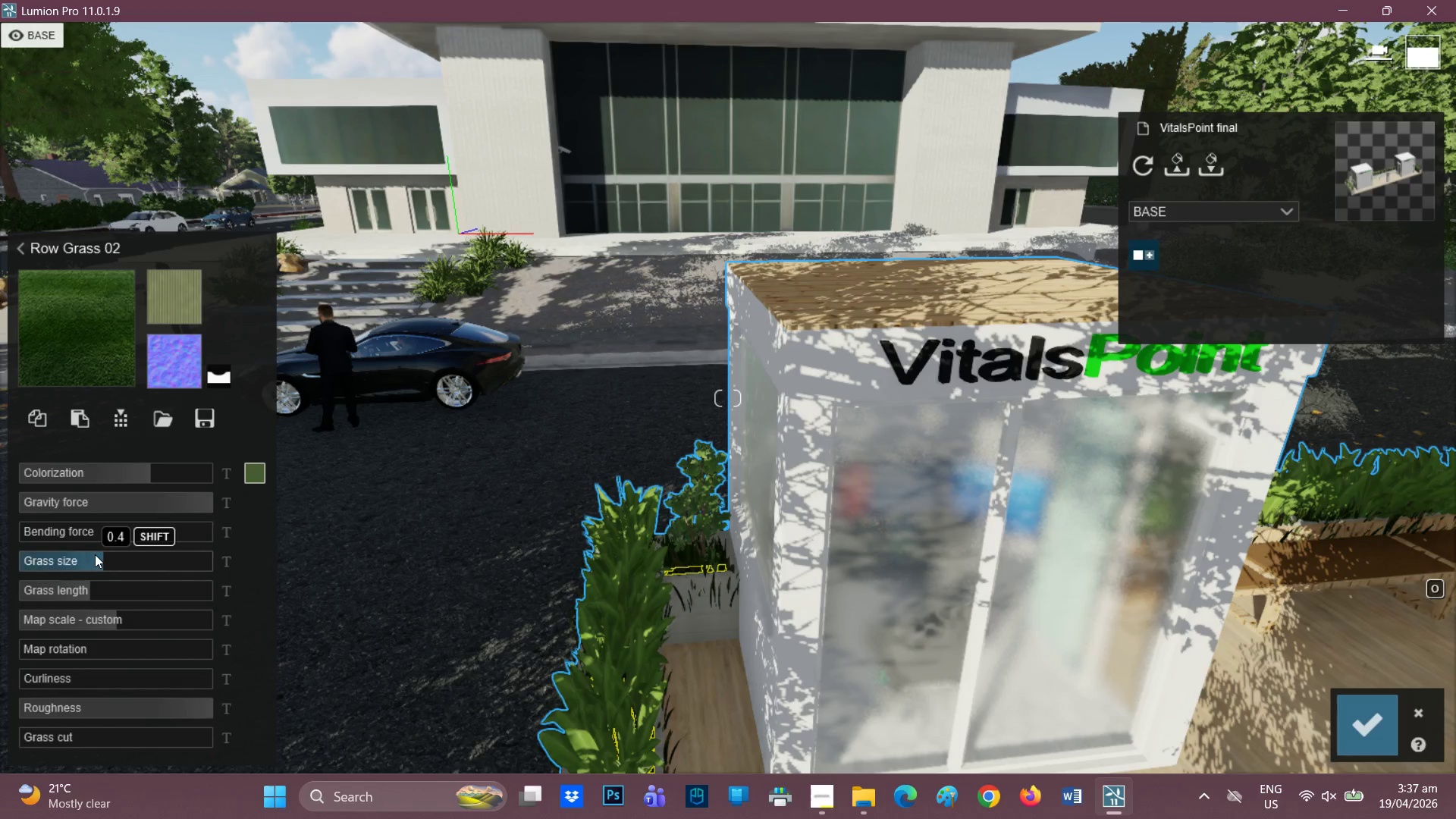 
left_click_drag(start_coordinate=[93, 556], to_coordinate=[52, 548])
 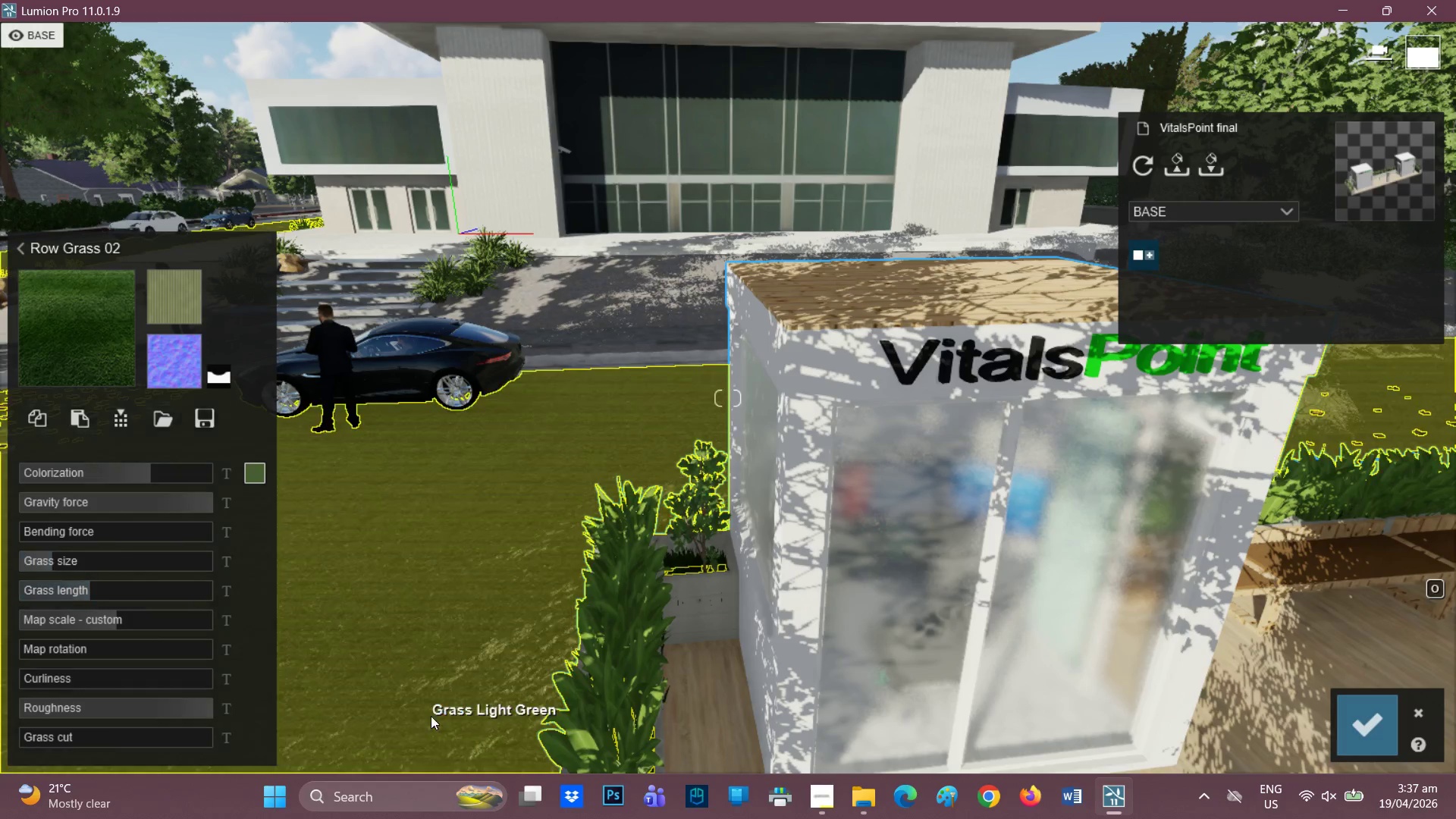 
scroll: coordinate [430, 724], scroll_direction: up, amount: 1.0
 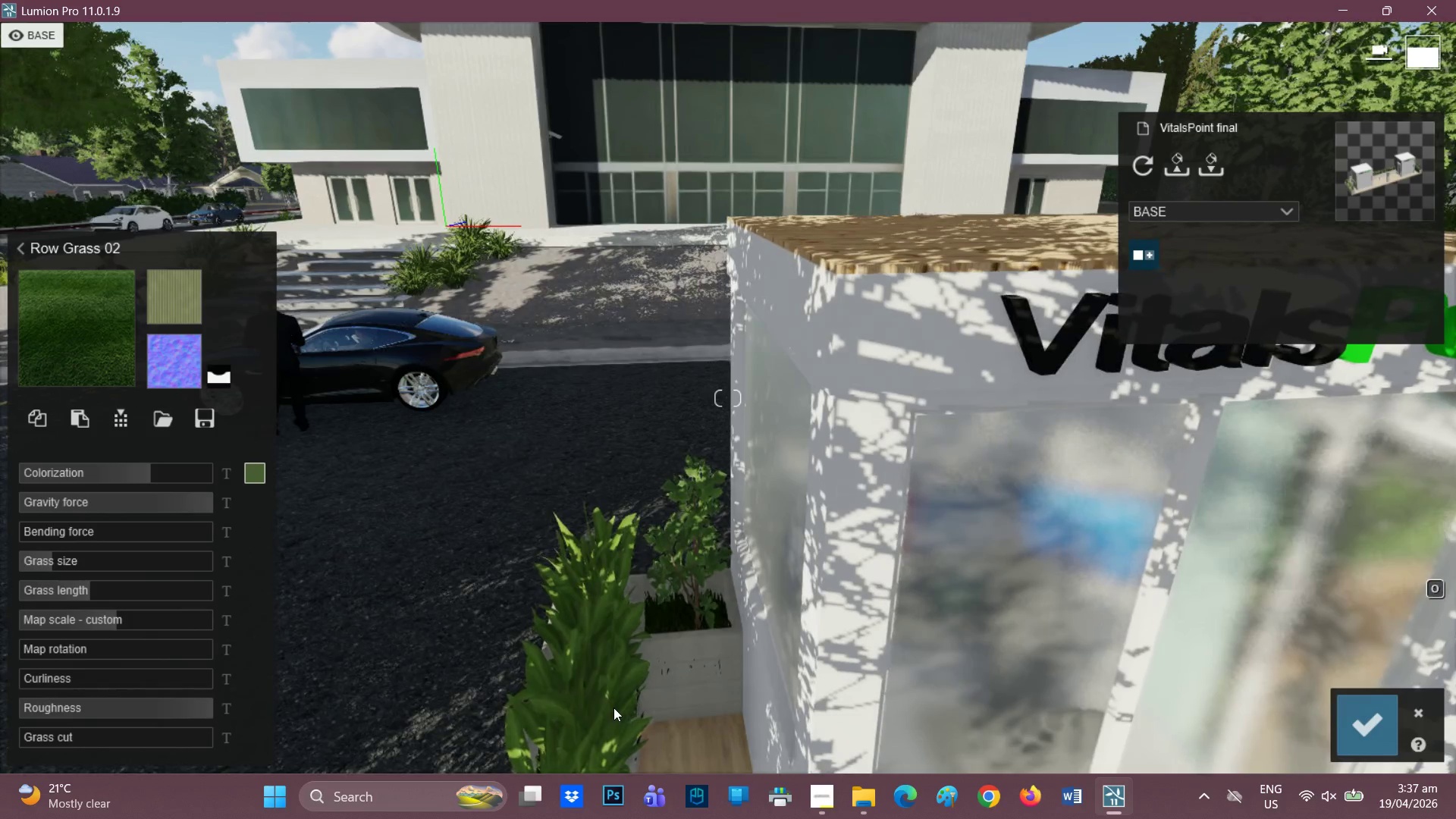 
scroll: coordinate [667, 682], scroll_direction: down, amount: 2.0
 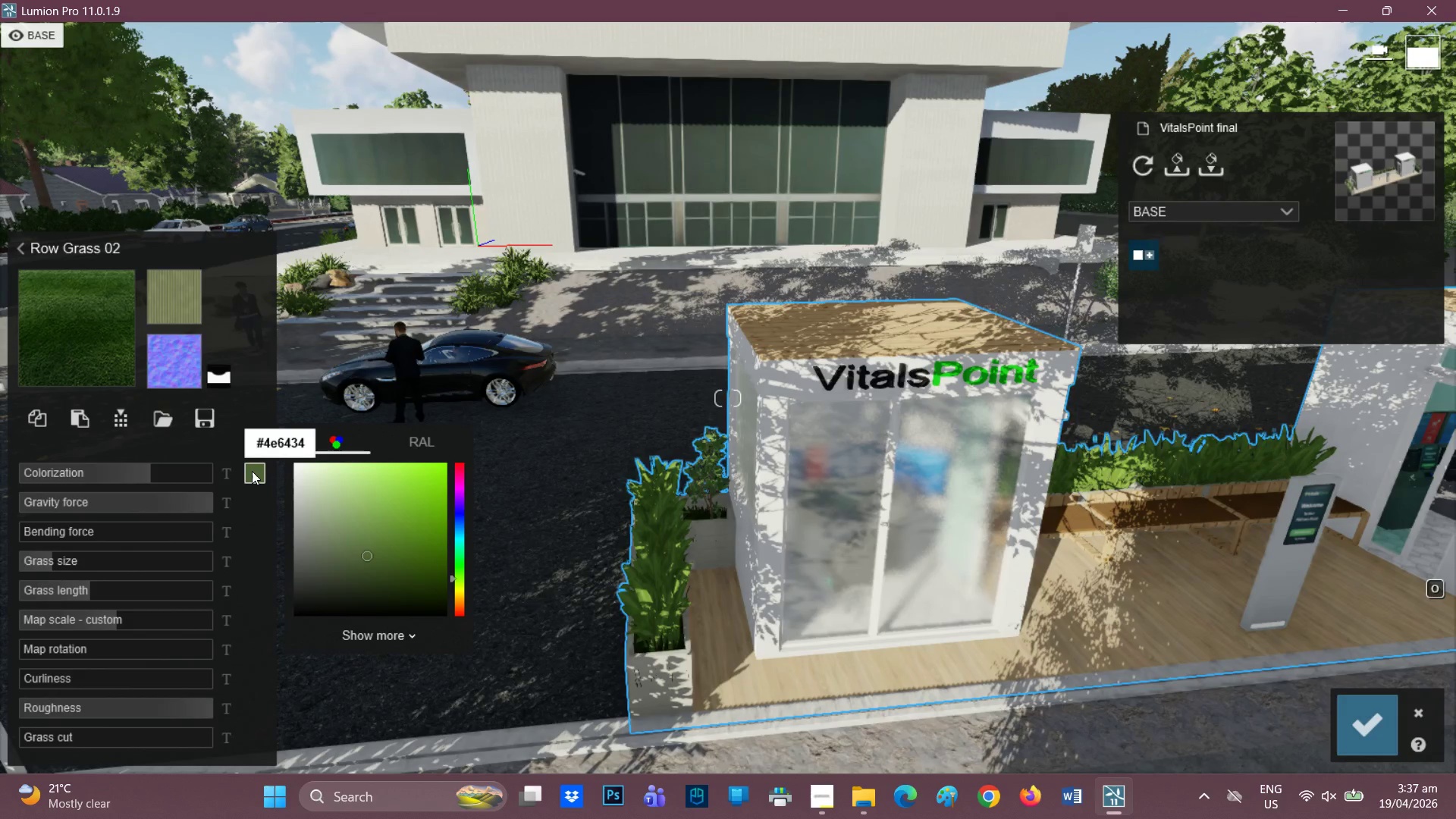 
left_click_drag(start_coordinate=[378, 505], to_coordinate=[440, 520])
 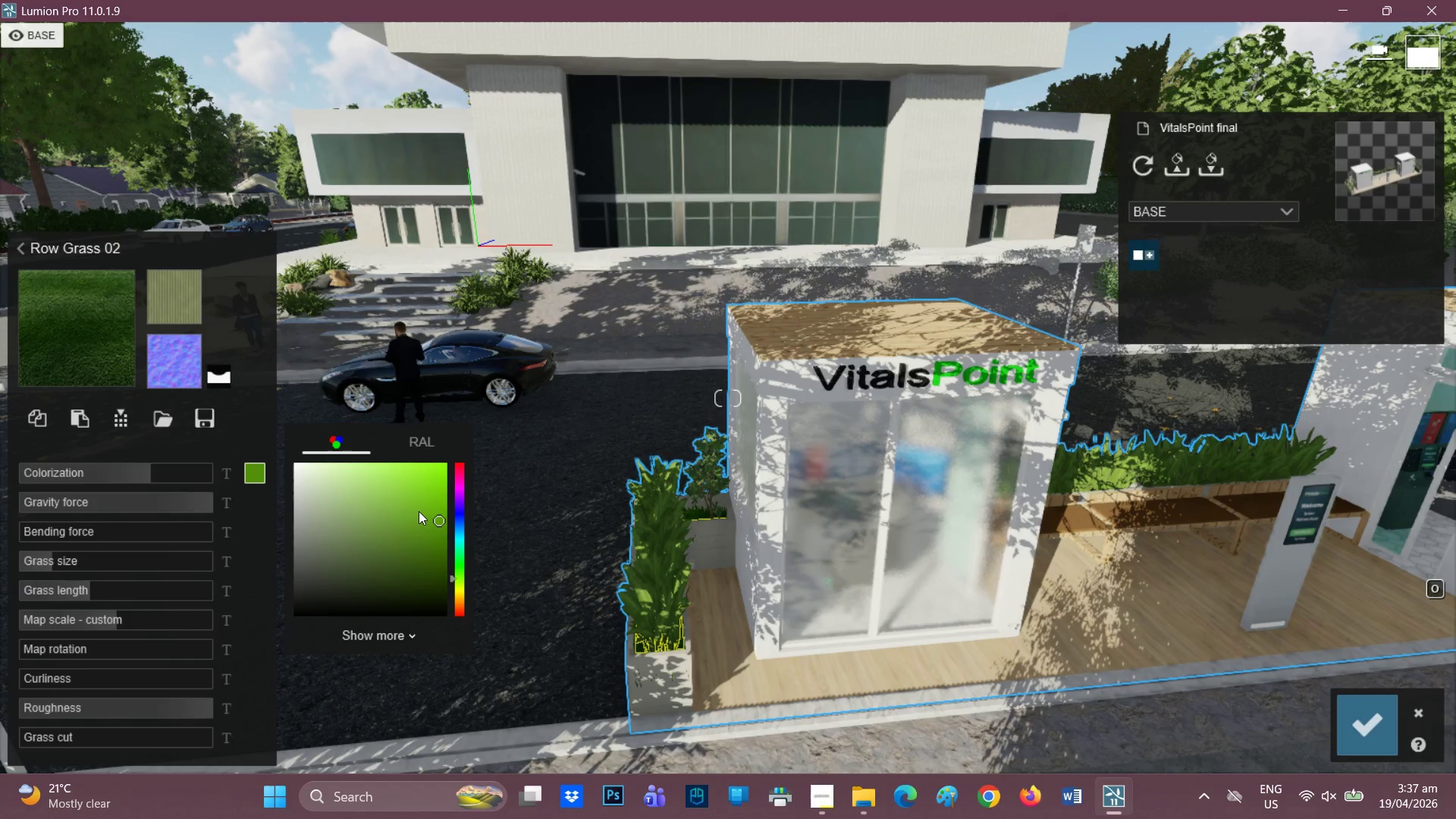 
left_click_drag(start_coordinate=[419, 510], to_coordinate=[456, 507])
 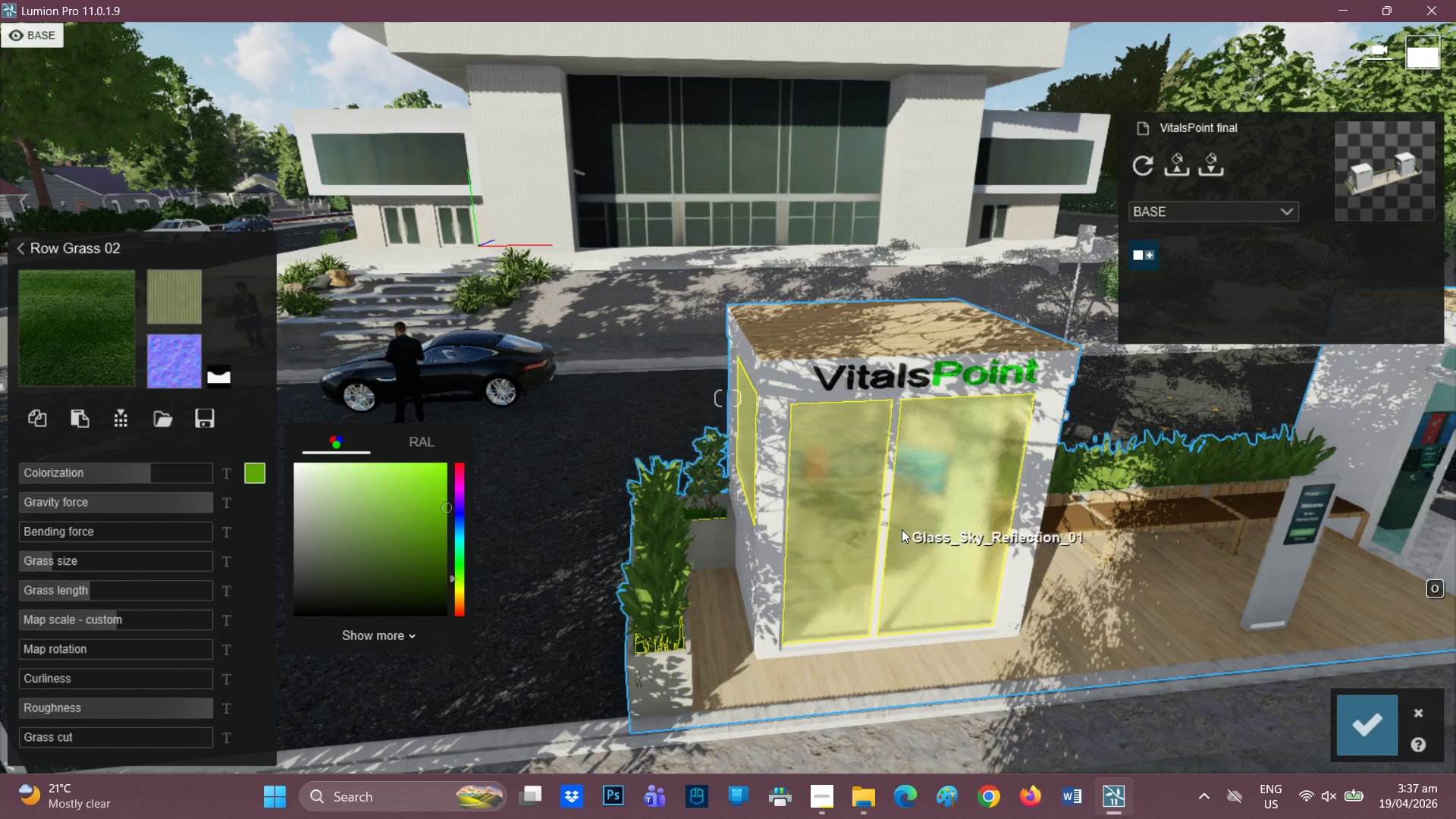 
scroll: coordinate [896, 529], scroll_direction: down, amount: 1.0
 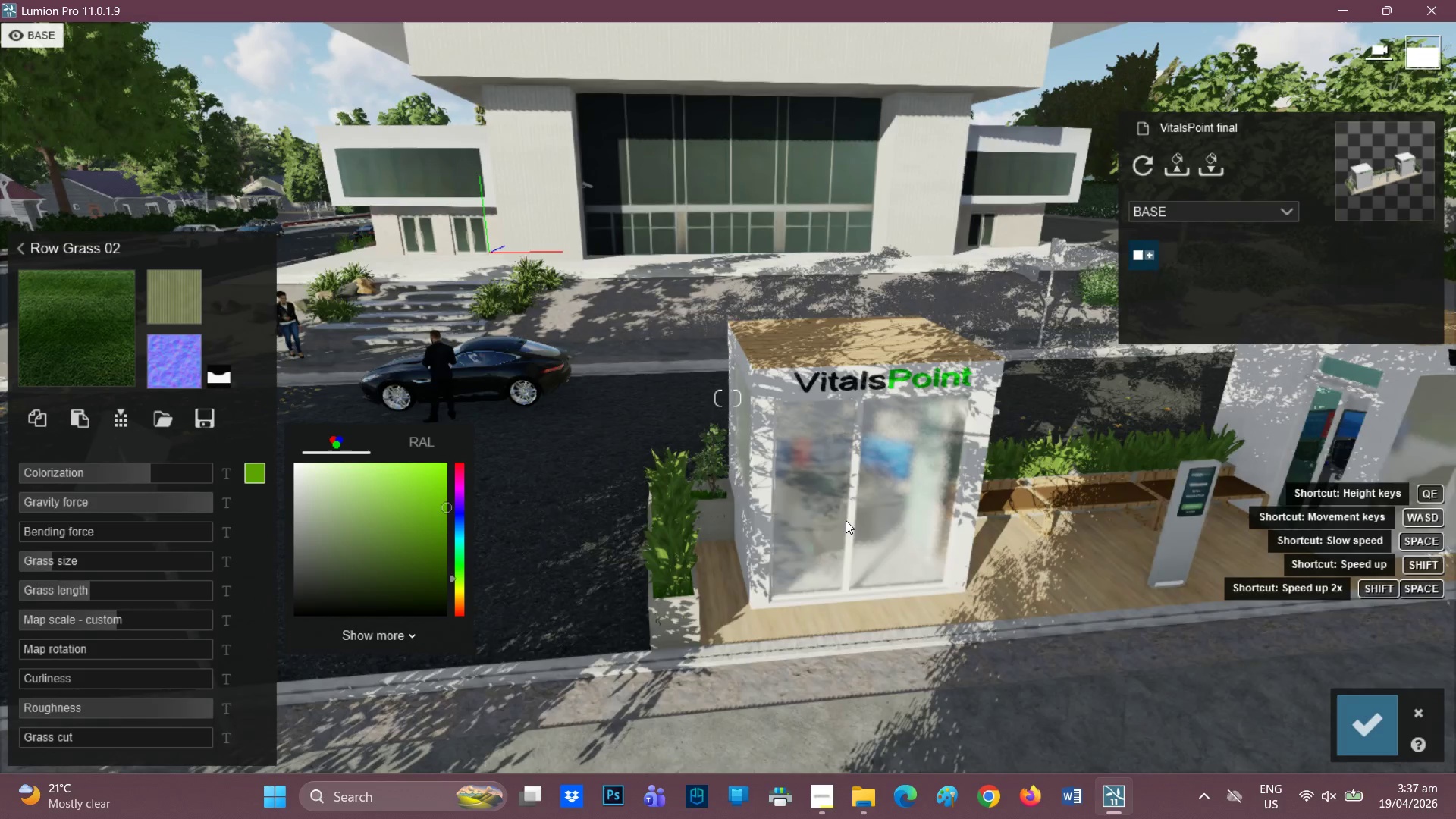 
key(D)
 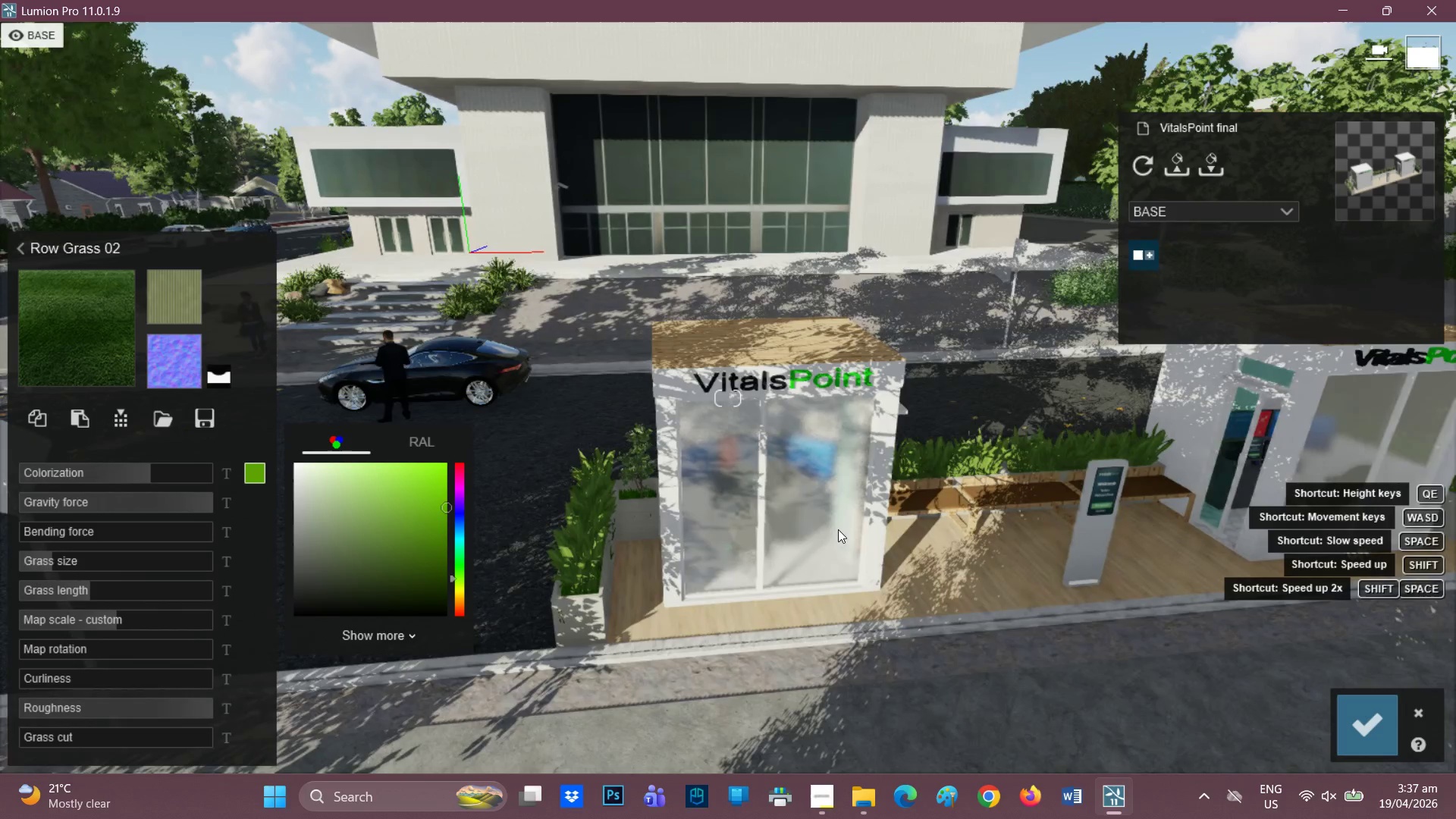 
hold_key(key=D, duration=0.33)
 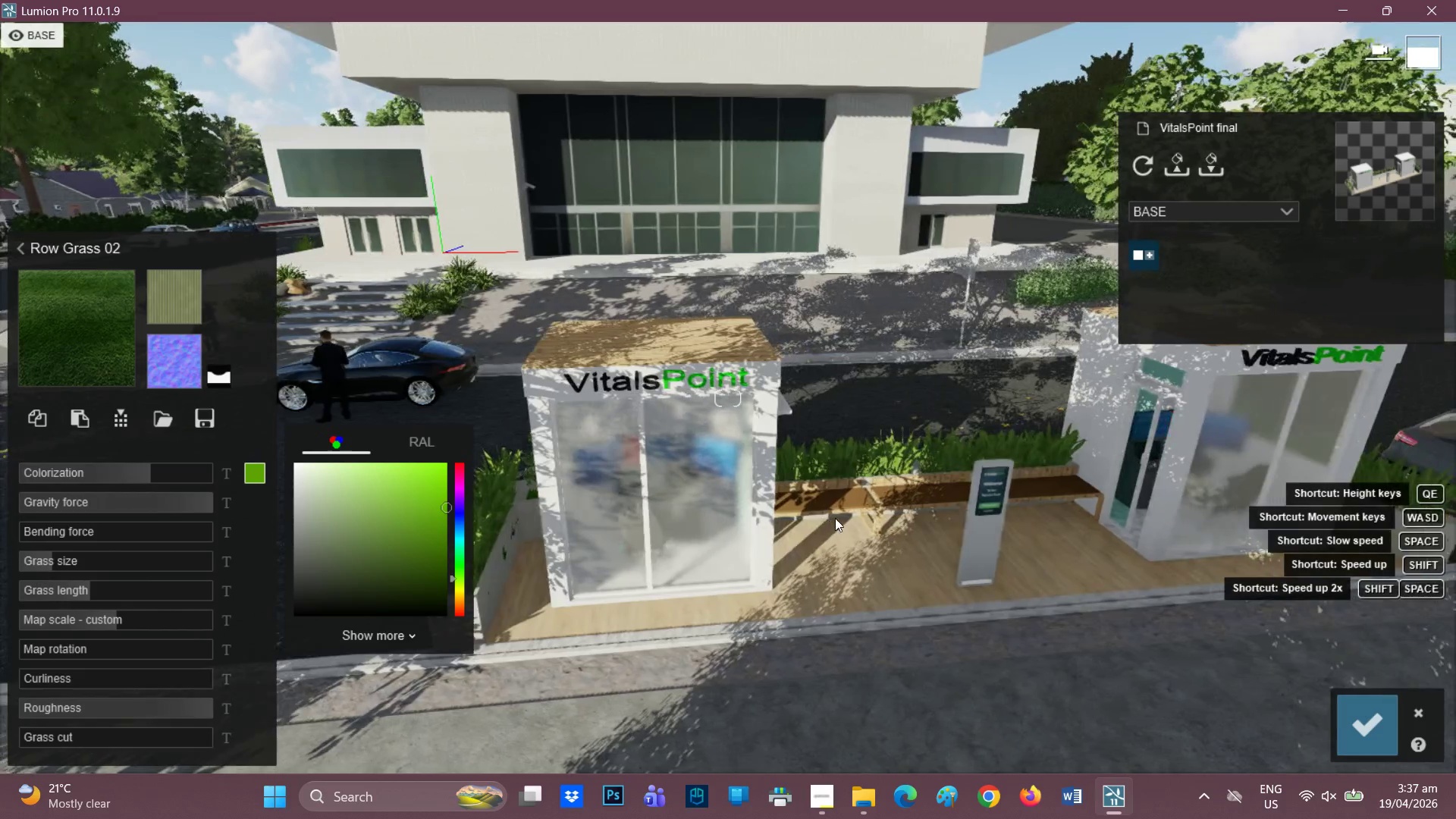 
hold_key(key=D, duration=1.33)
 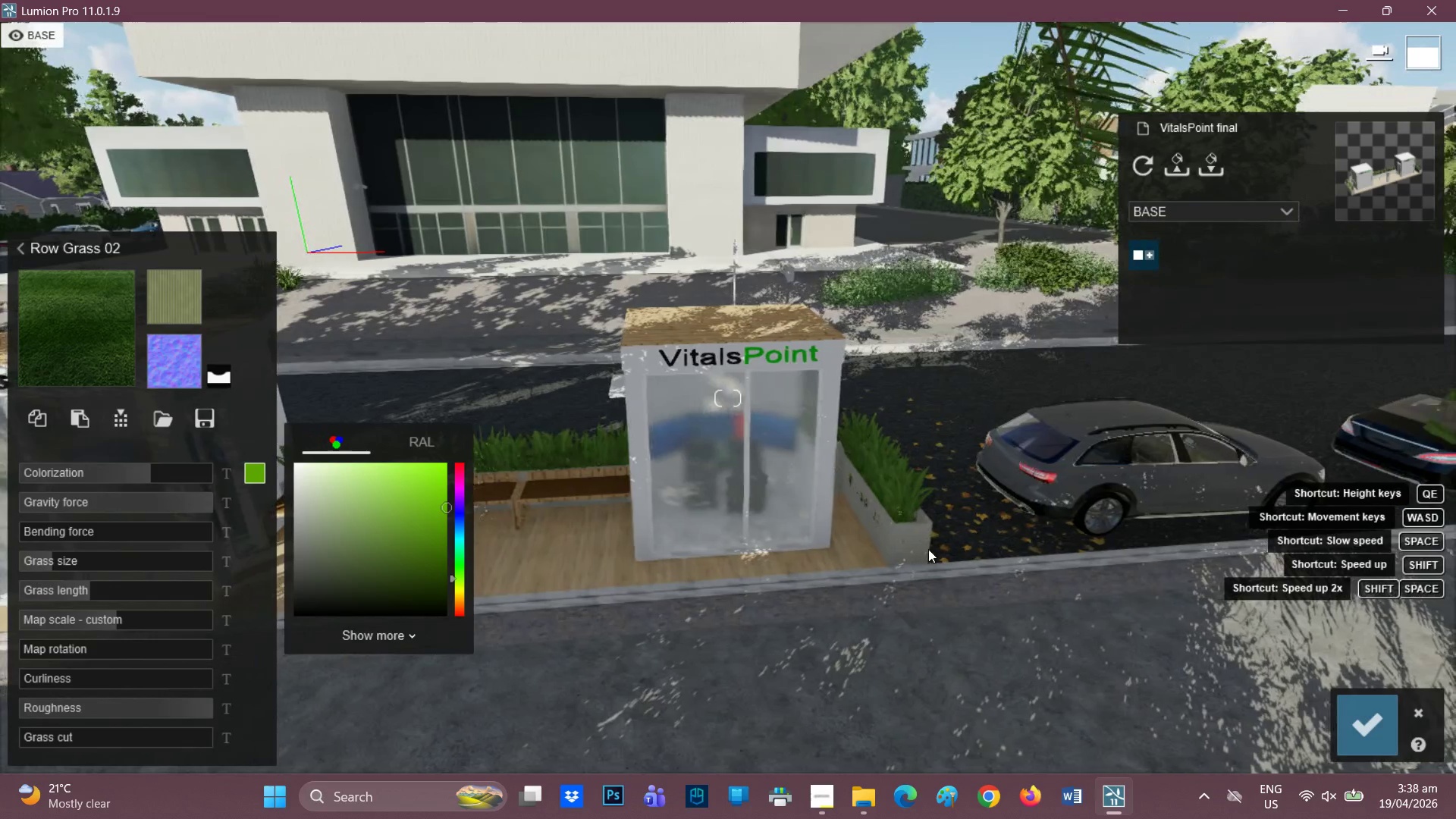 
scroll: coordinate [921, 549], scroll_direction: none, amount: 0.0
 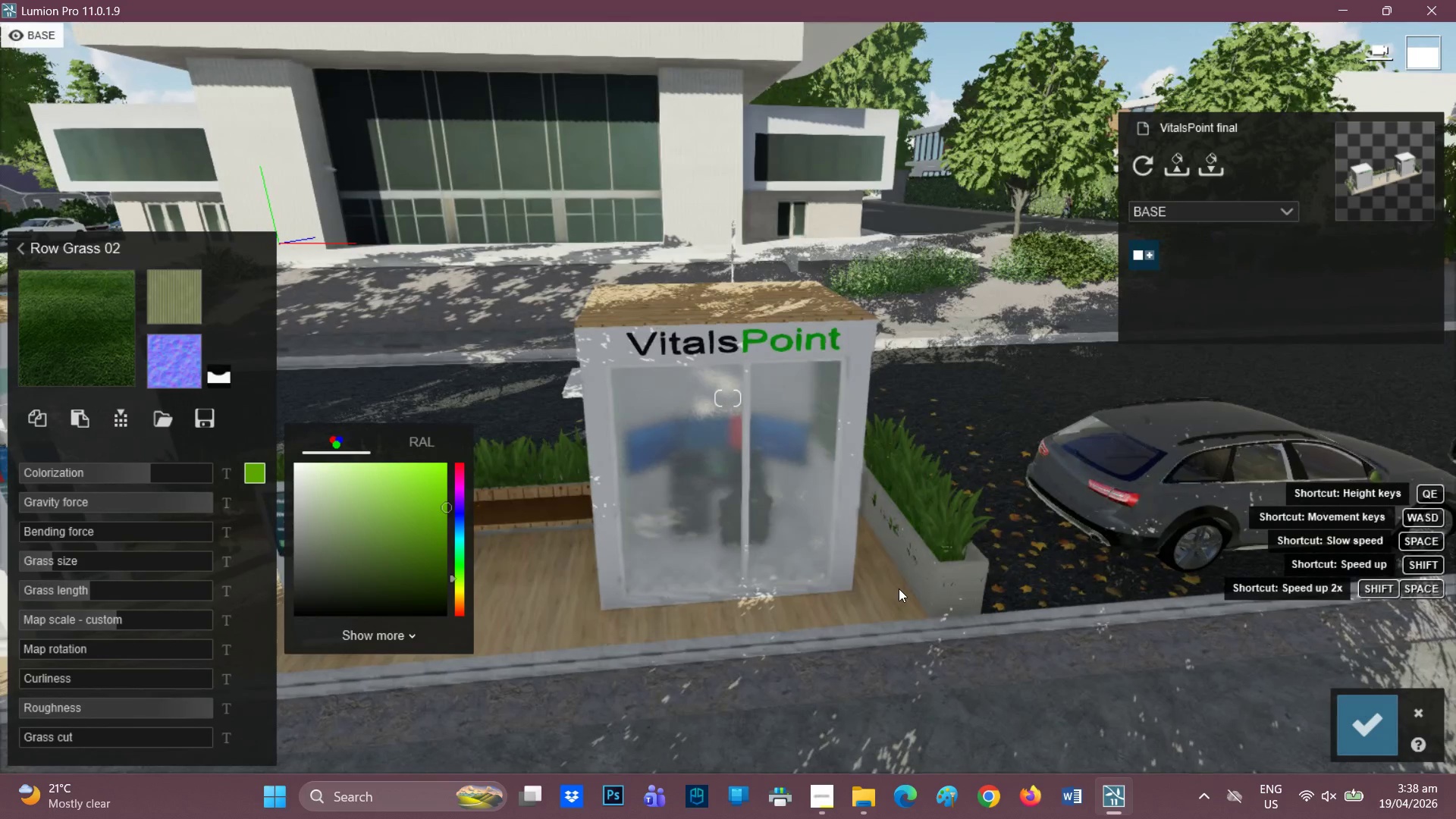 
key(Q)
 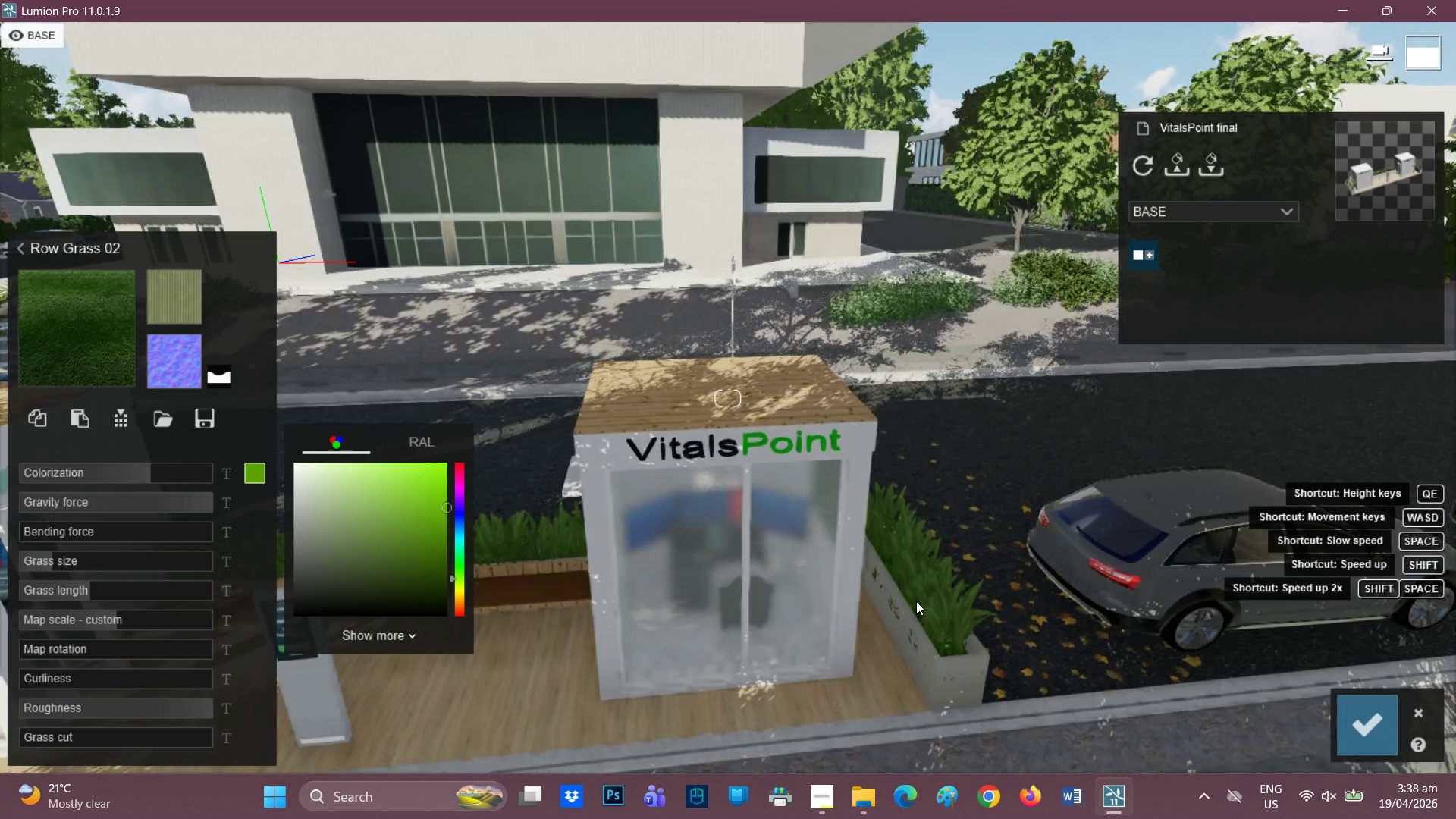 
key(E)
 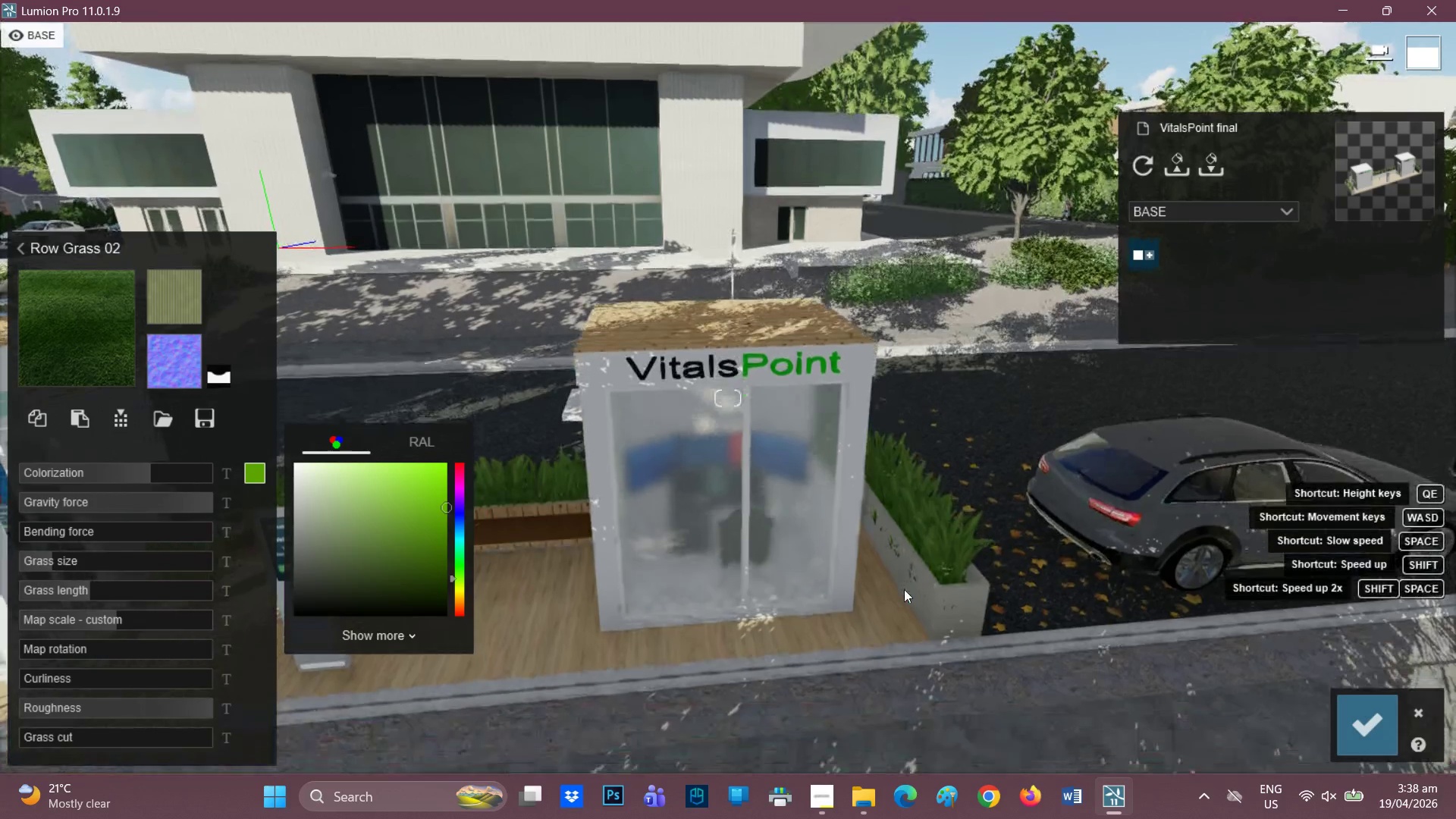 
key(E)
 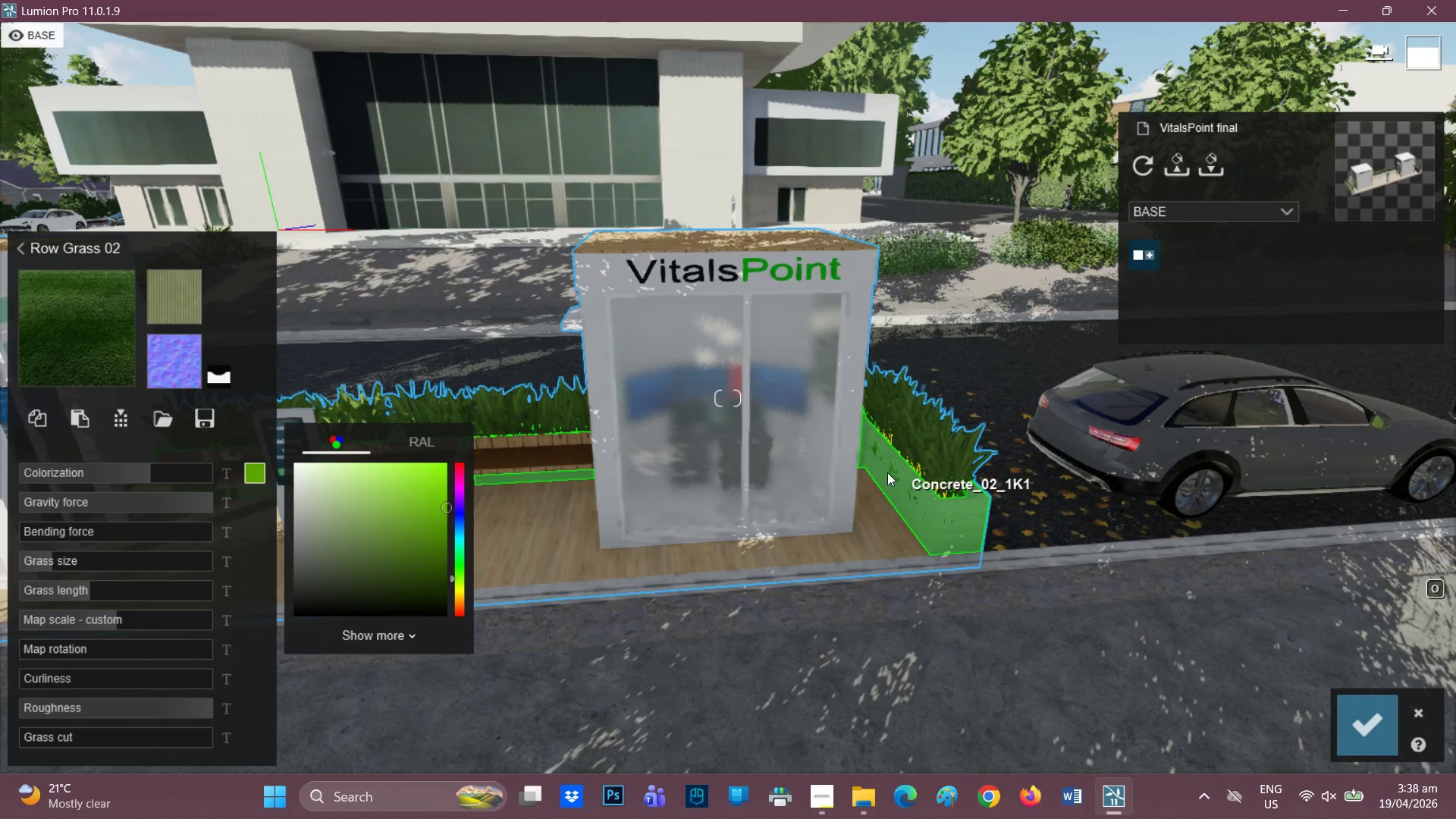 
left_click([924, 516])
 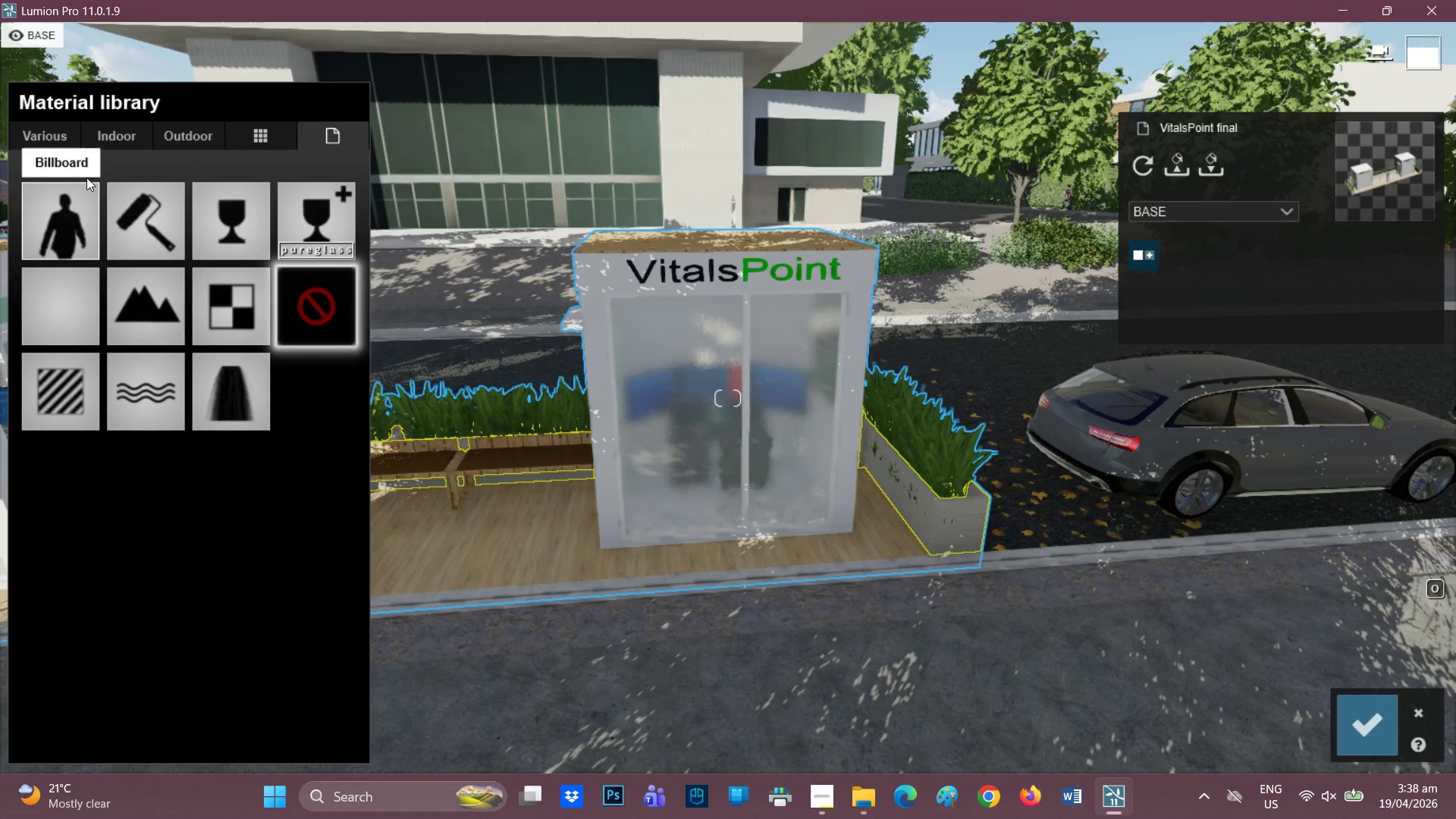 
left_click([121, 140])
 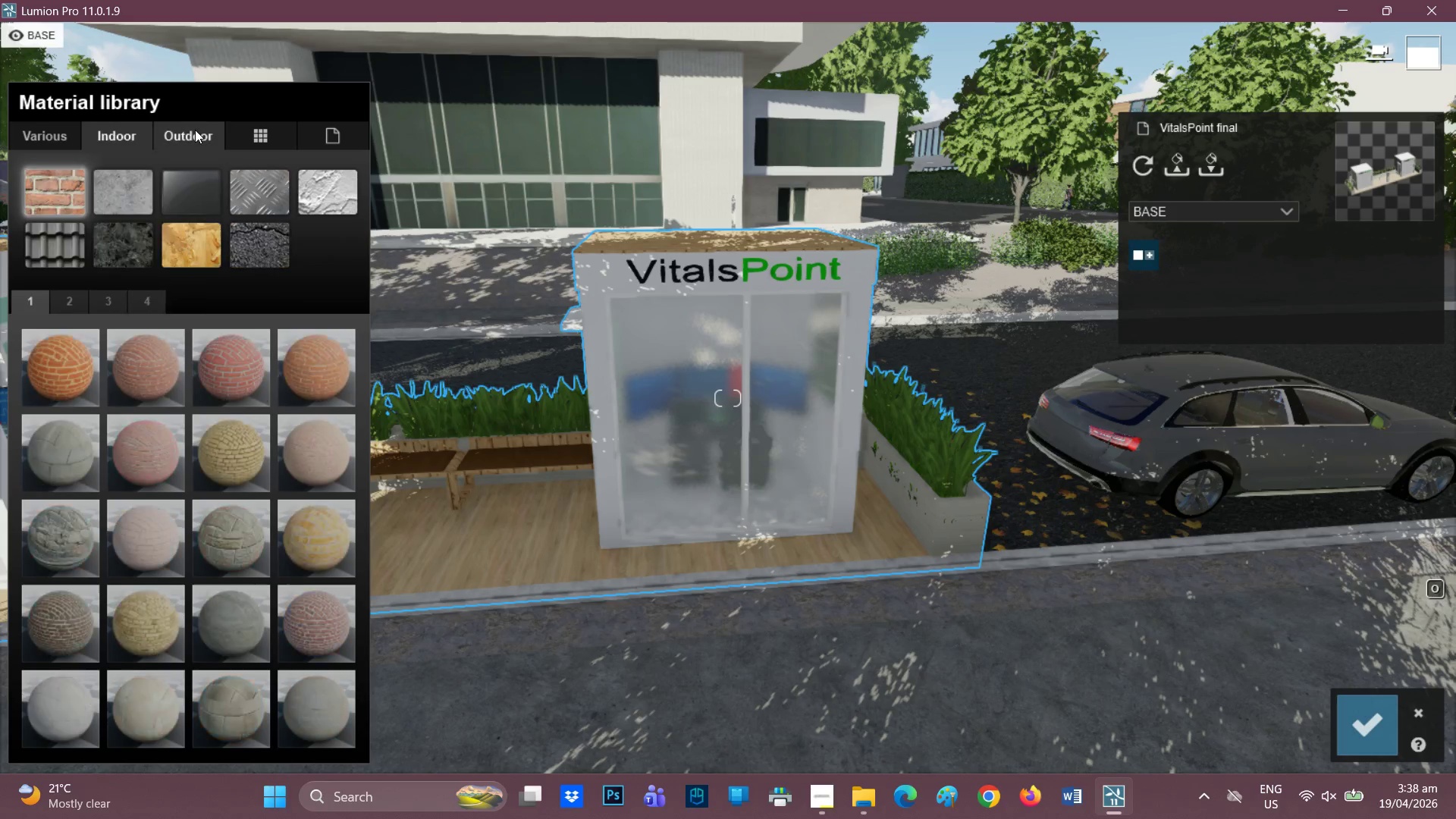 
wait(5.08)
 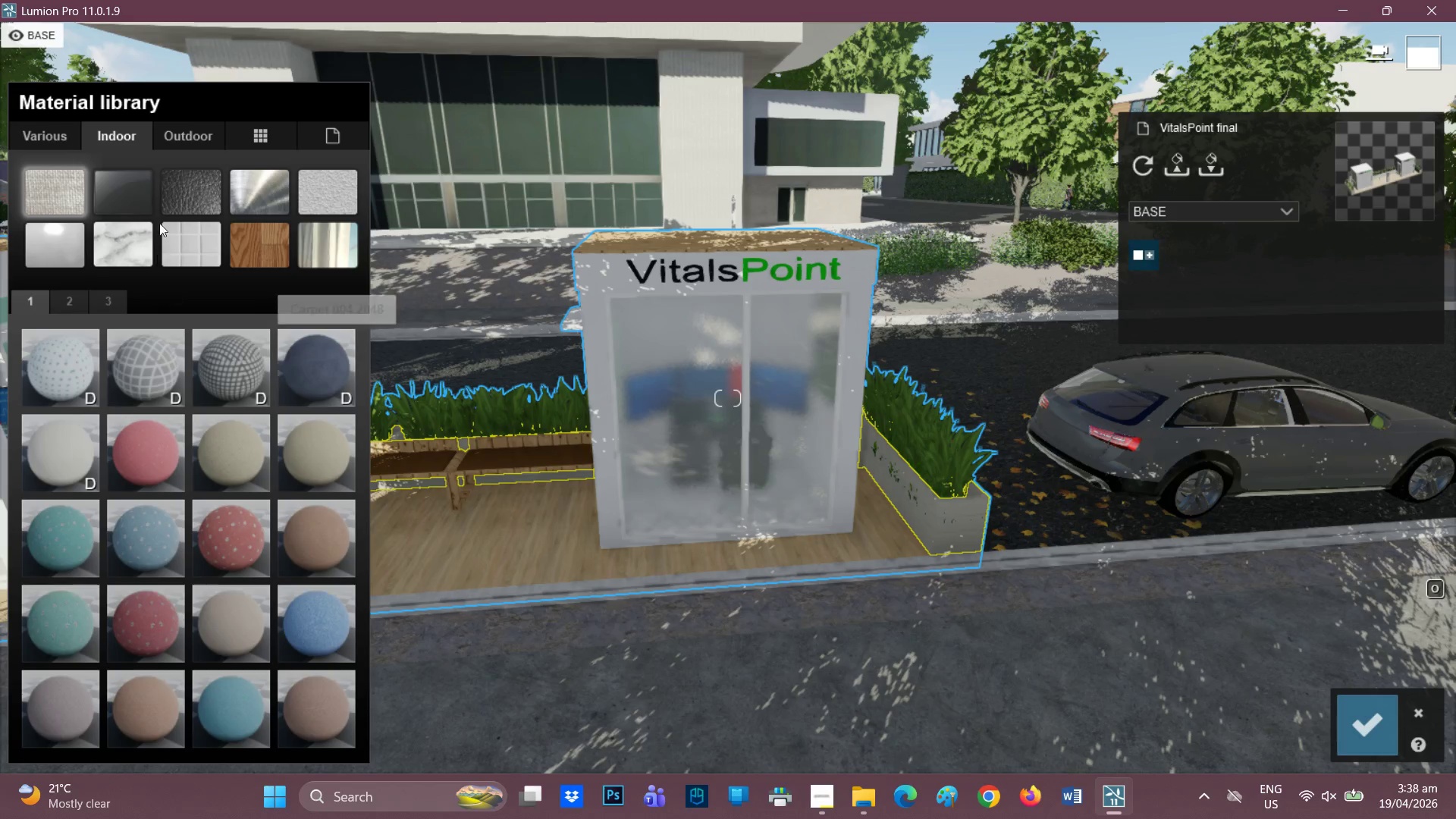 
left_click([123, 184])
 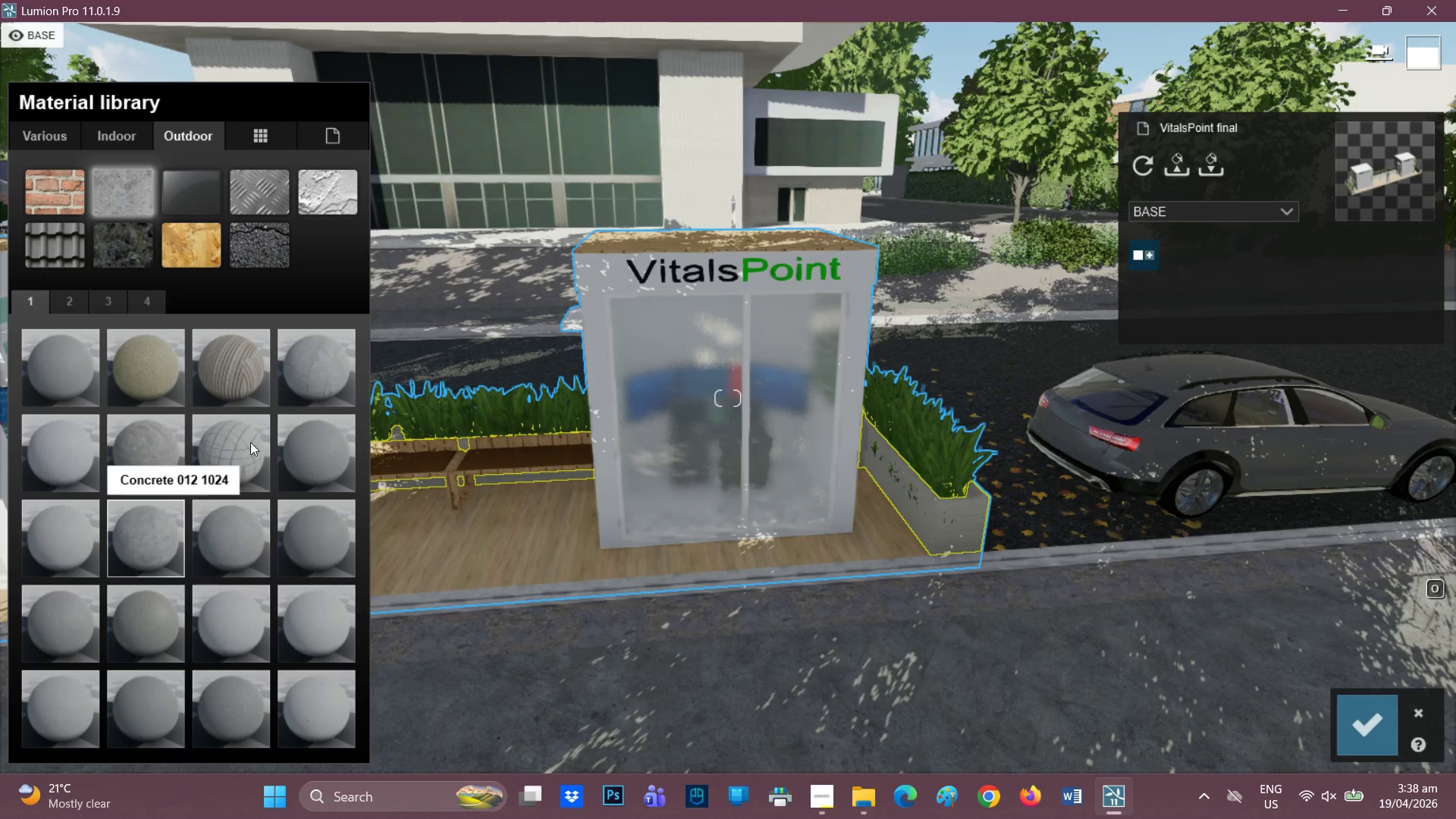 
left_click([251, 439])
 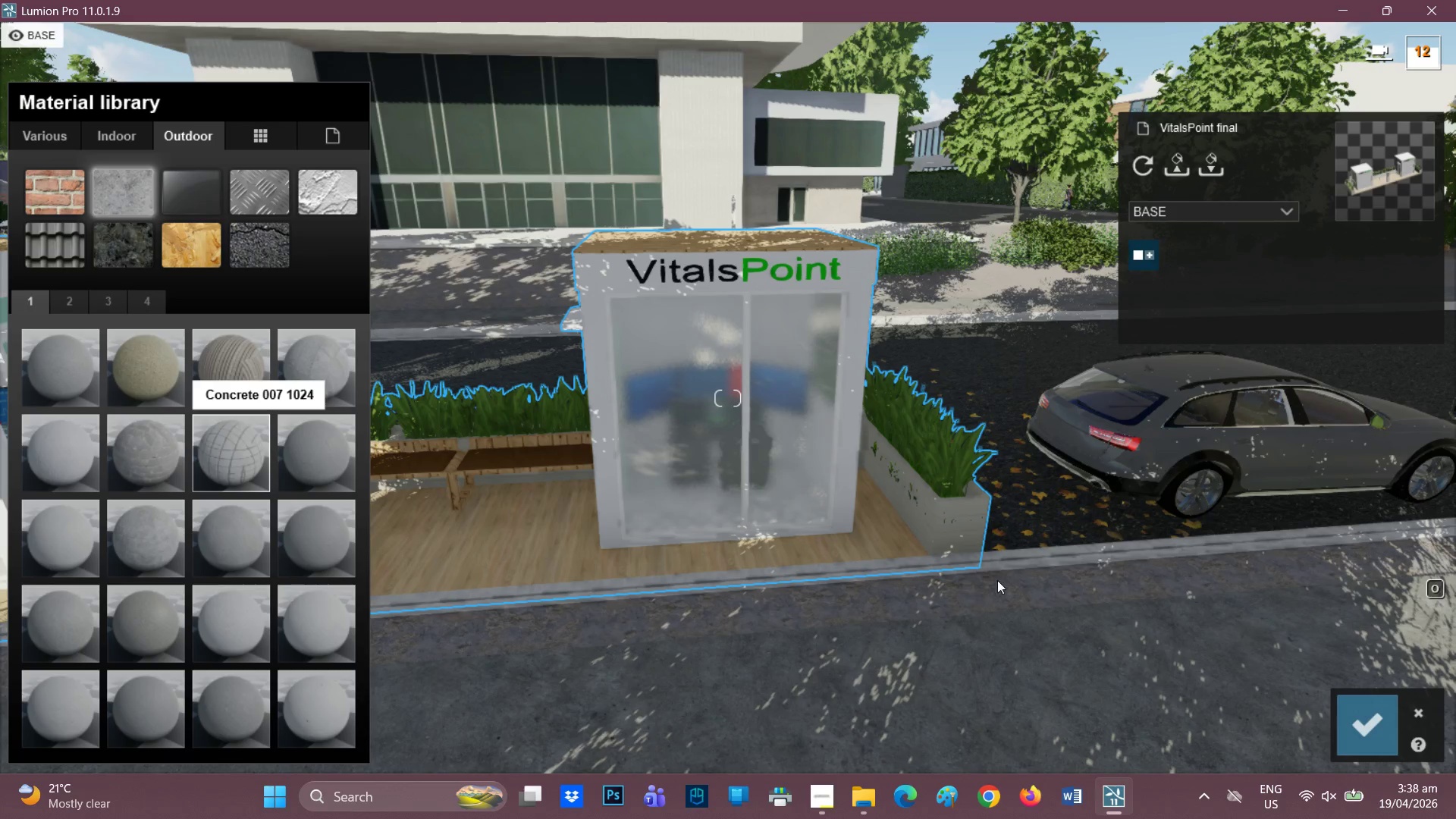 
scroll: coordinate [974, 550], scroll_direction: up, amount: 2.0
 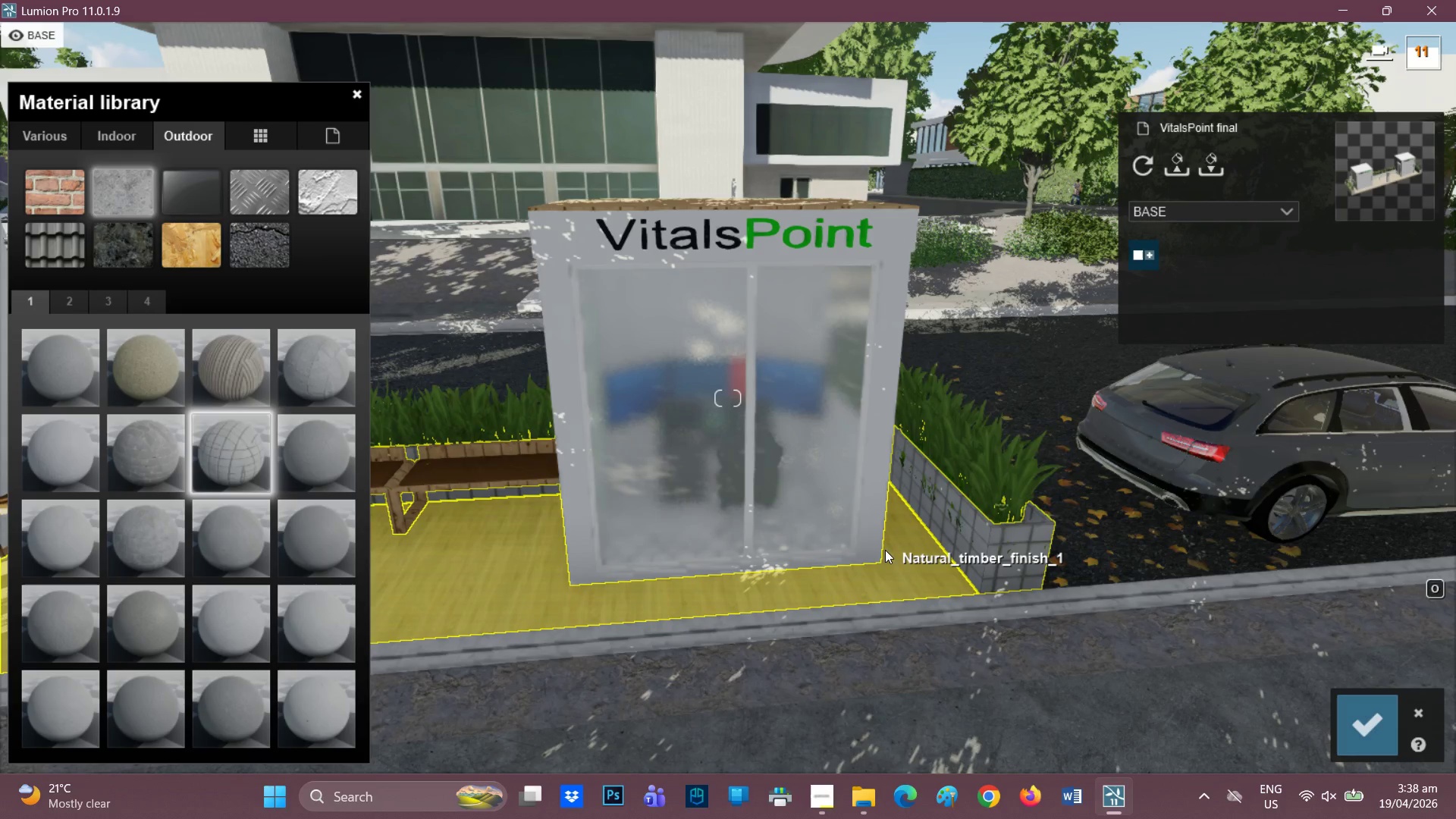 
key(Q)
 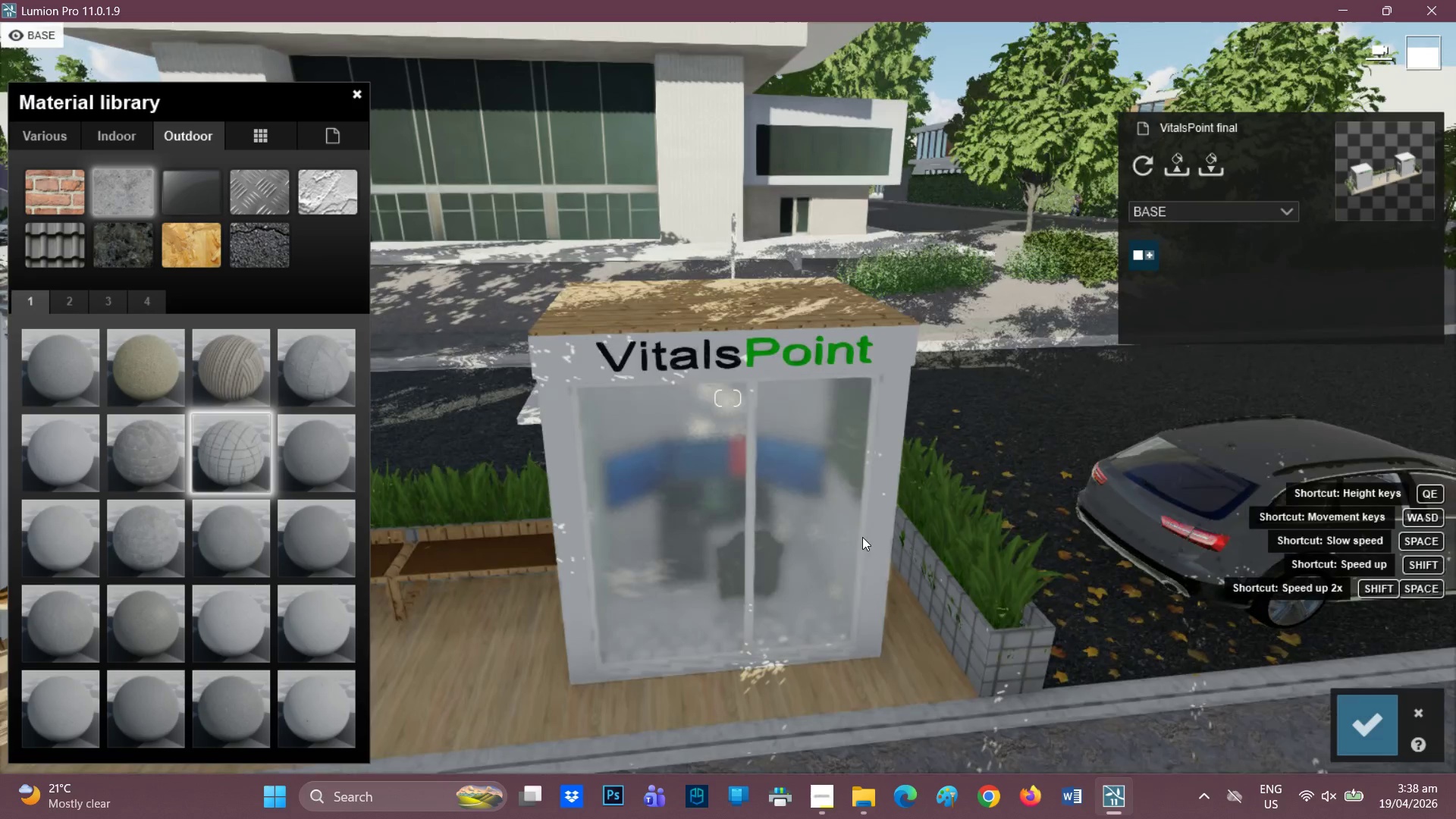 
type(wee)
 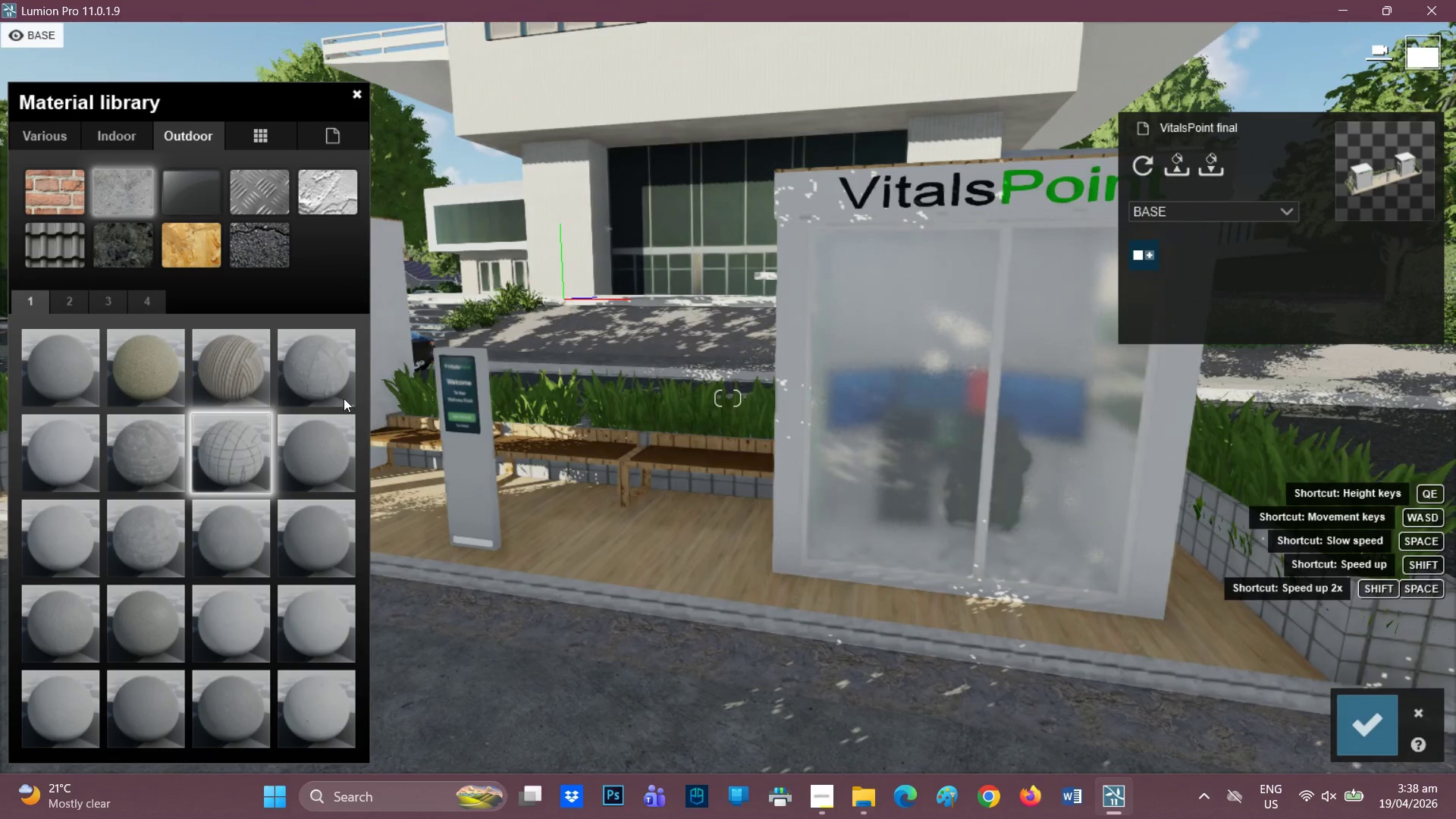 
left_click([304, 372])
 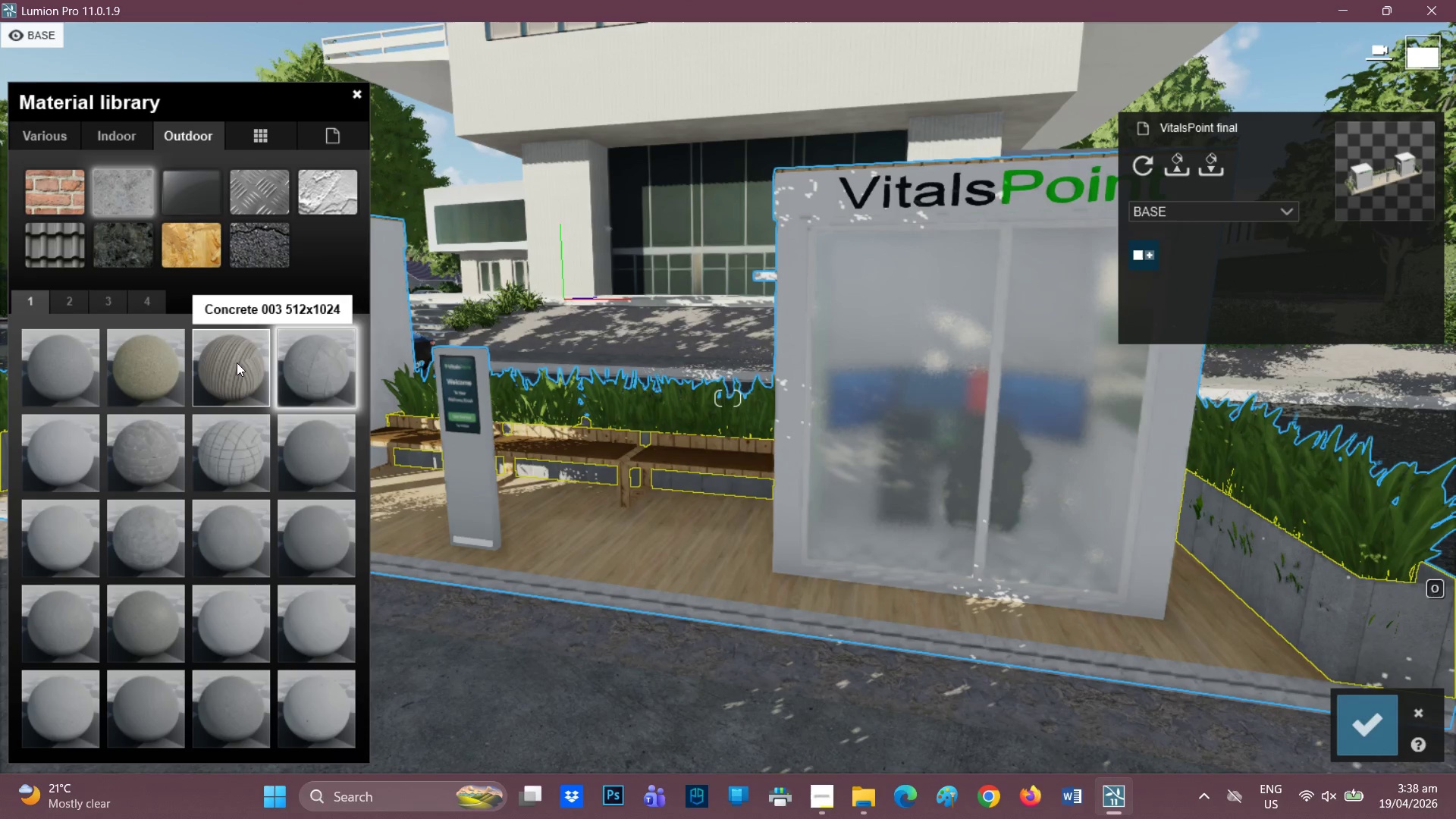 
left_click([228, 366])
 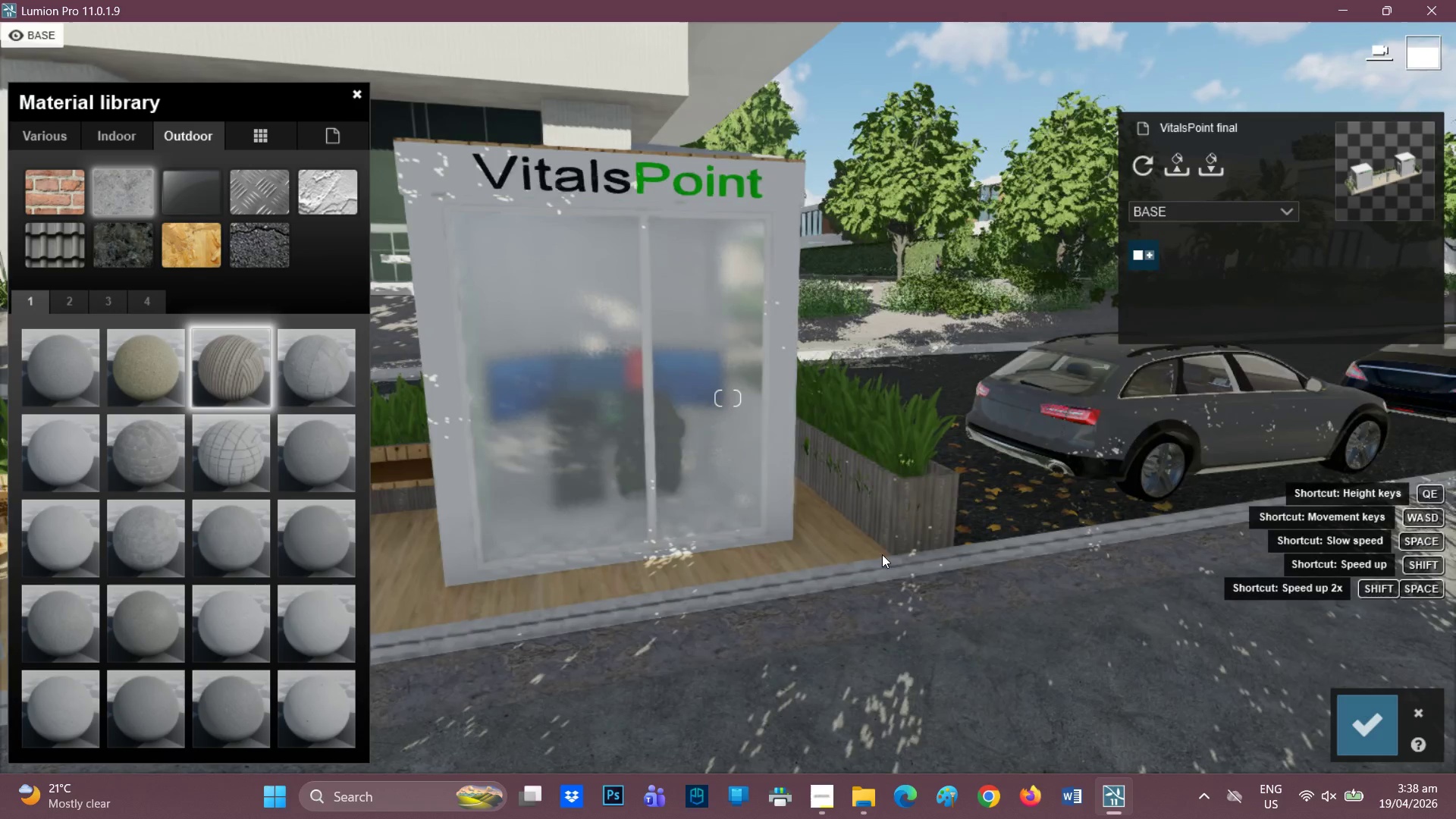 
left_click([334, 364])
 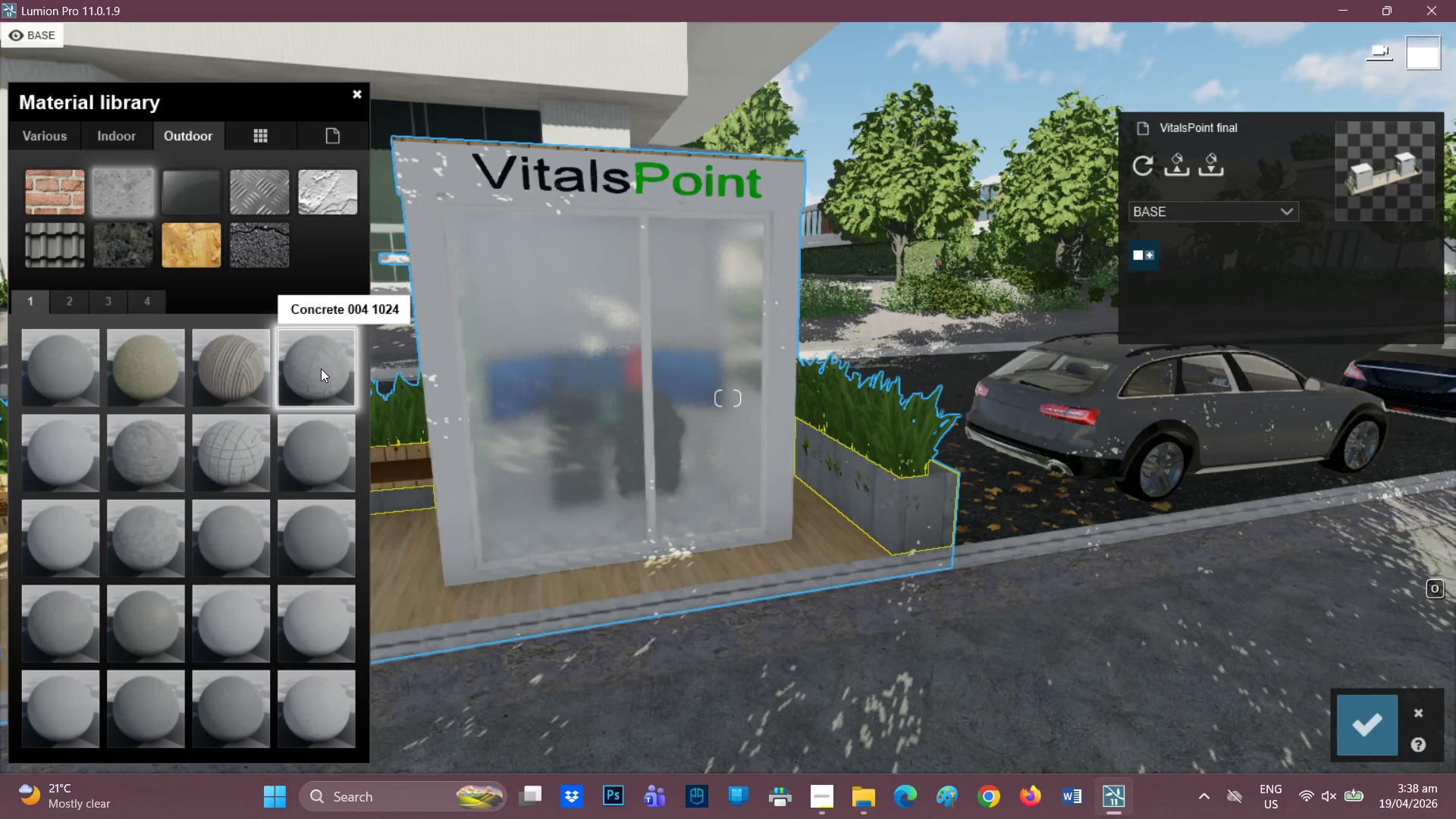 
double_click([321, 369])
 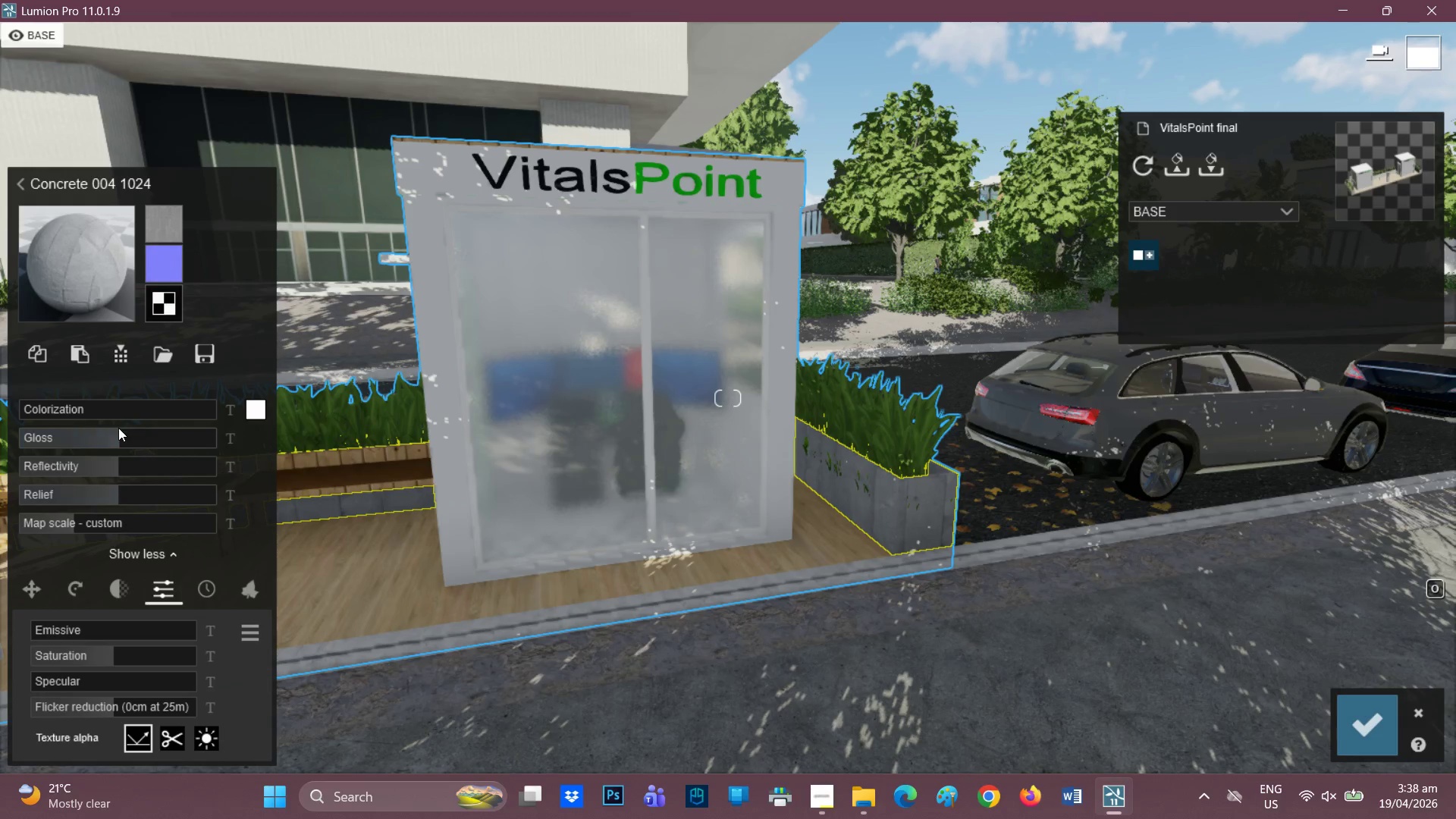 
left_click_drag(start_coordinate=[99, 408], to_coordinate=[124, 415])
 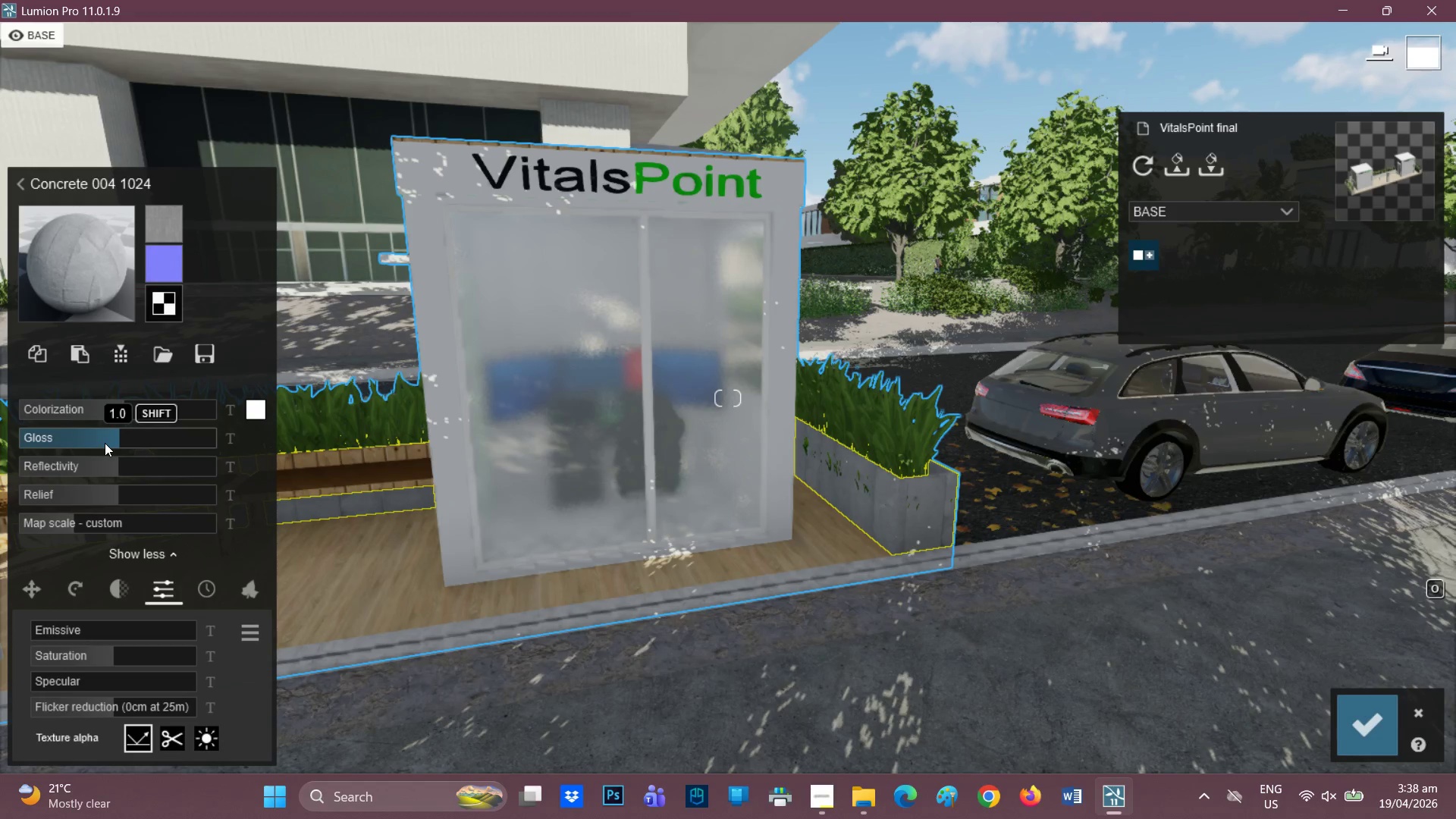 
left_click_drag(start_coordinate=[105, 444], to_coordinate=[117, 443])
 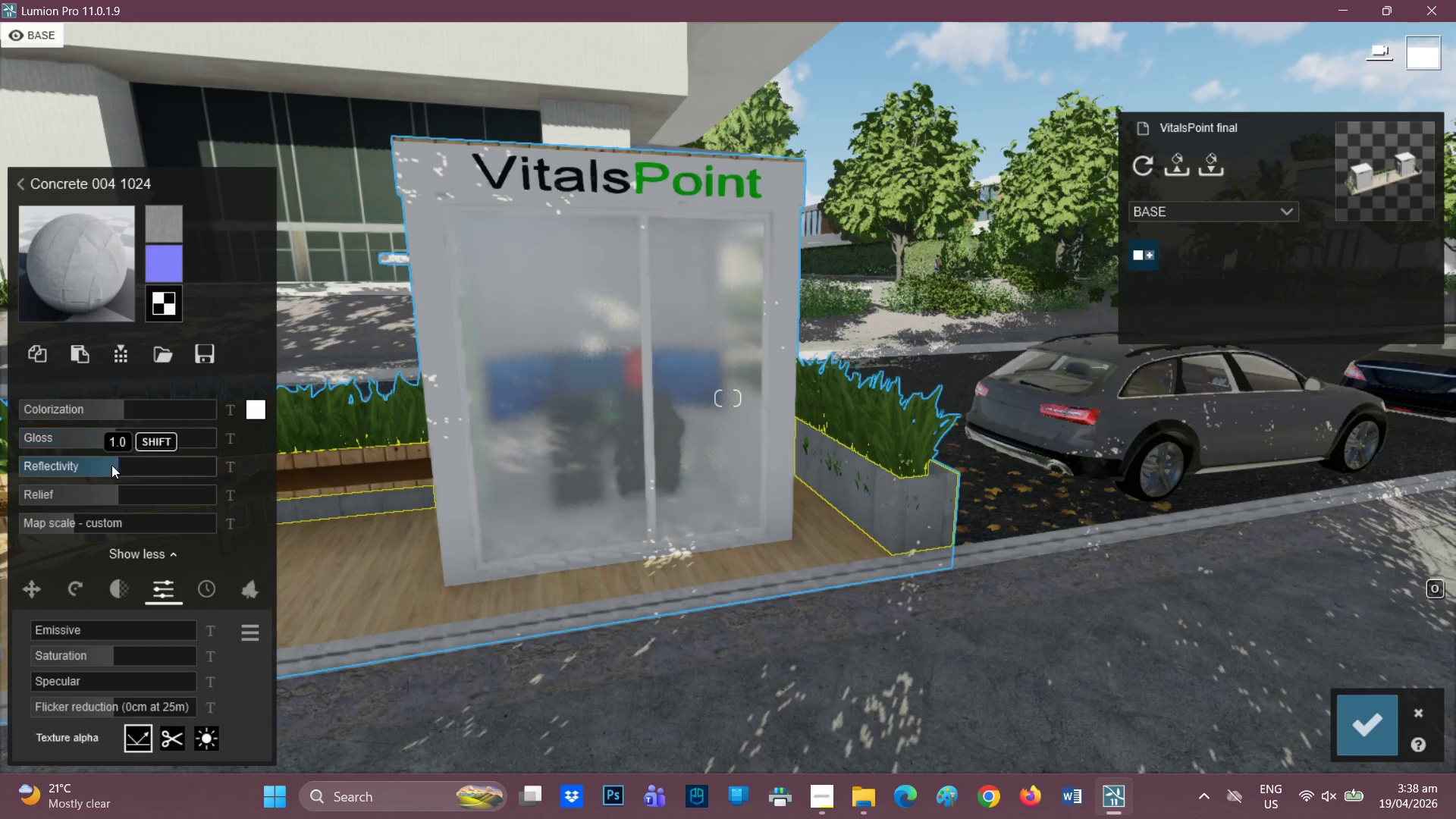 
left_click_drag(start_coordinate=[111, 465], to_coordinate=[50, 464])
 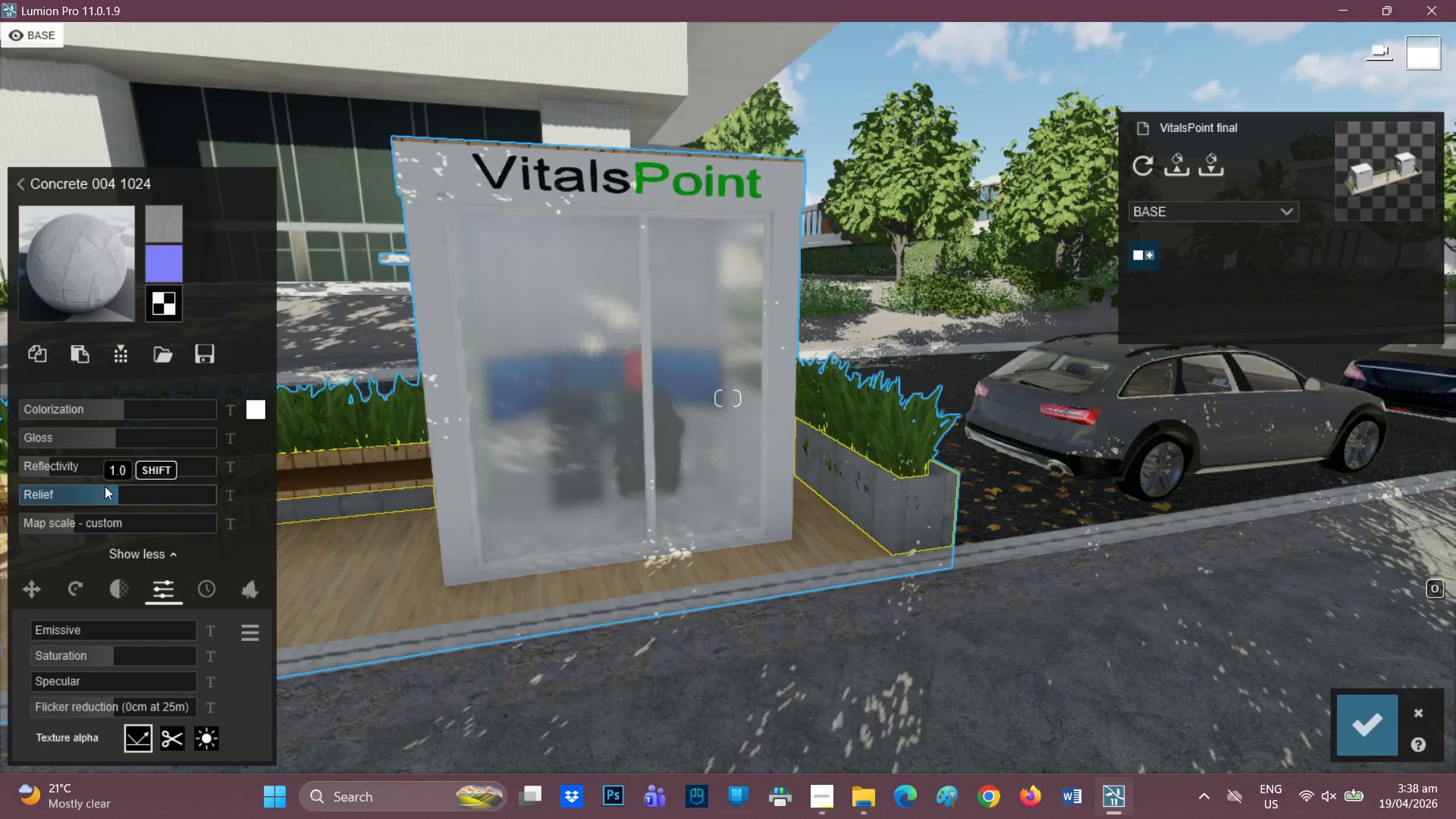 
left_click_drag(start_coordinate=[105, 488], to_coordinate=[272, 511])
 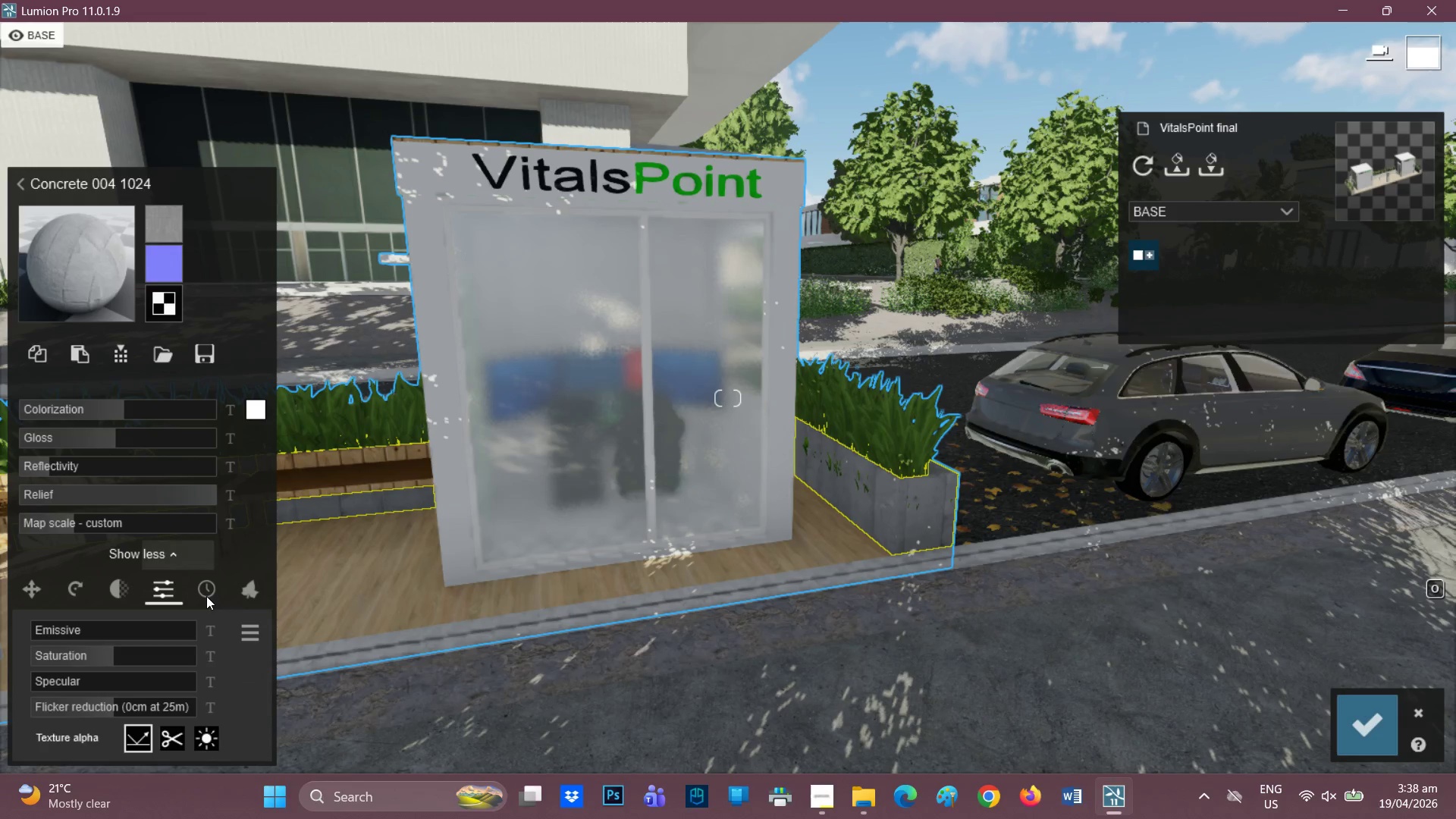 
left_click([207, 594])
 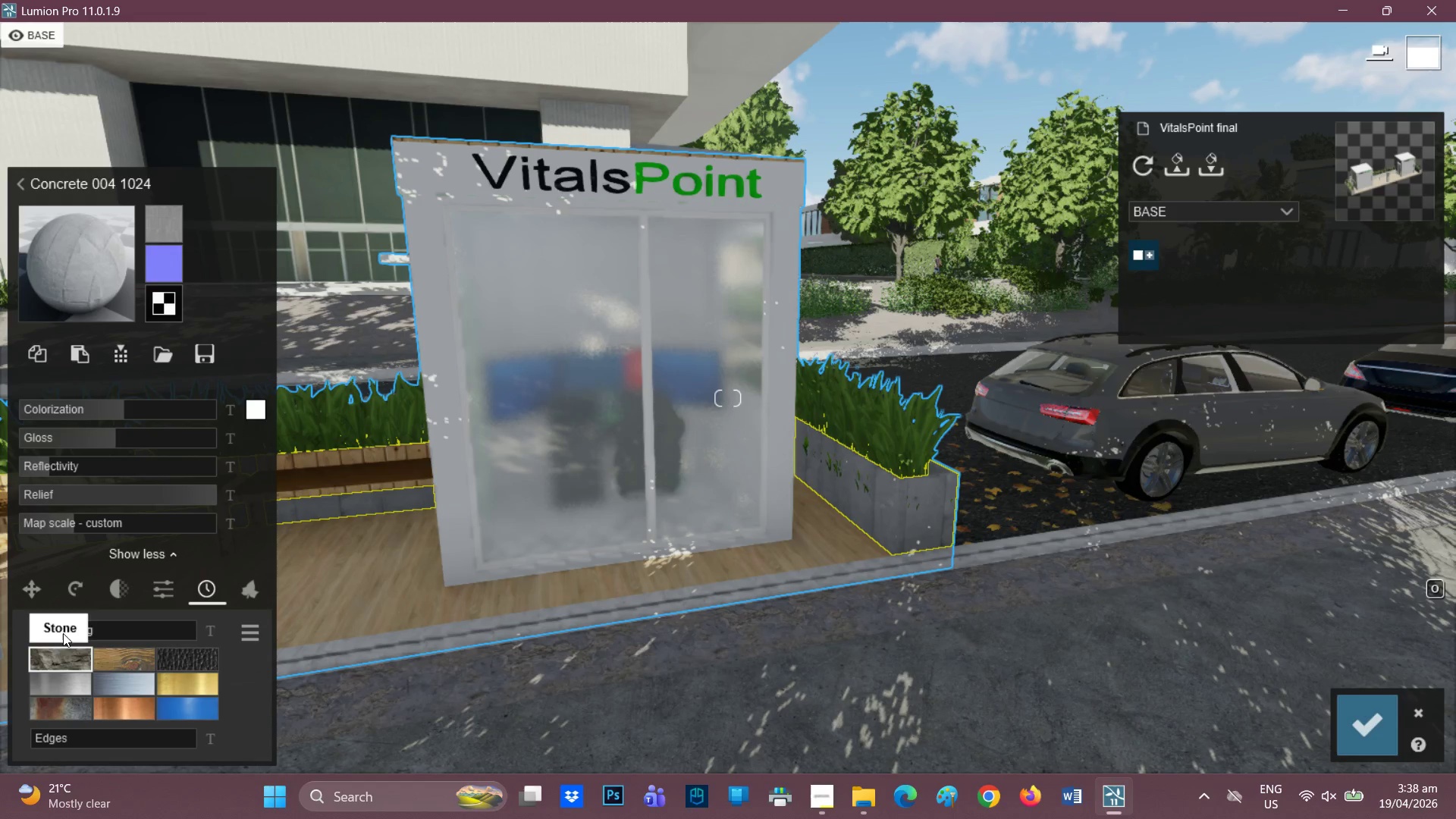 
left_click_drag(start_coordinate=[64, 630], to_coordinate=[83, 626])
 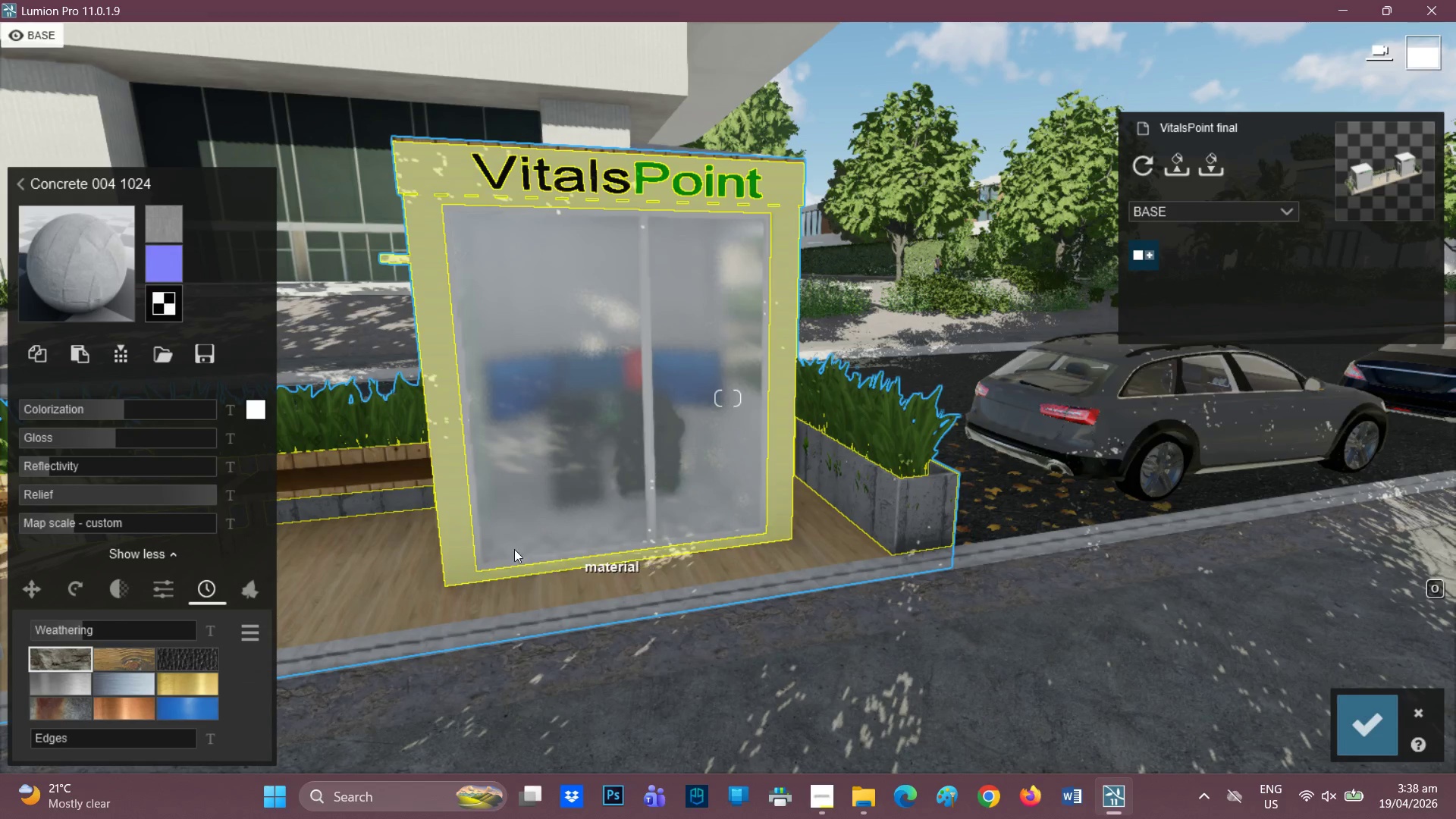 
hold_key(key=A, duration=1.5)
 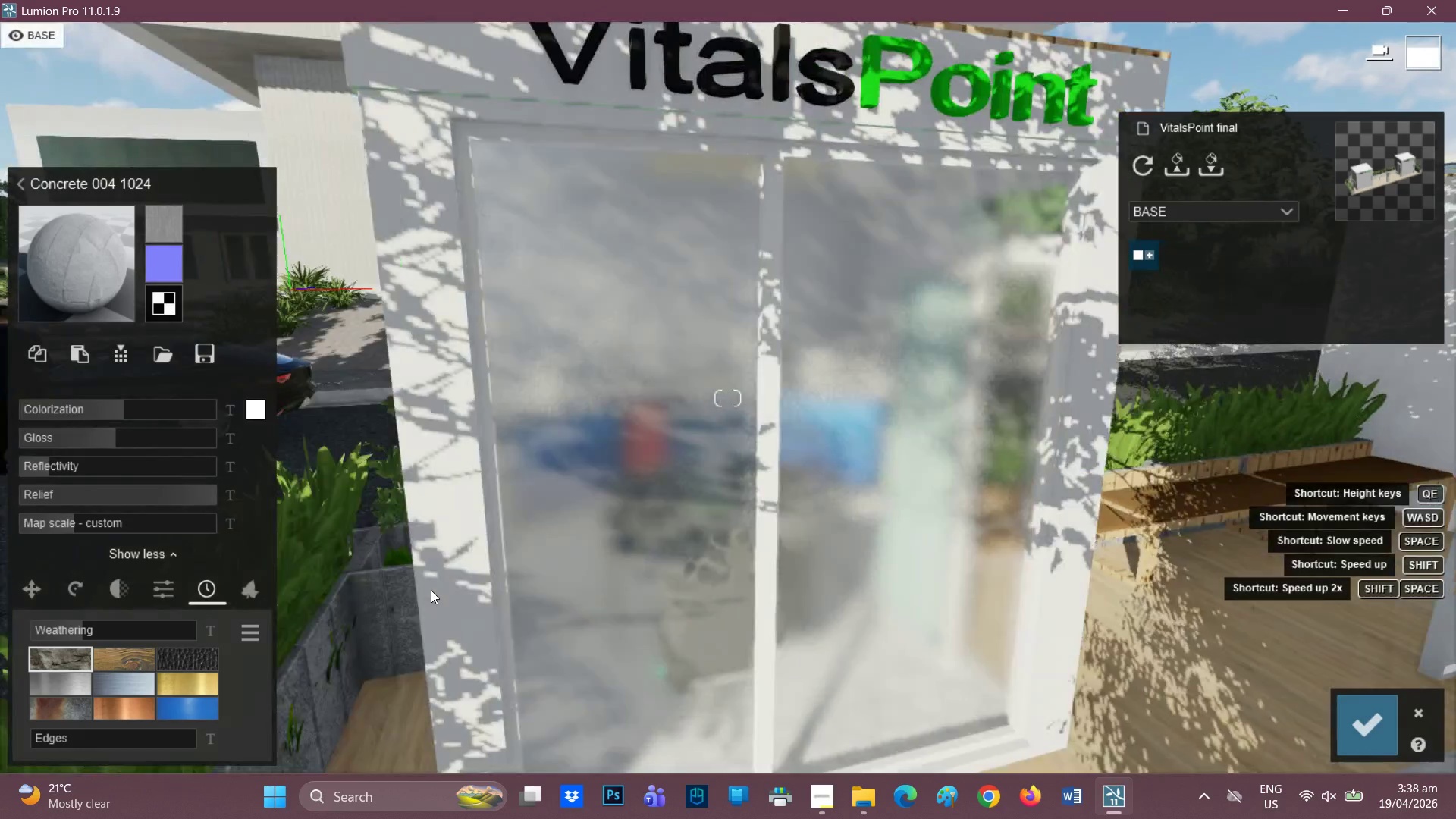 
hold_key(key=A, duration=0.59)
 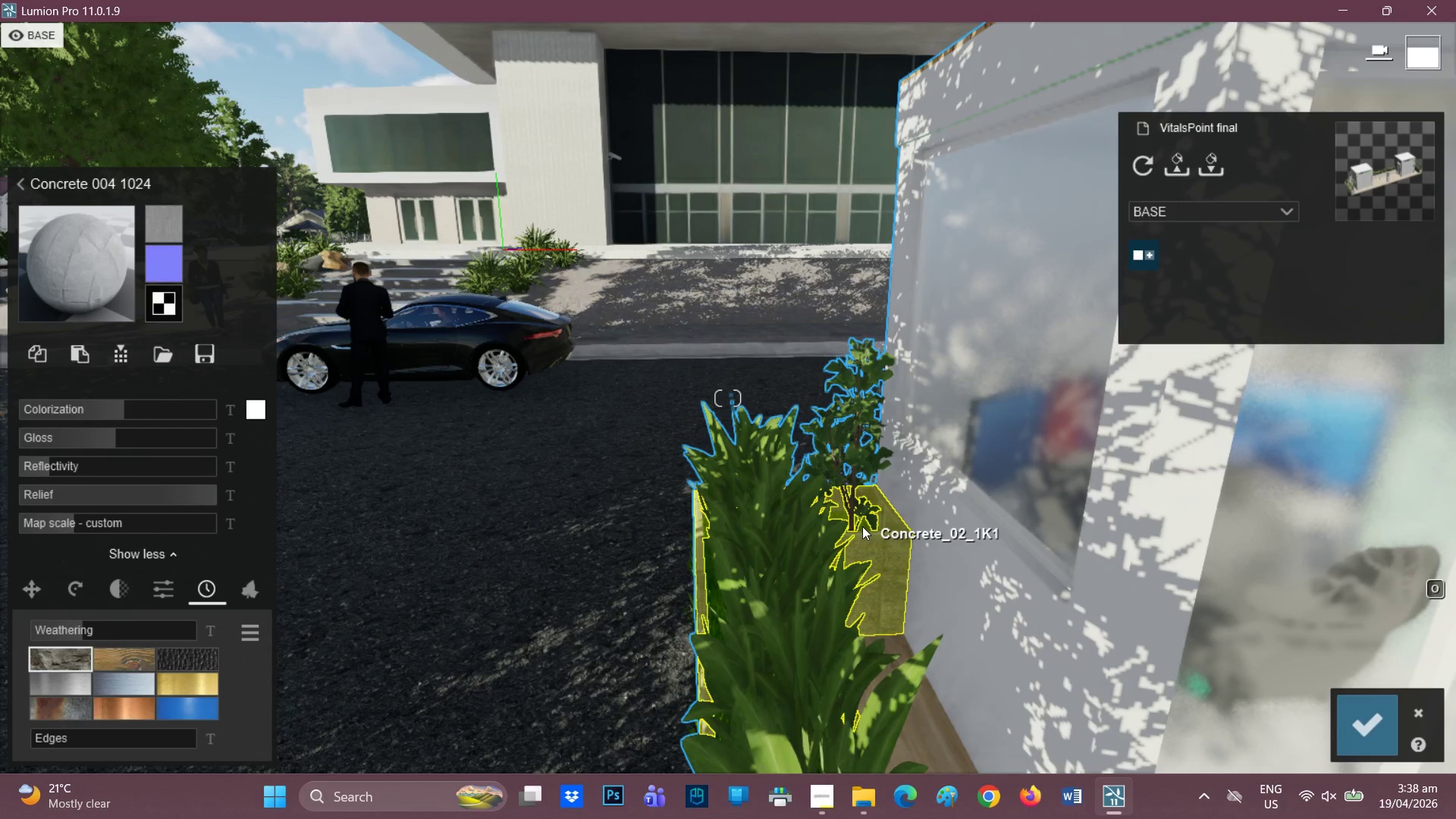 
wait(5.51)
 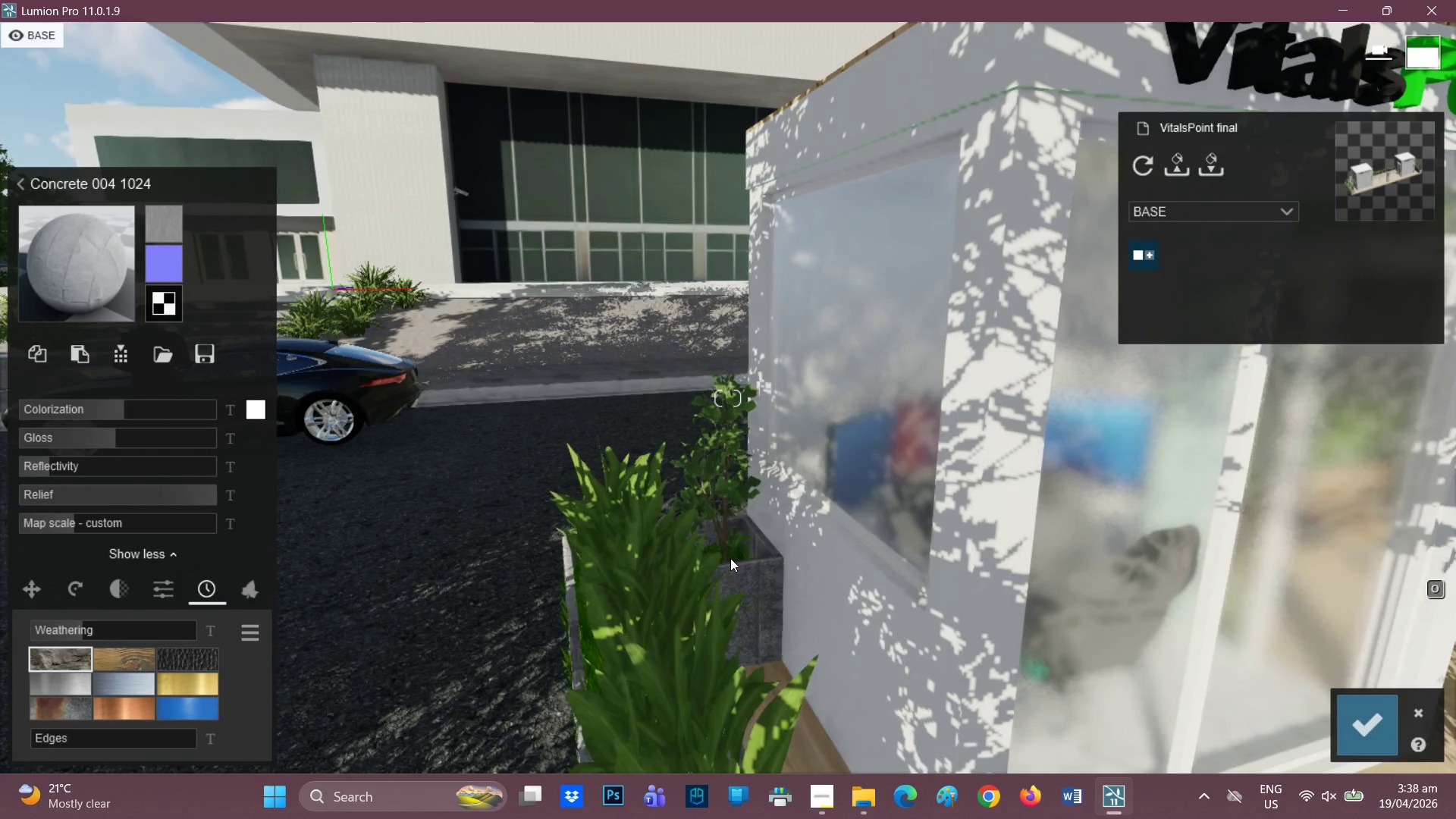 
key(D)
 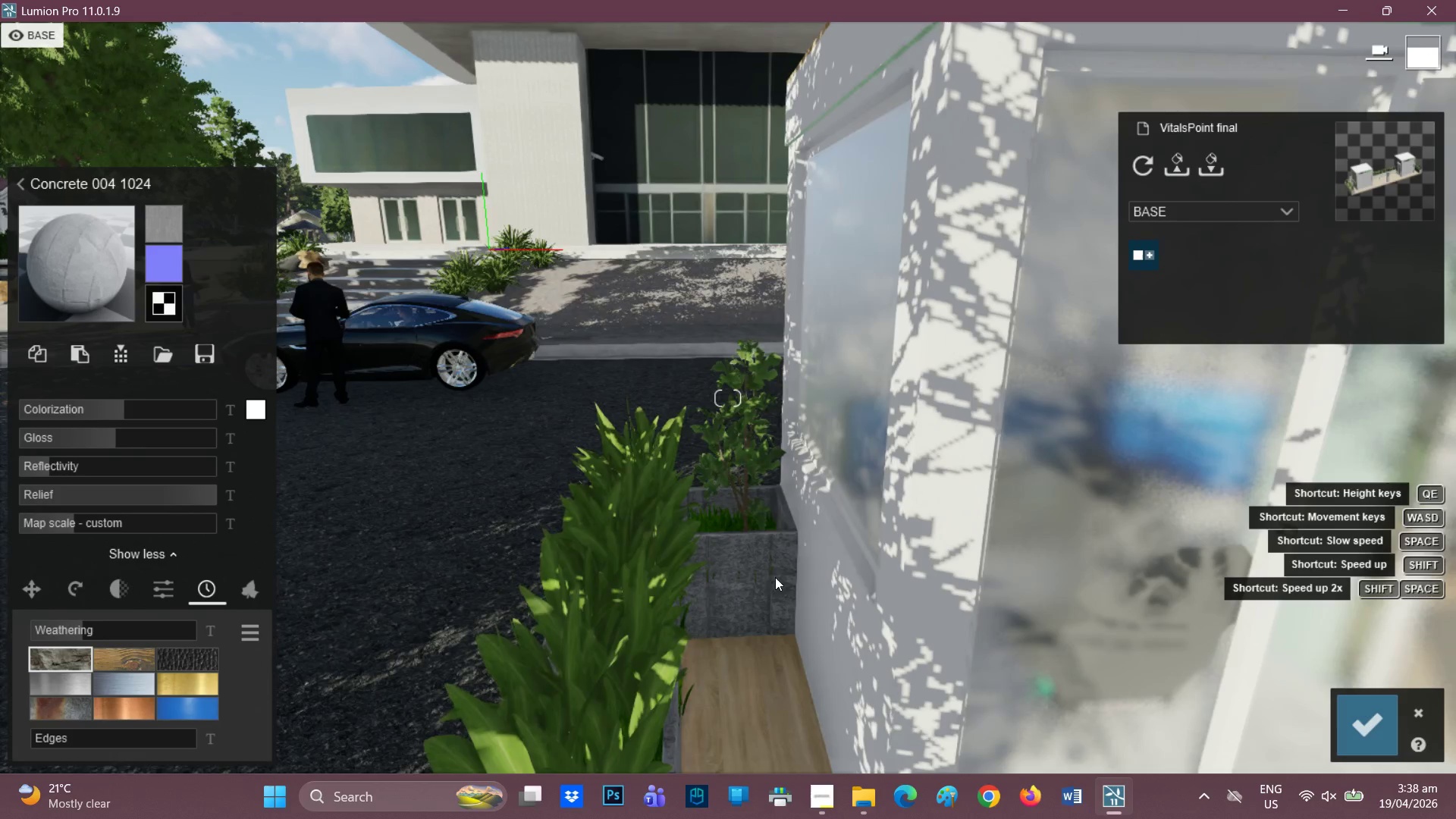 
mouse_move([696, 522])
 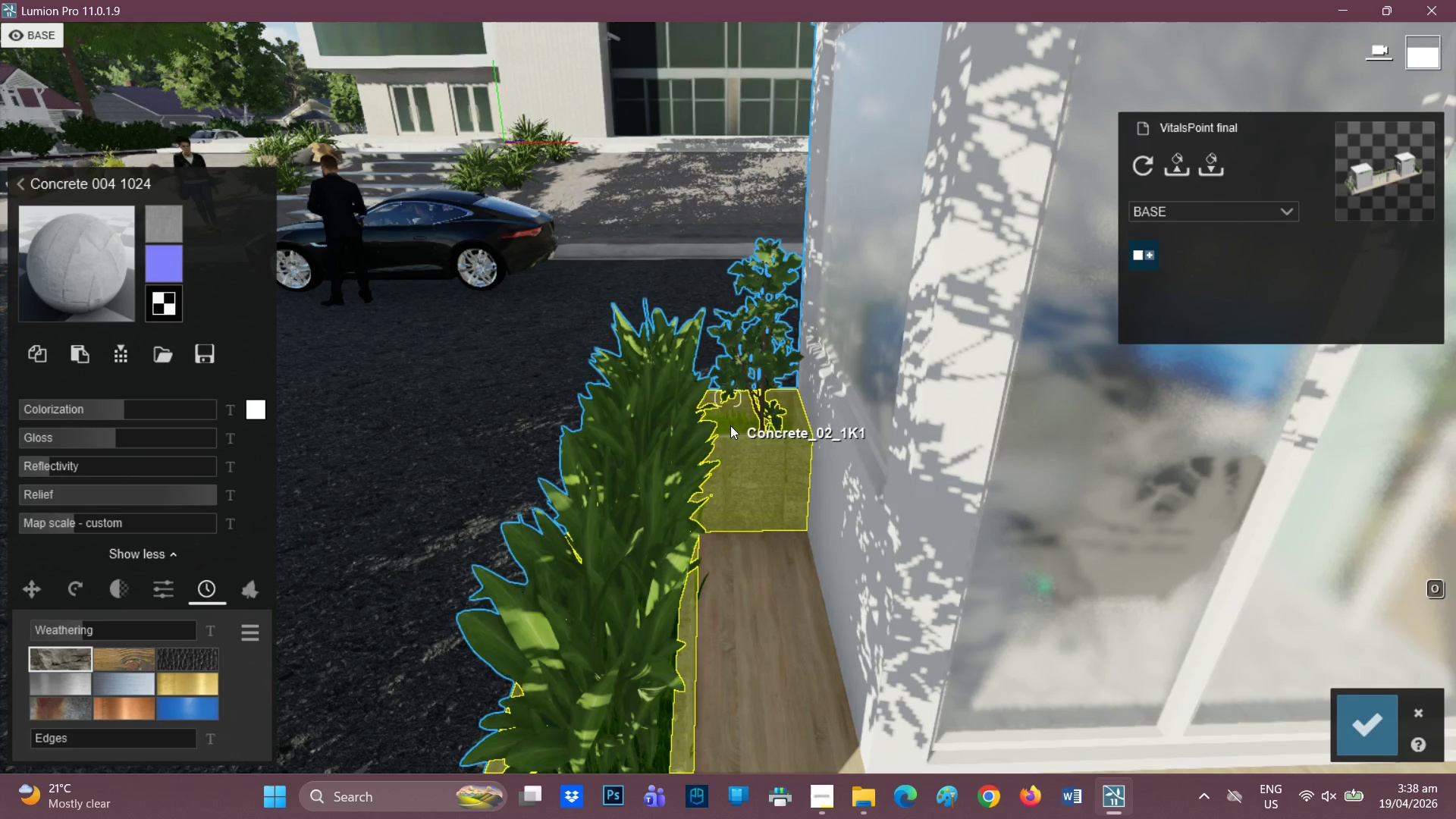 
double_click([730, 425])
 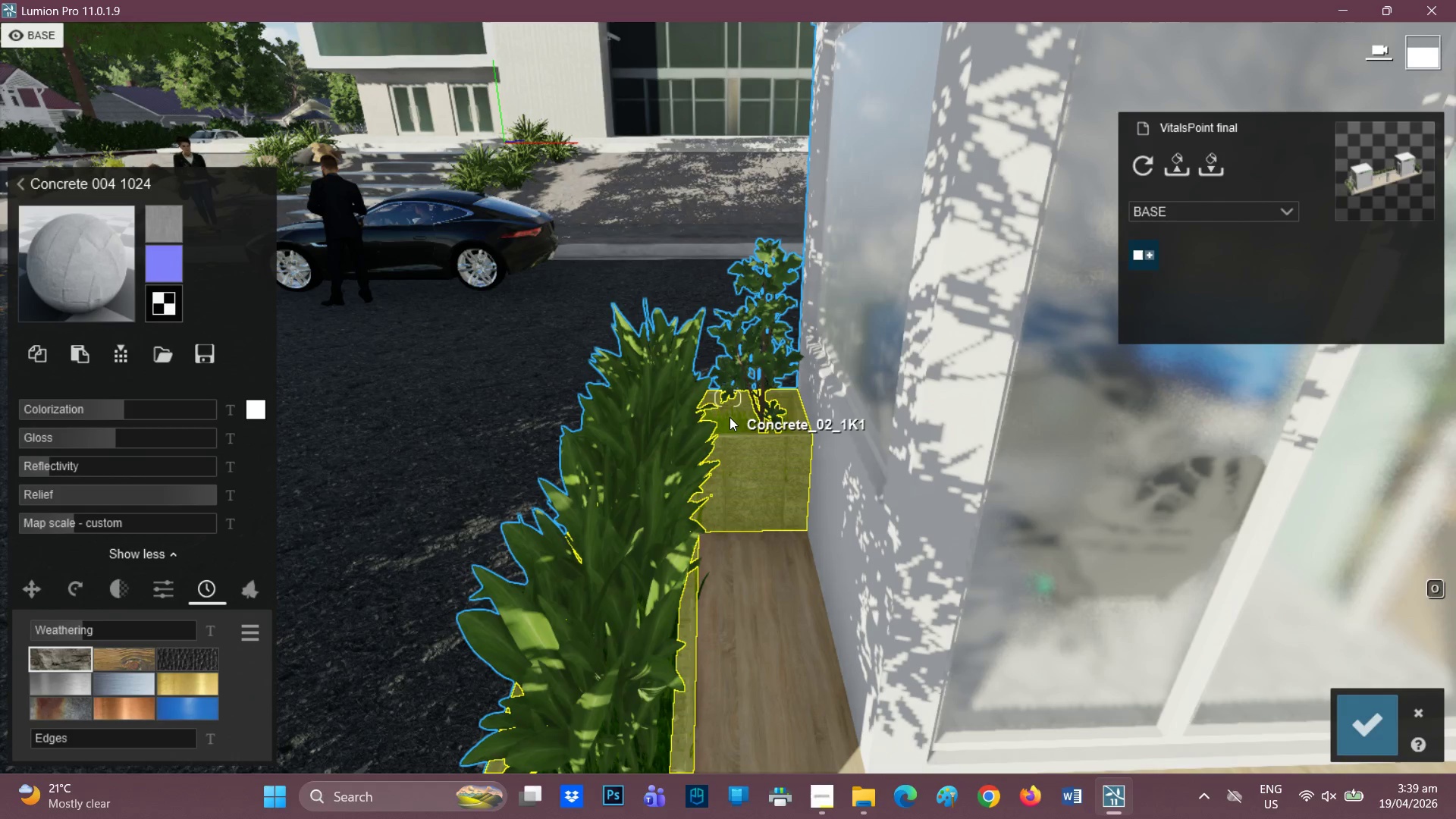 
key(Q)
 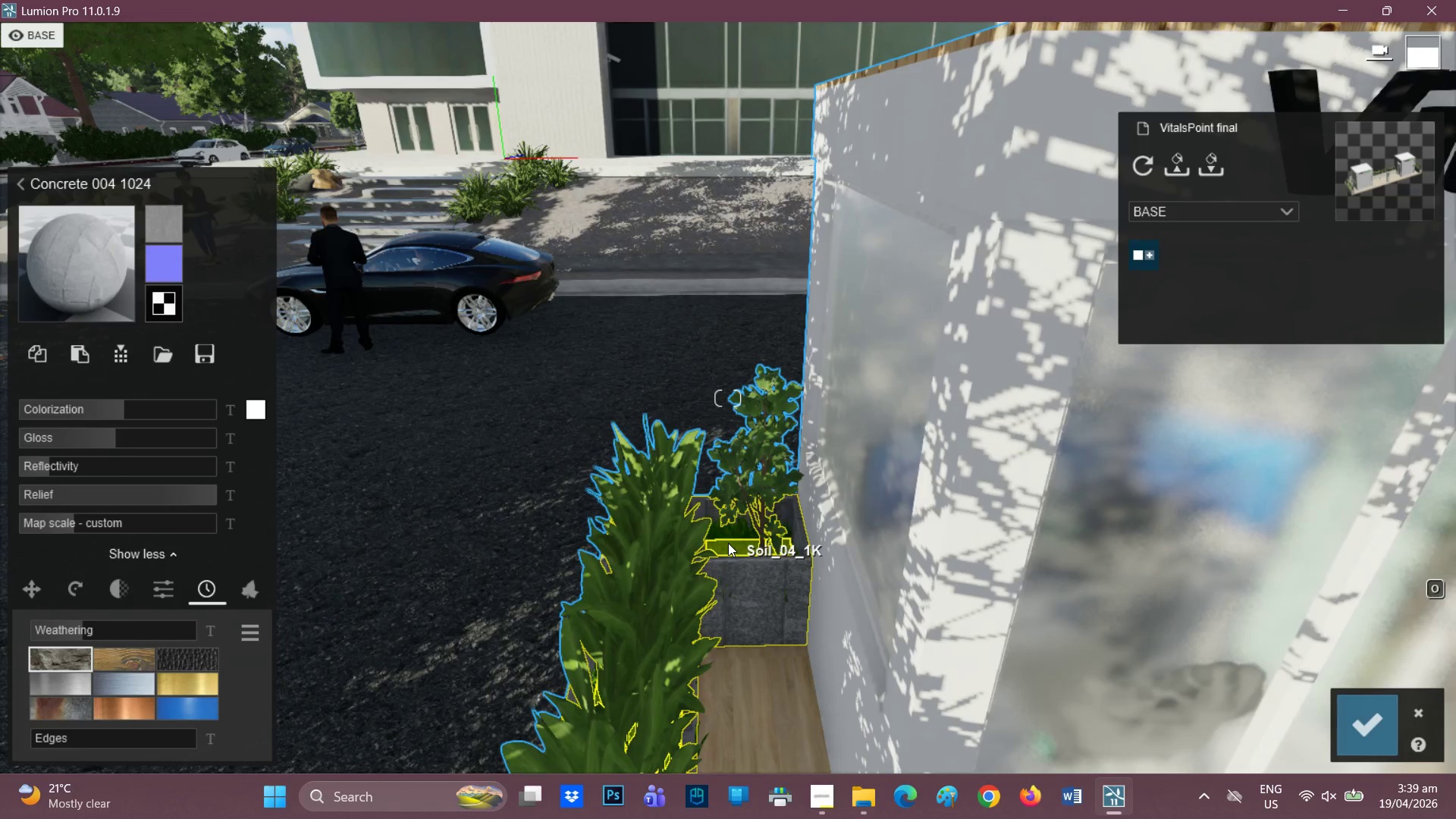 
left_click([728, 543])
 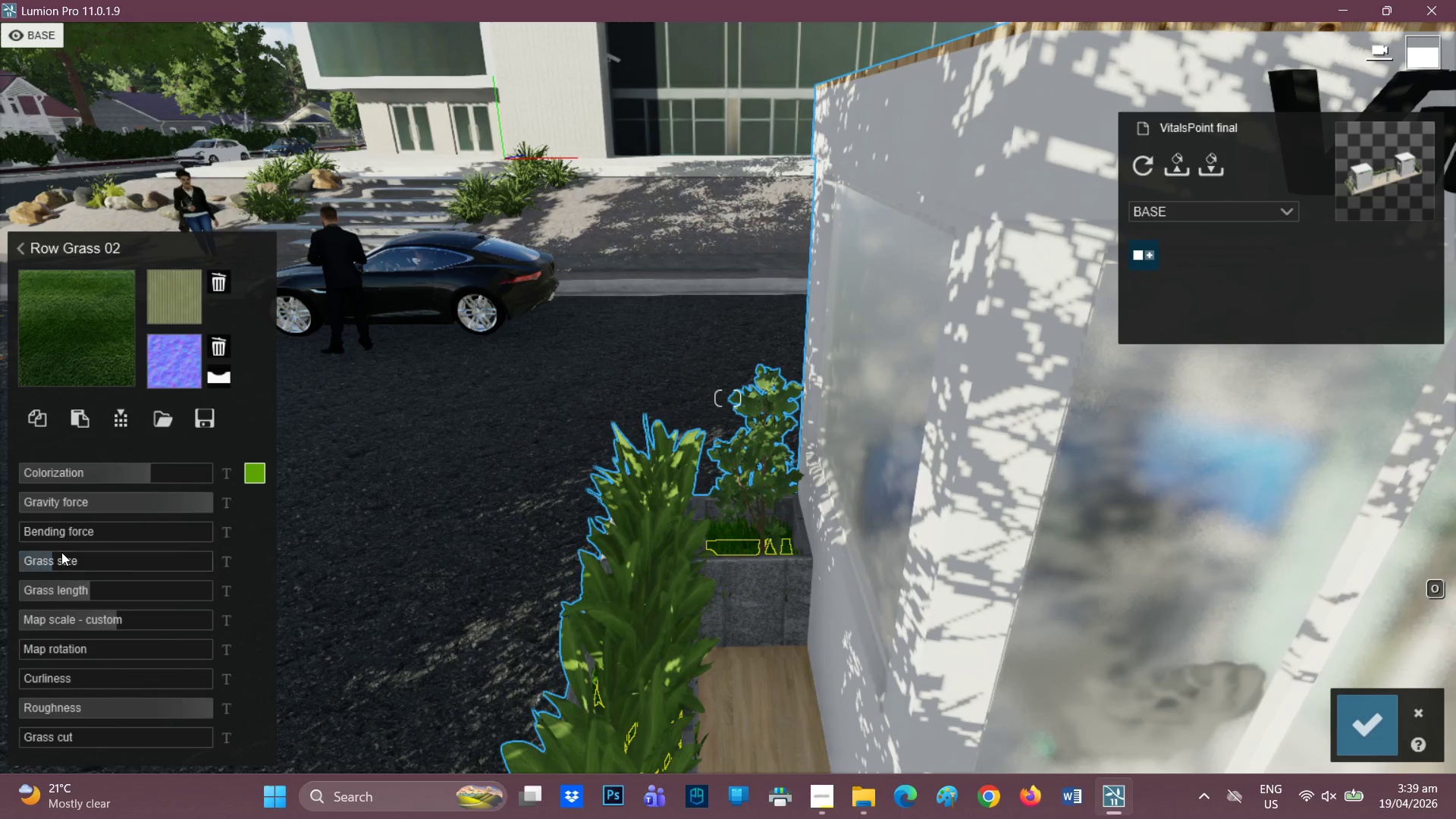 
left_click_drag(start_coordinate=[52, 560], to_coordinate=[39, 560])
 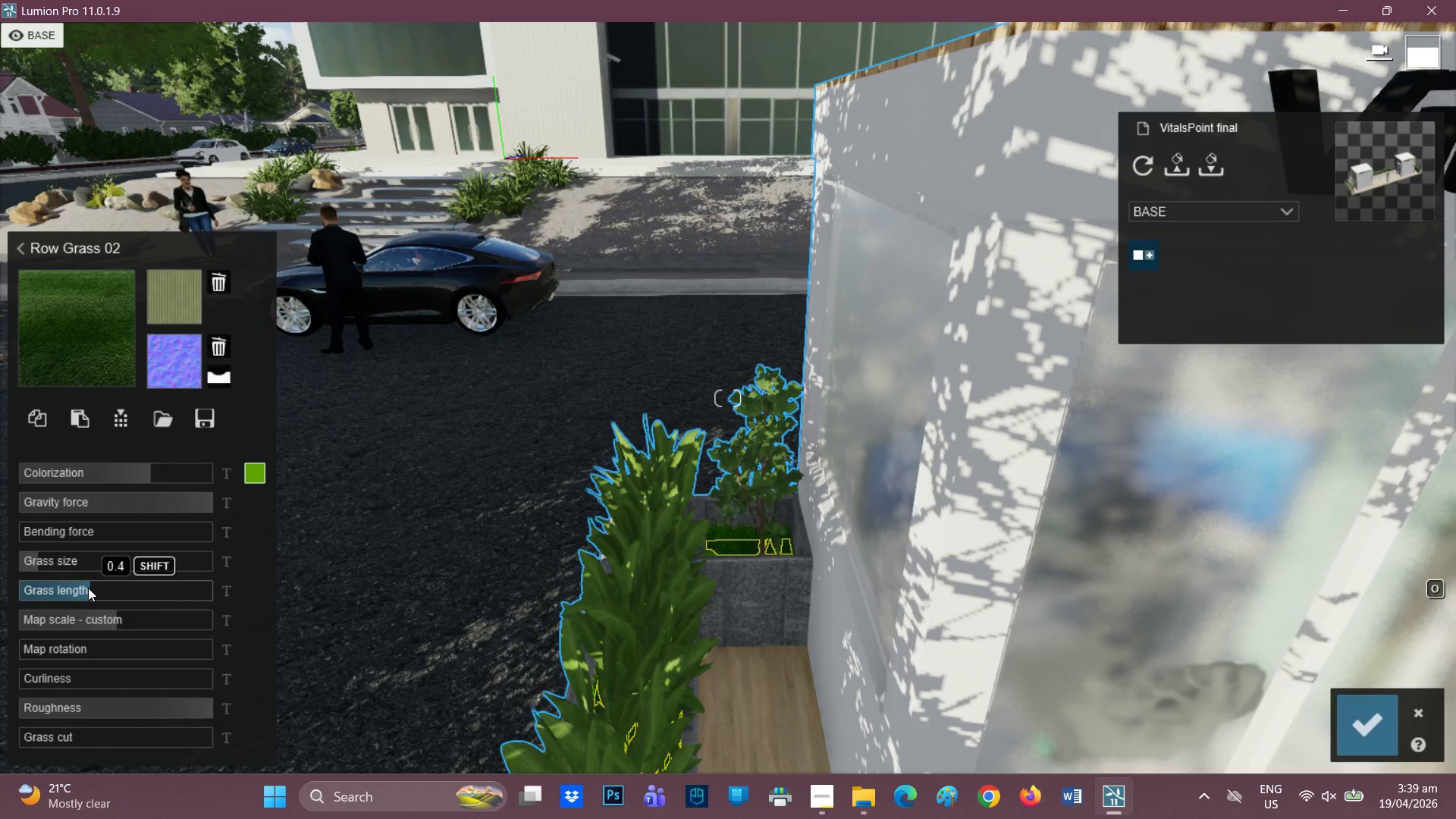 
left_click_drag(start_coordinate=[88, 588], to_coordinate=[59, 579])
 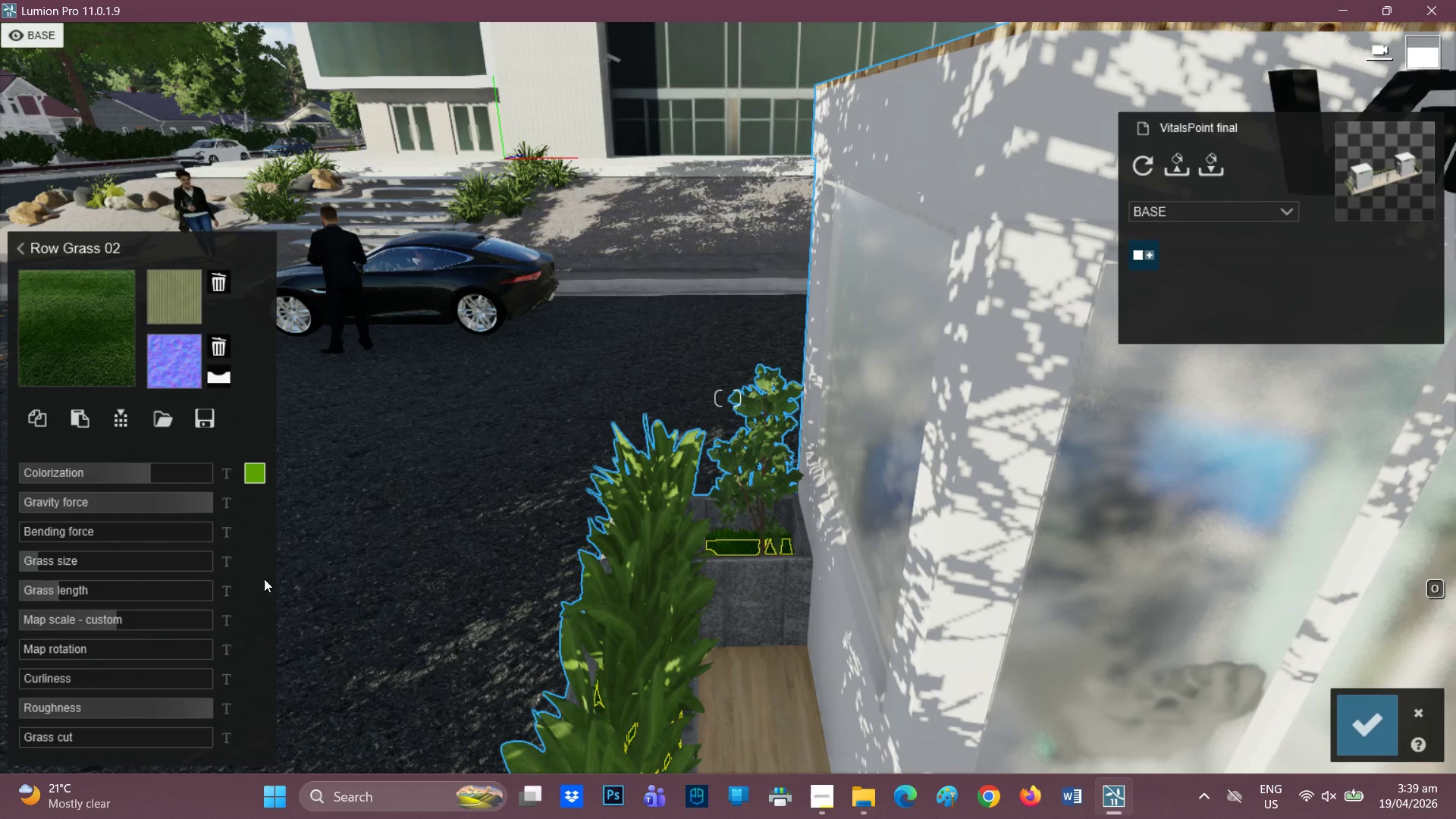 
hold_key(key=D, duration=1.5)
 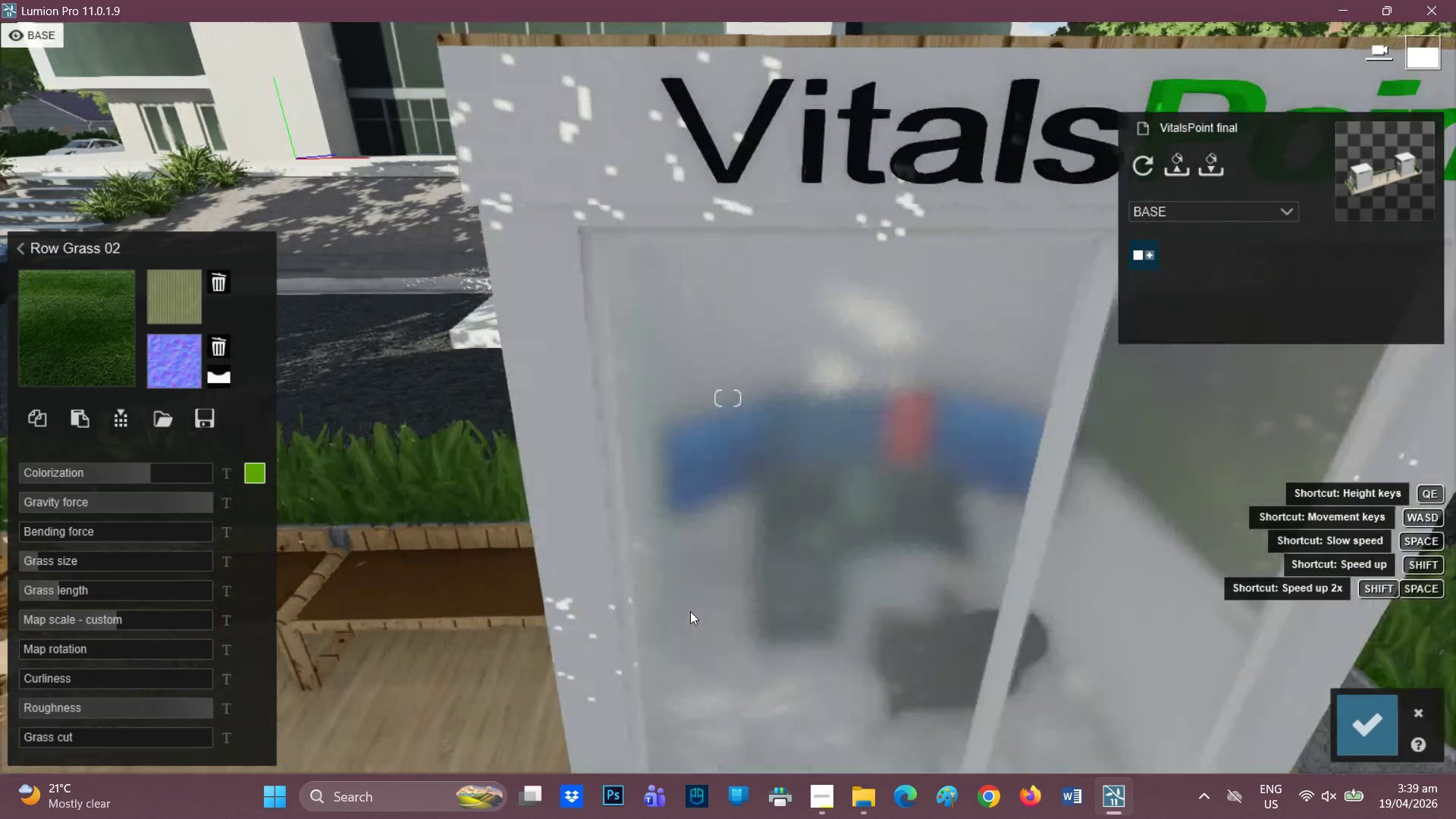 
hold_key(key=D, duration=0.81)
 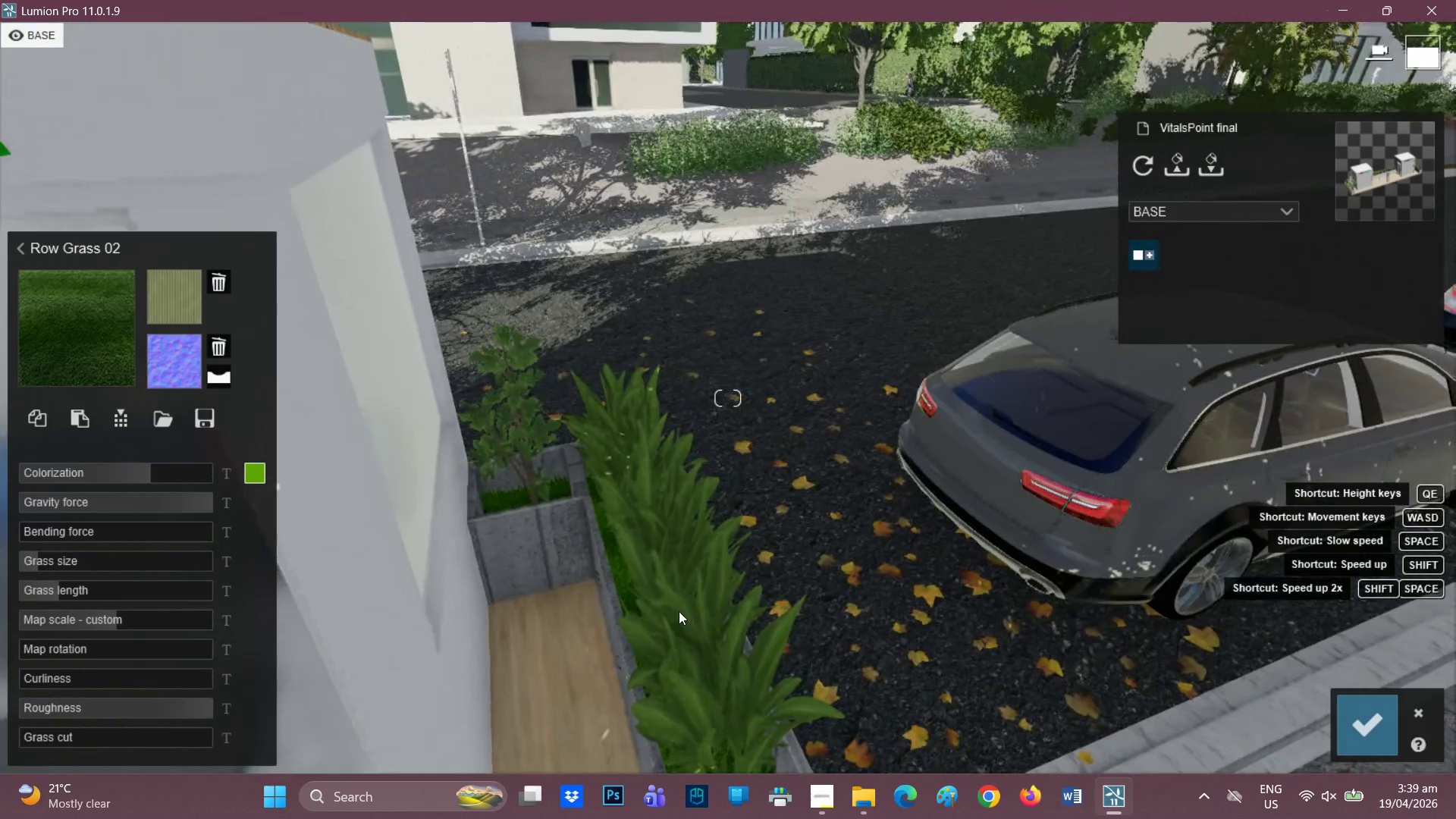 
hold_key(key=A, duration=0.39)
 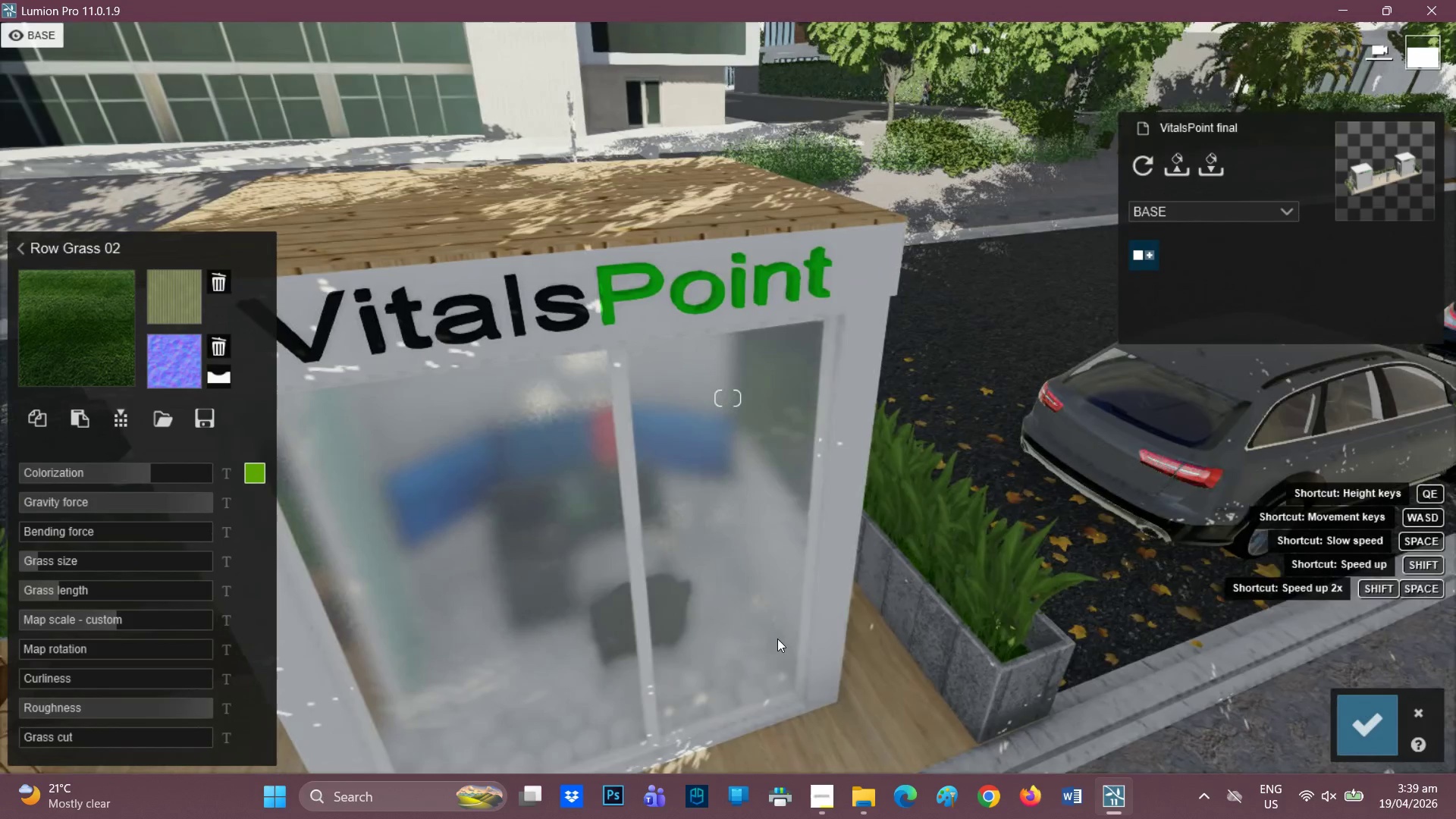 
scroll: coordinate [592, 615], scroll_direction: down, amount: 1.0
 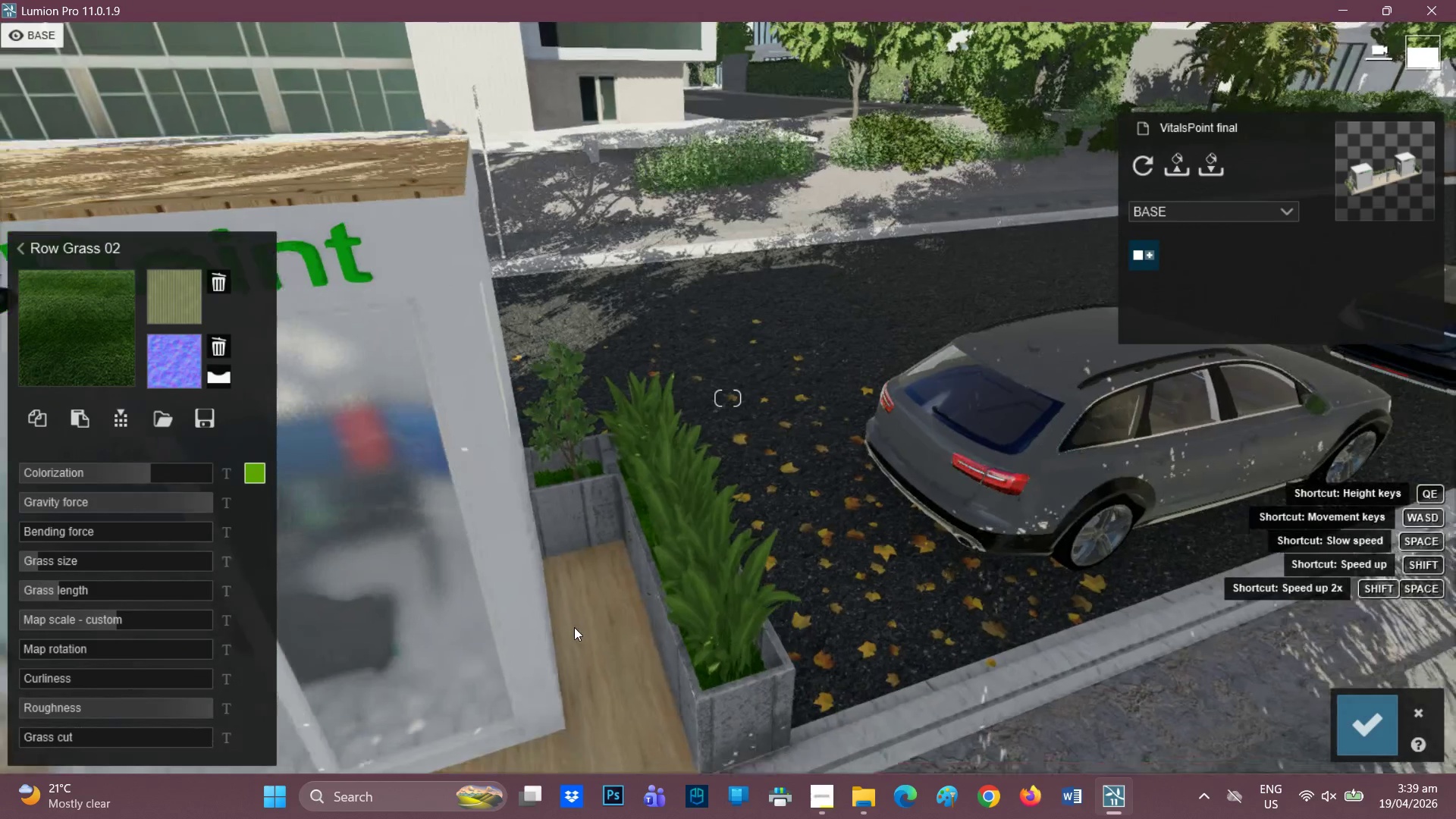 
key(Q)
 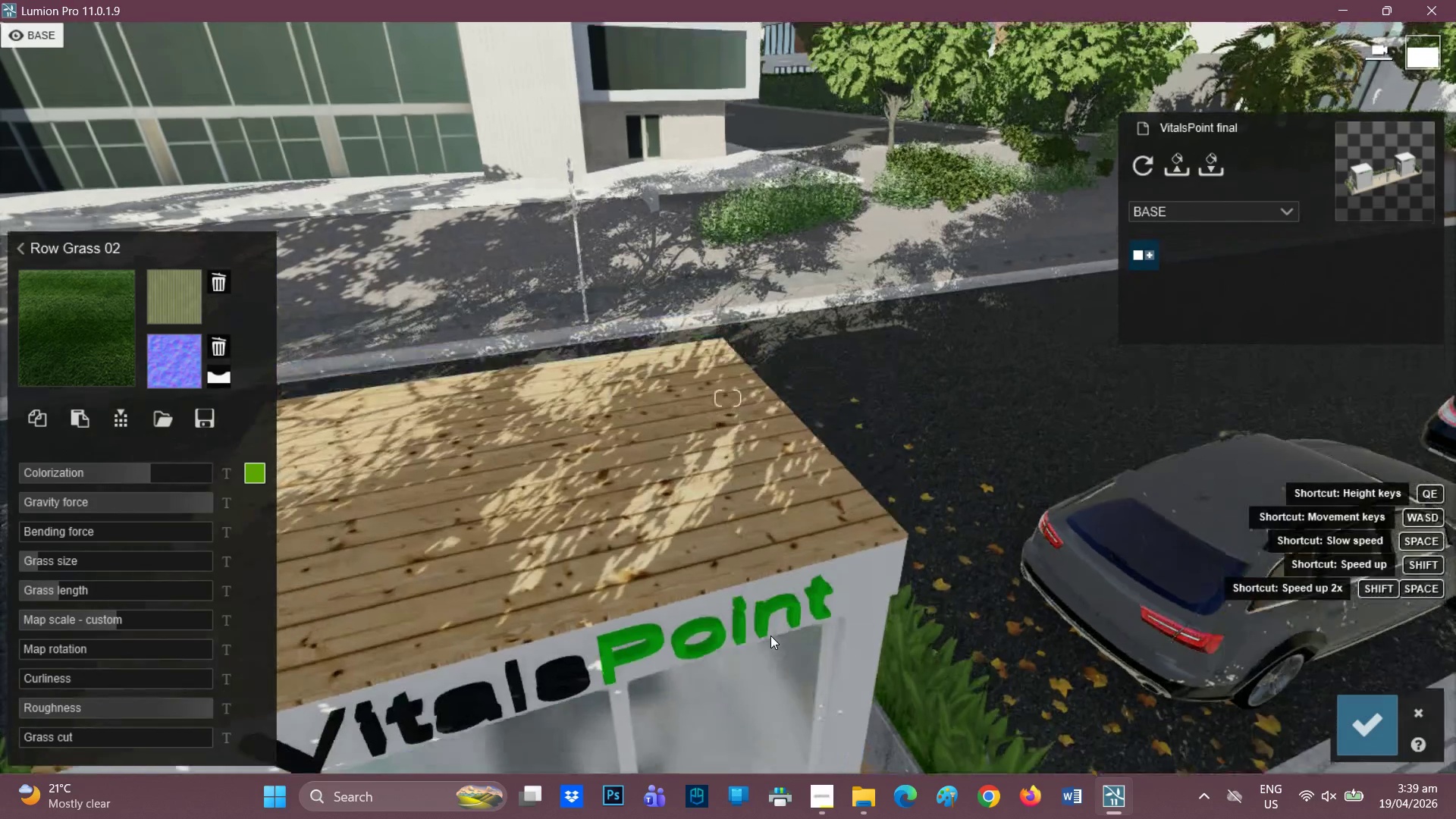 
hold_key(key=E, duration=0.45)
 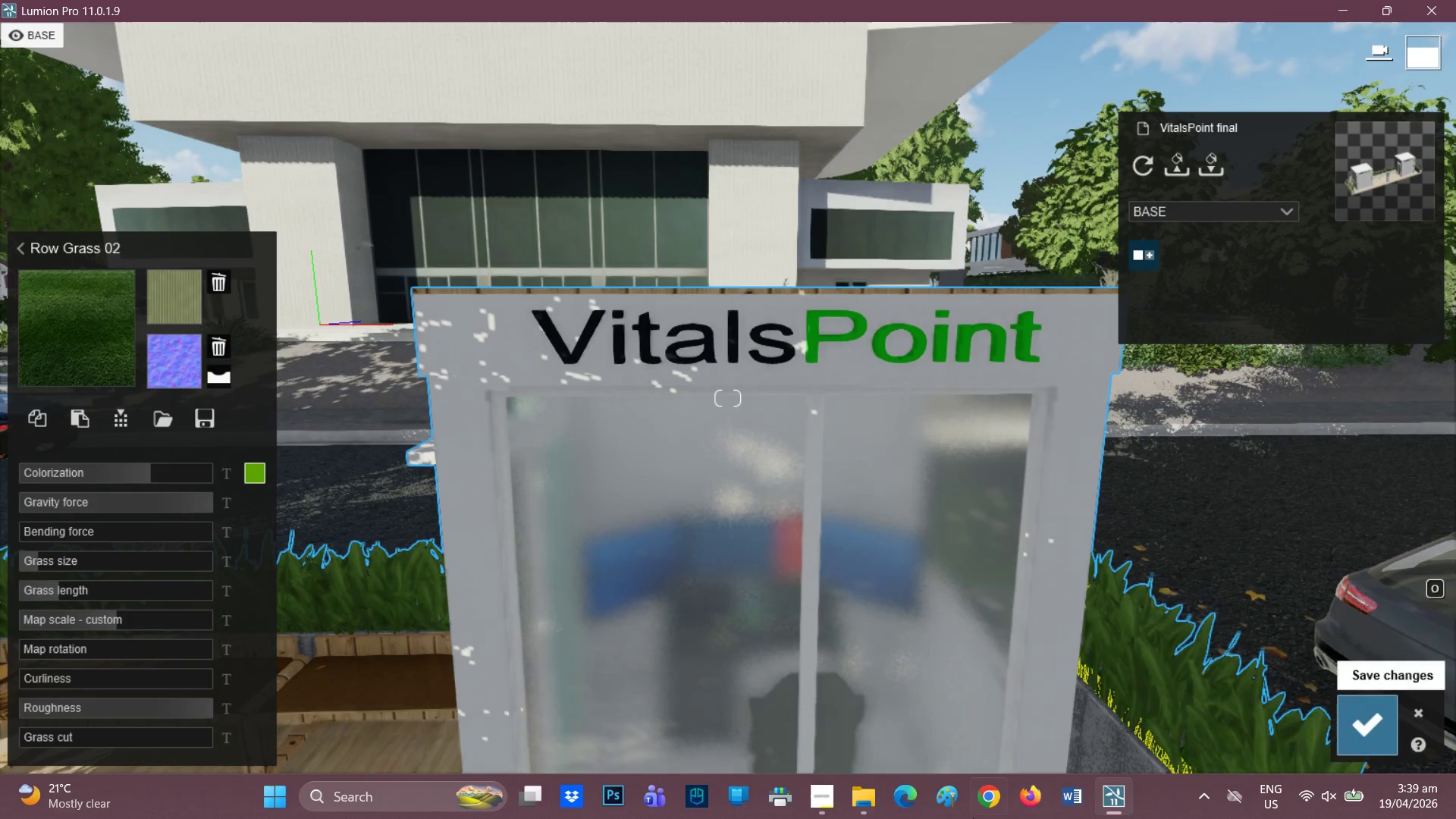 
left_click([814, 788])